 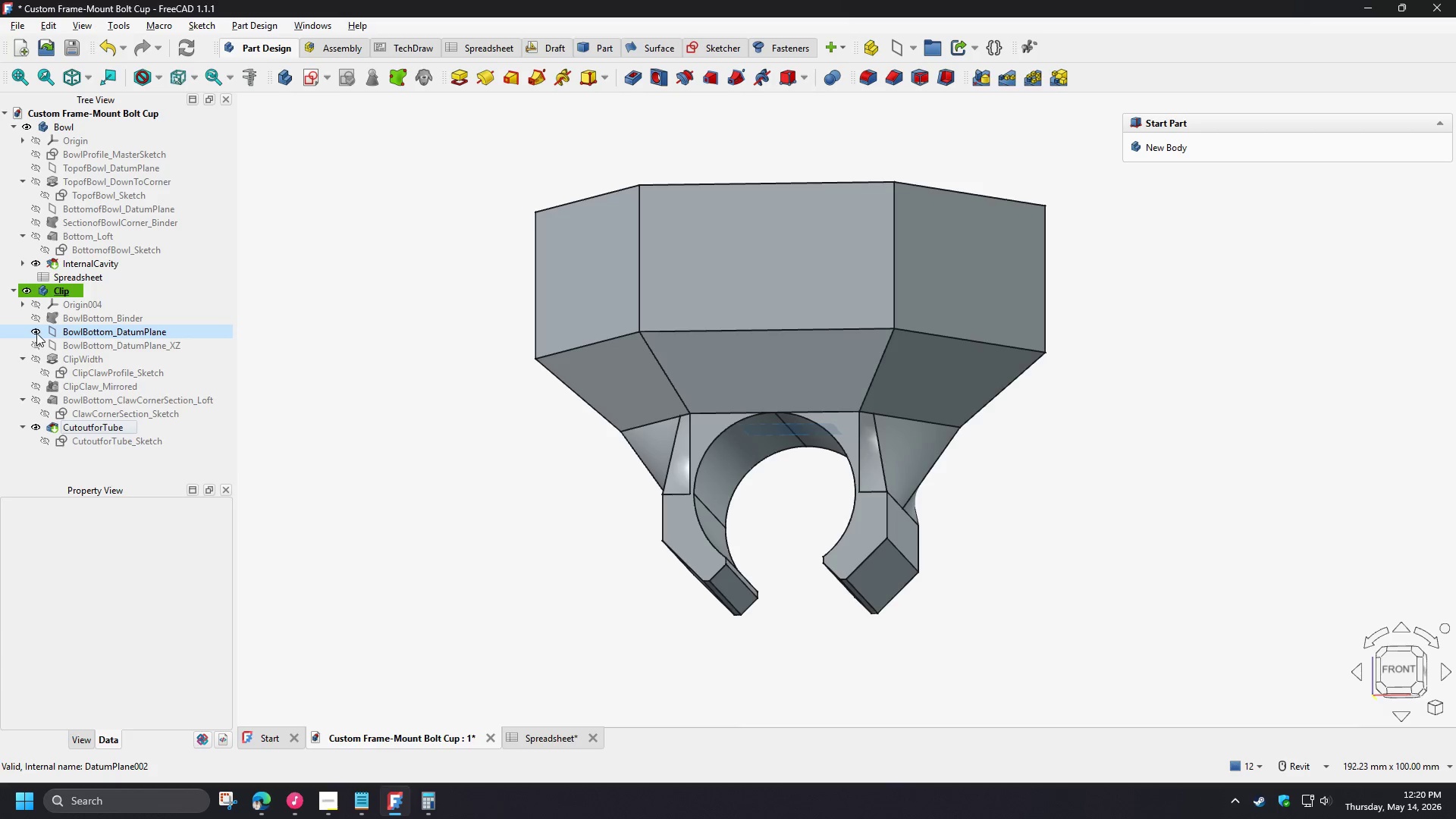 
left_click([73, 331])
 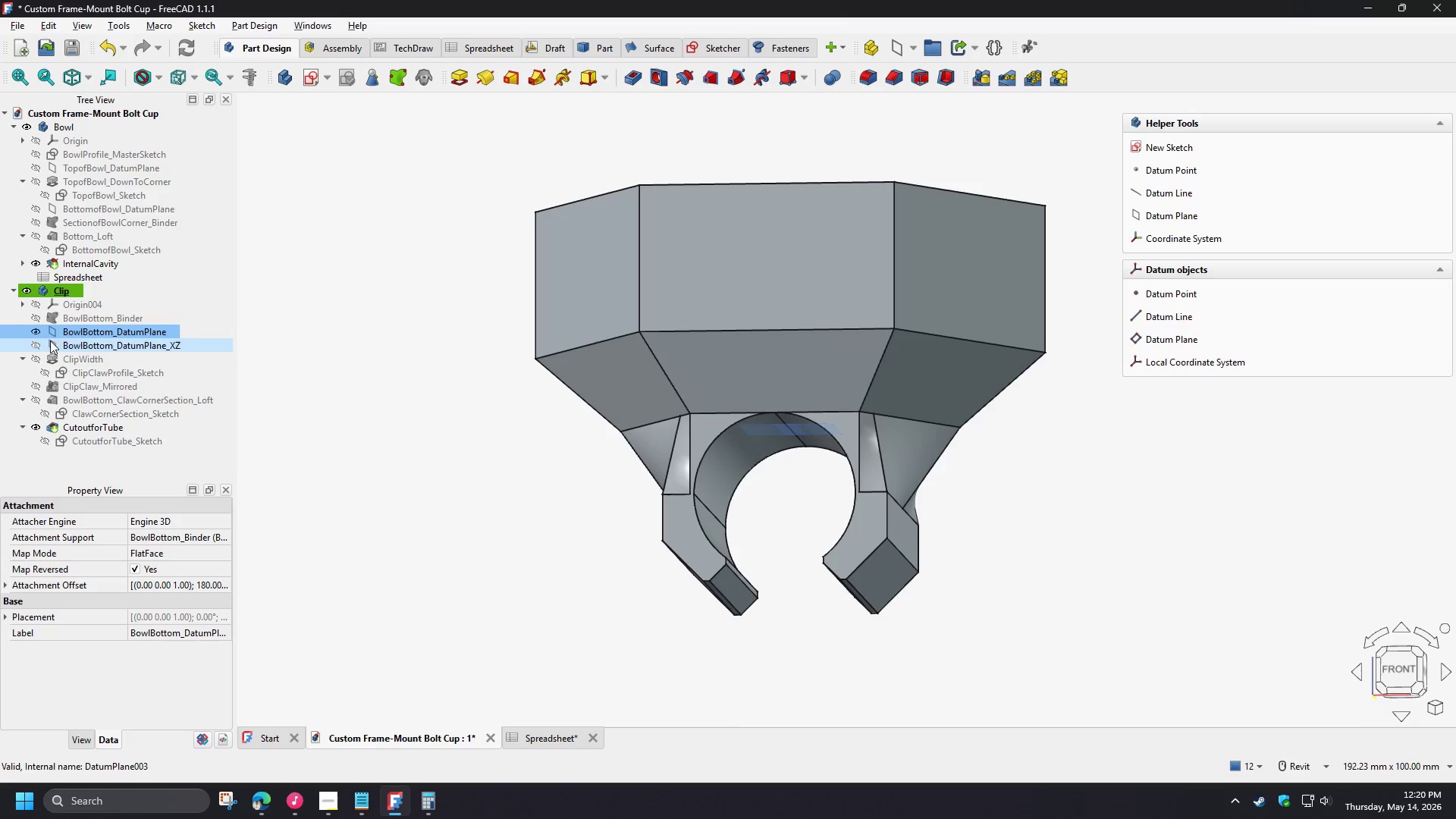 
left_click([37, 331])
 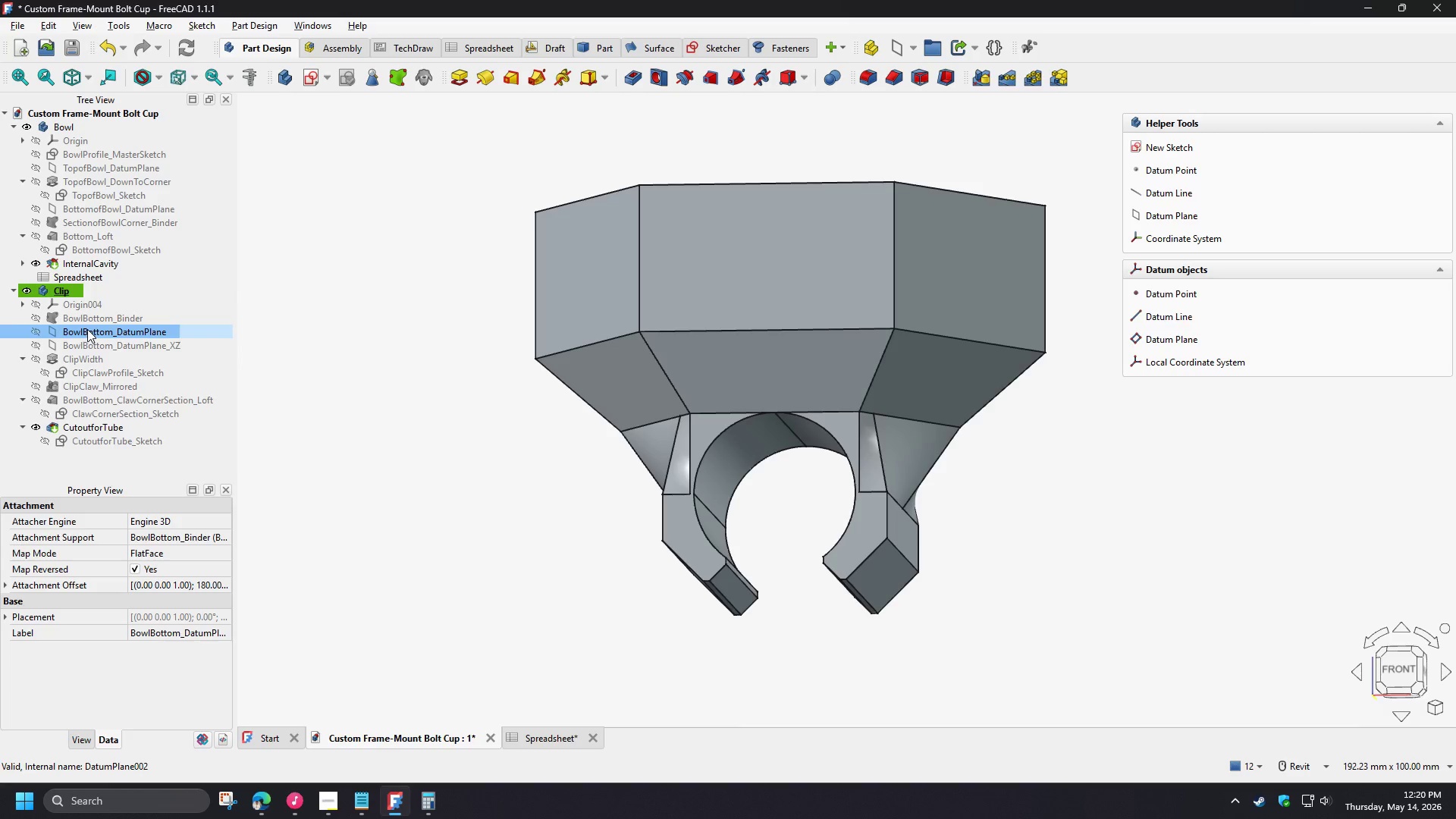 
left_click([87, 329])
 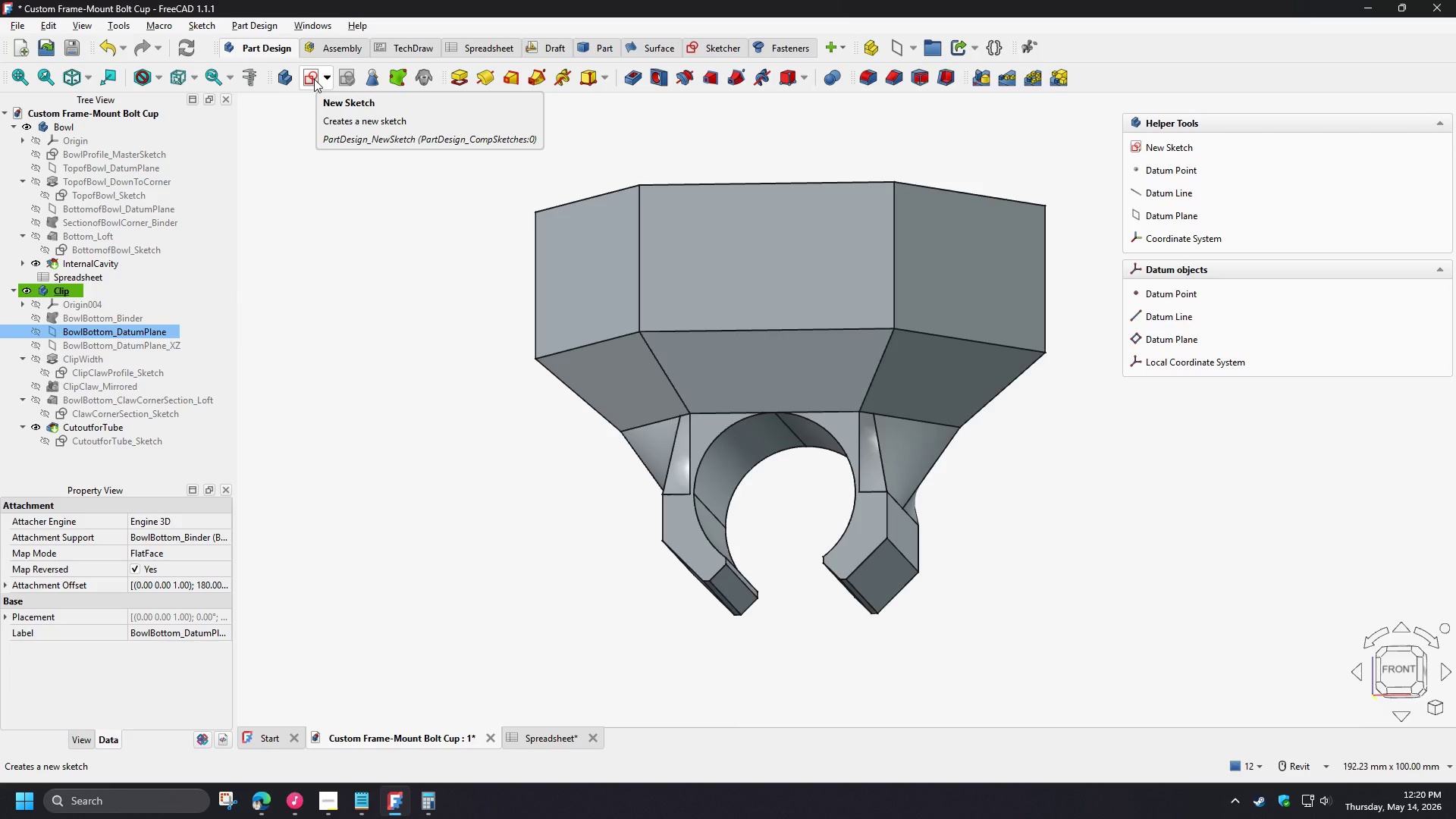 
left_click([314, 79])
 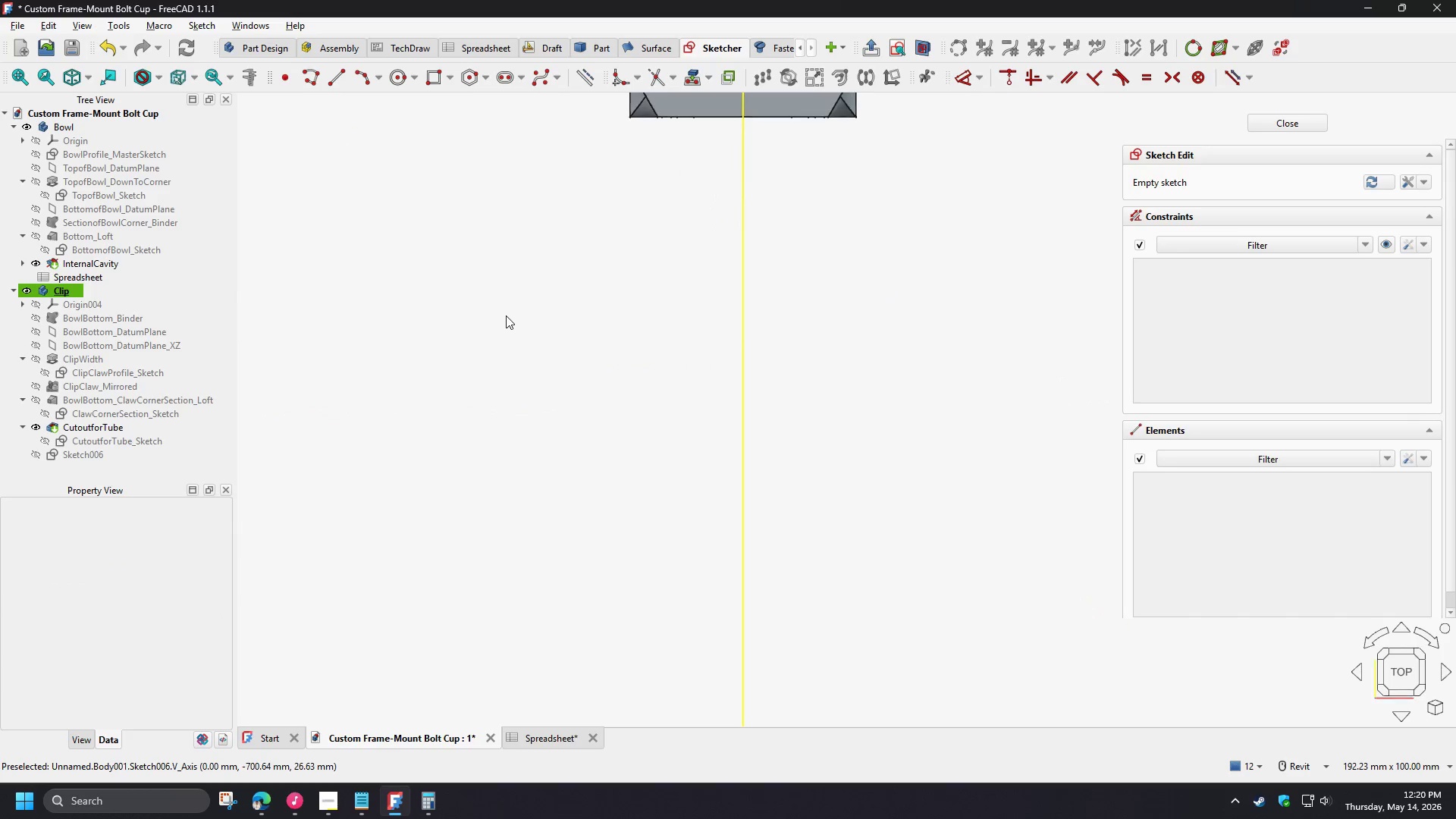 
scroll: coordinate [508, 506], scroll_direction: down, amount: 3.0
 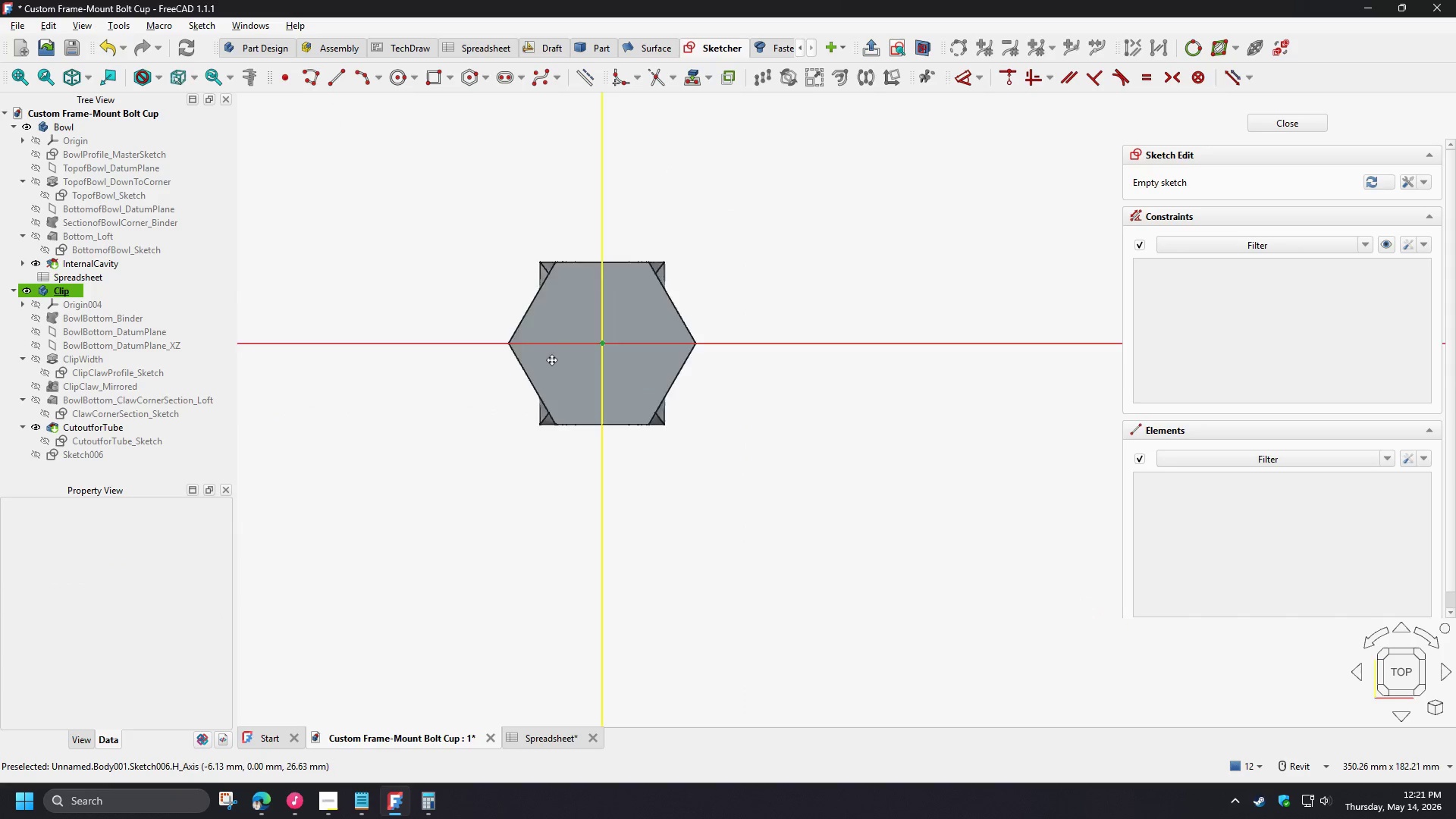 
scroll: coordinate [549, 378], scroll_direction: up, amount: 3.0
 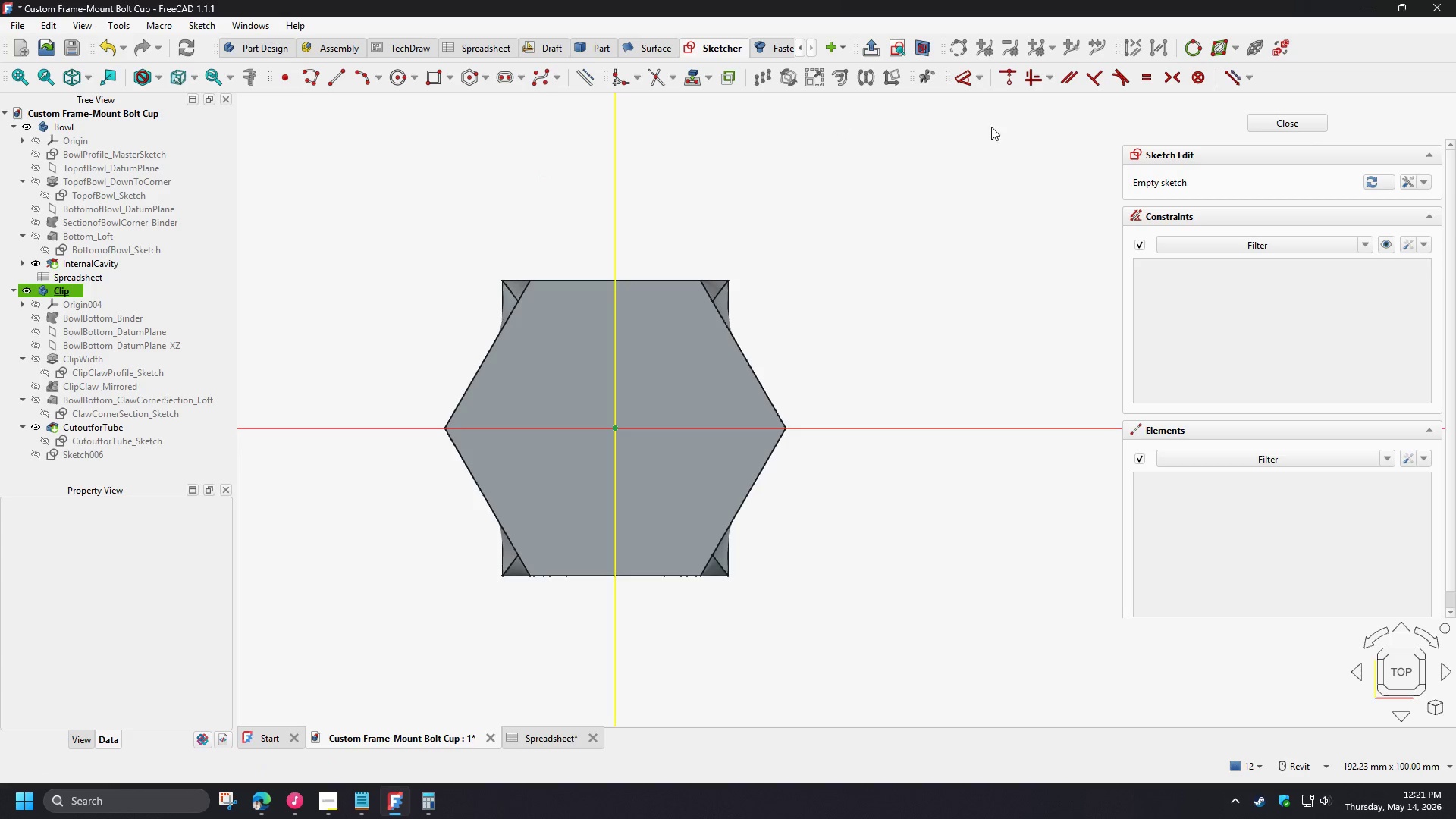 
left_click([922, 49])
 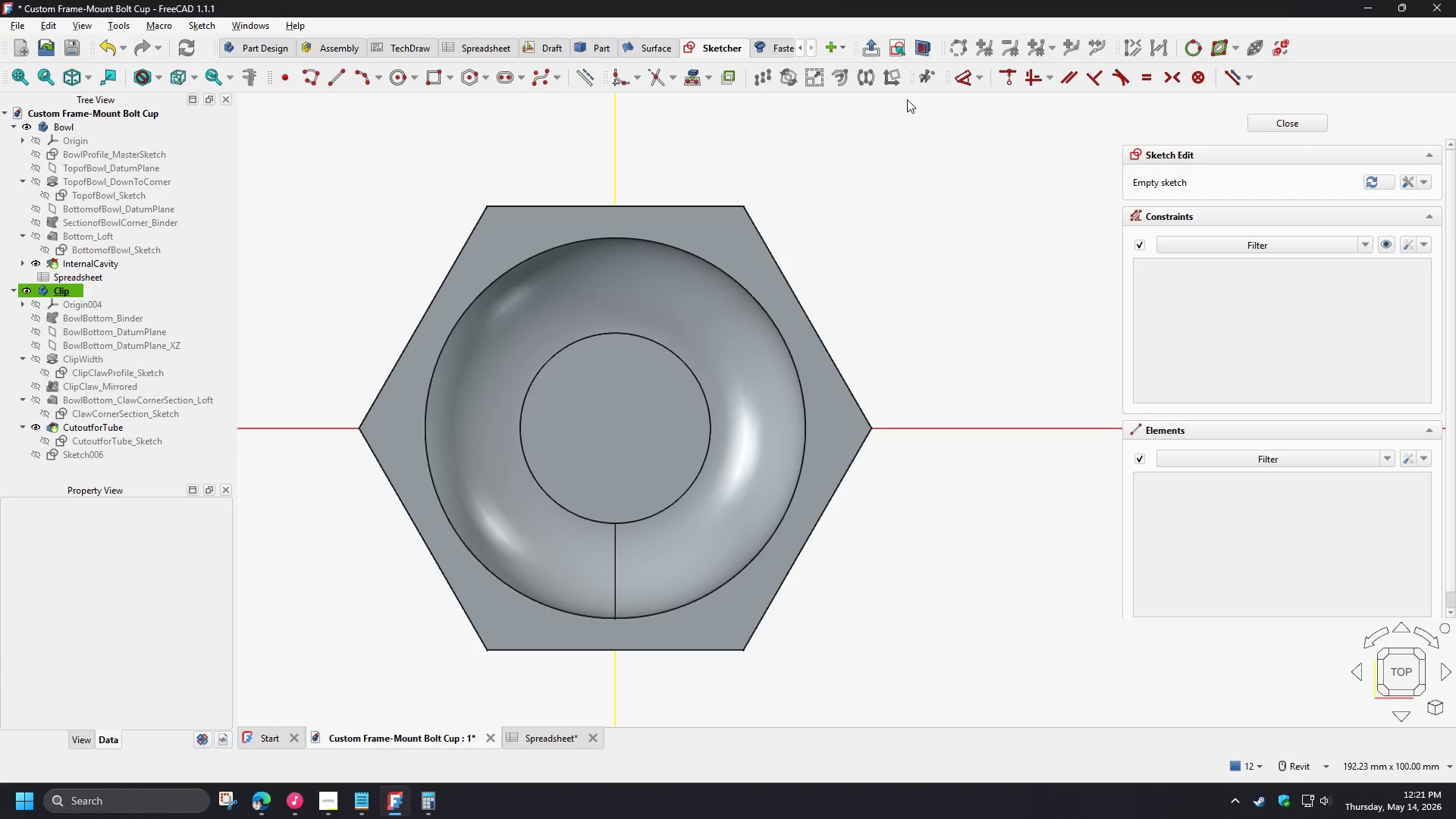 
left_click([924, 42])
 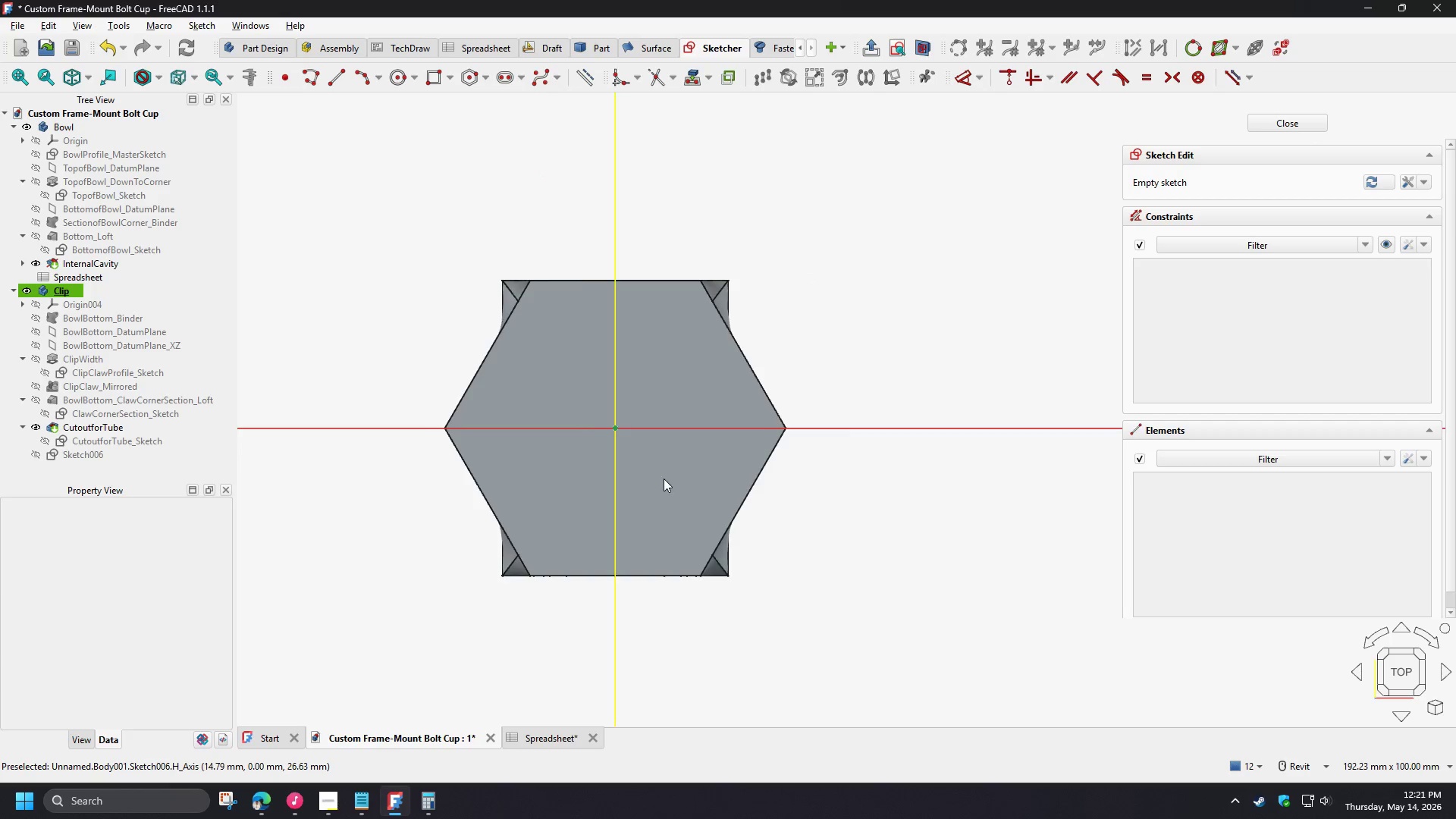 
scroll: coordinate [650, 466], scroll_direction: up, amount: 2.0
 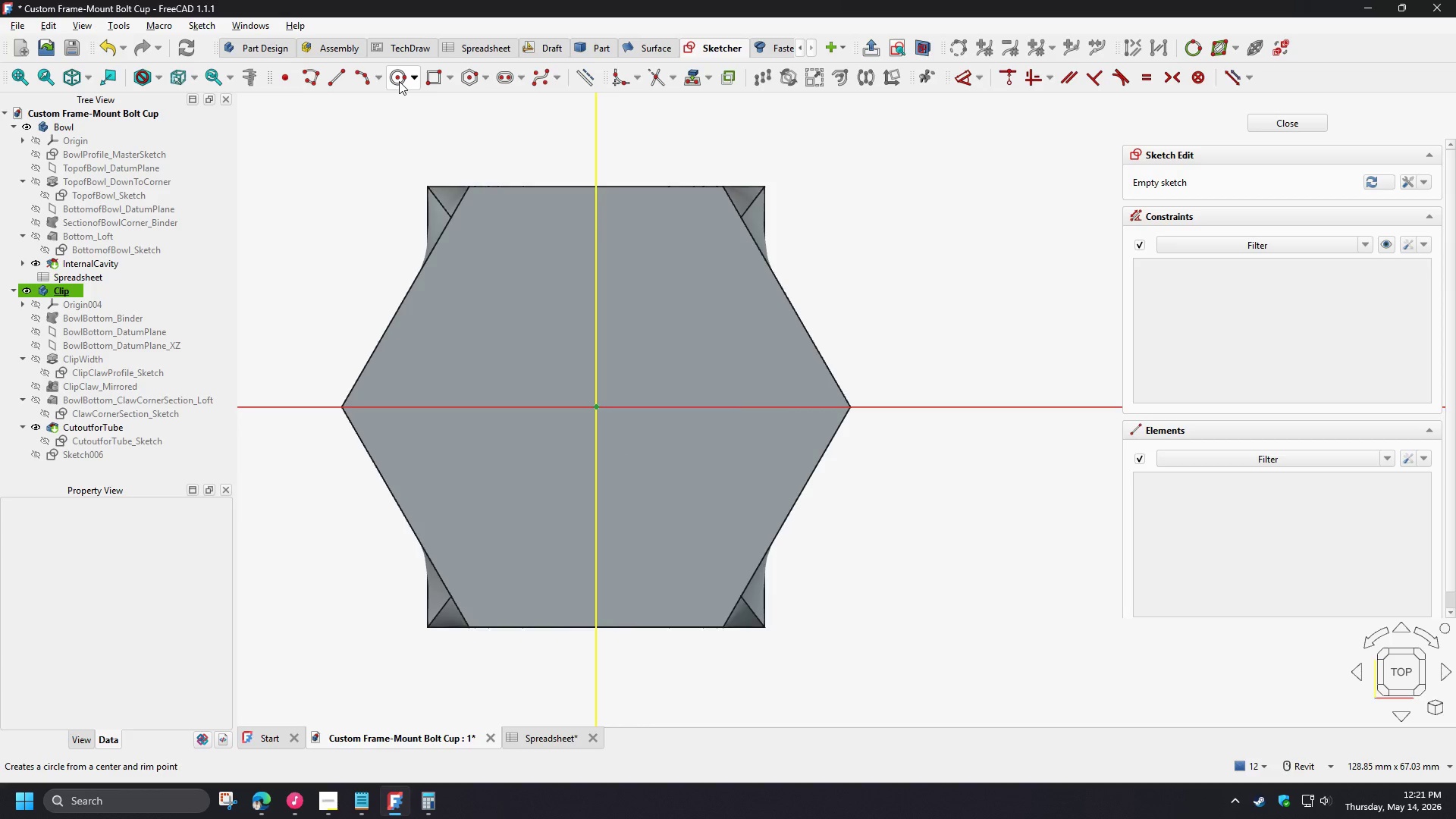 
wait(5.94)
 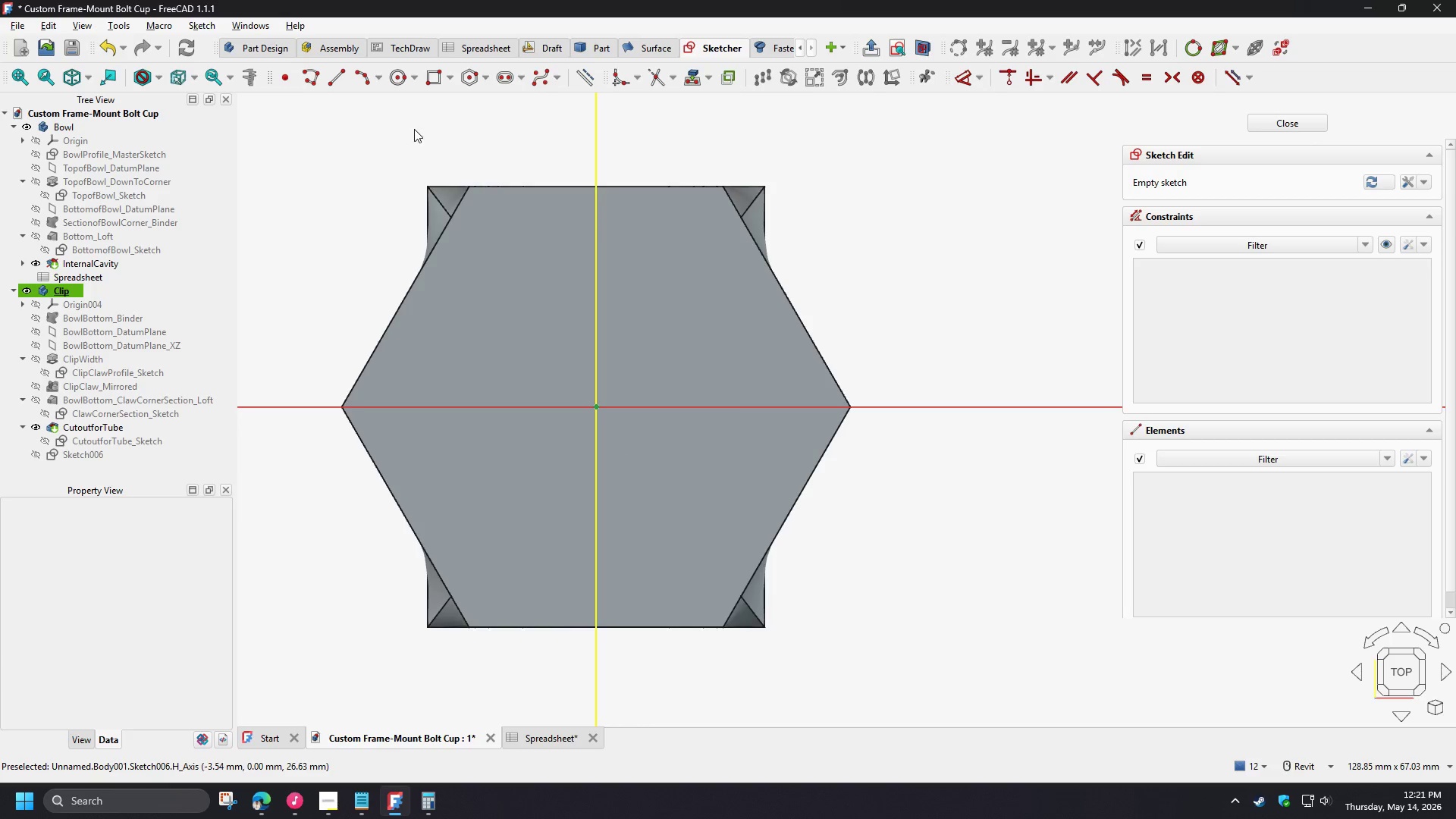 
left_click([399, 81])
 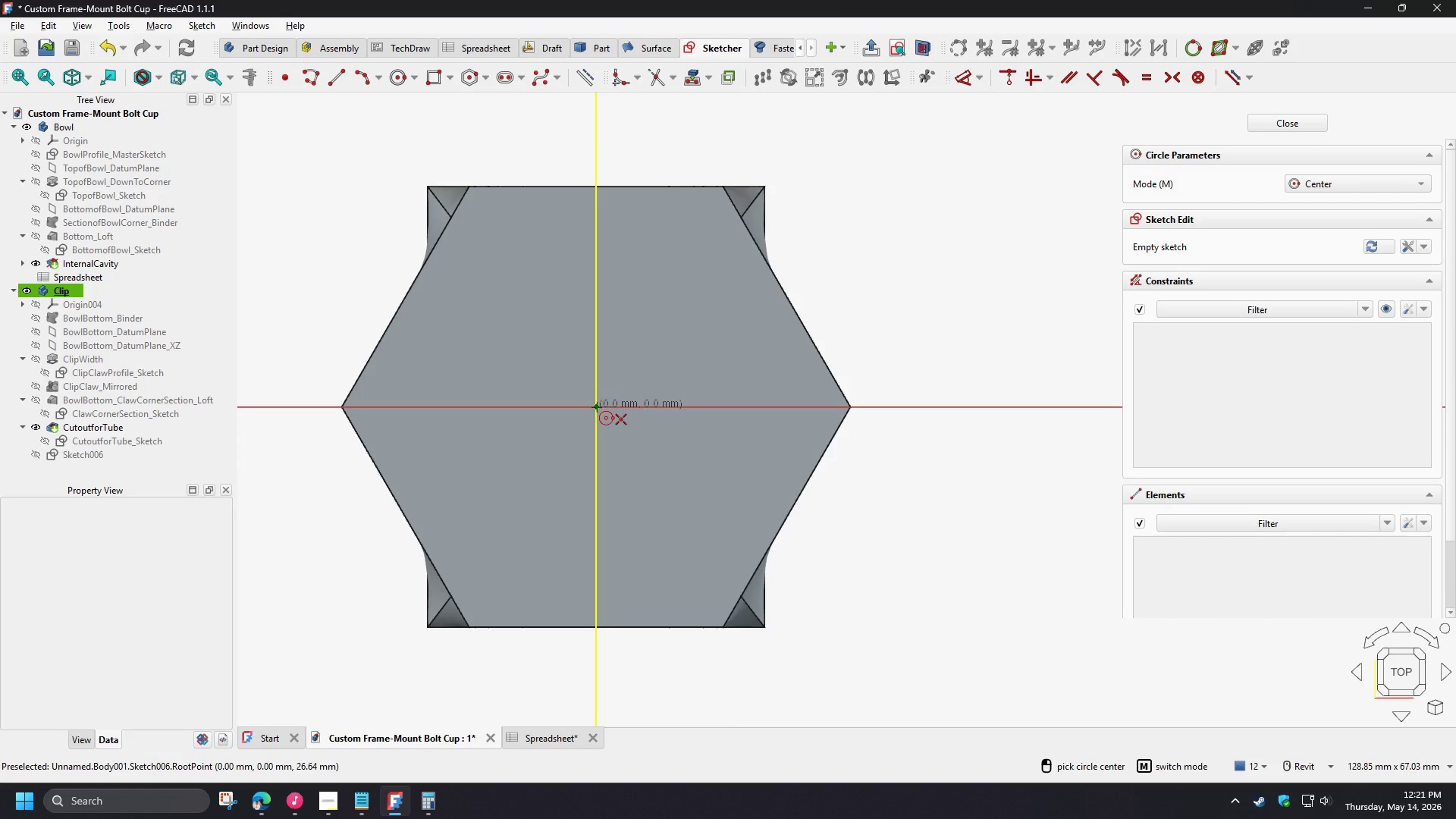 
left_click([597, 407])
 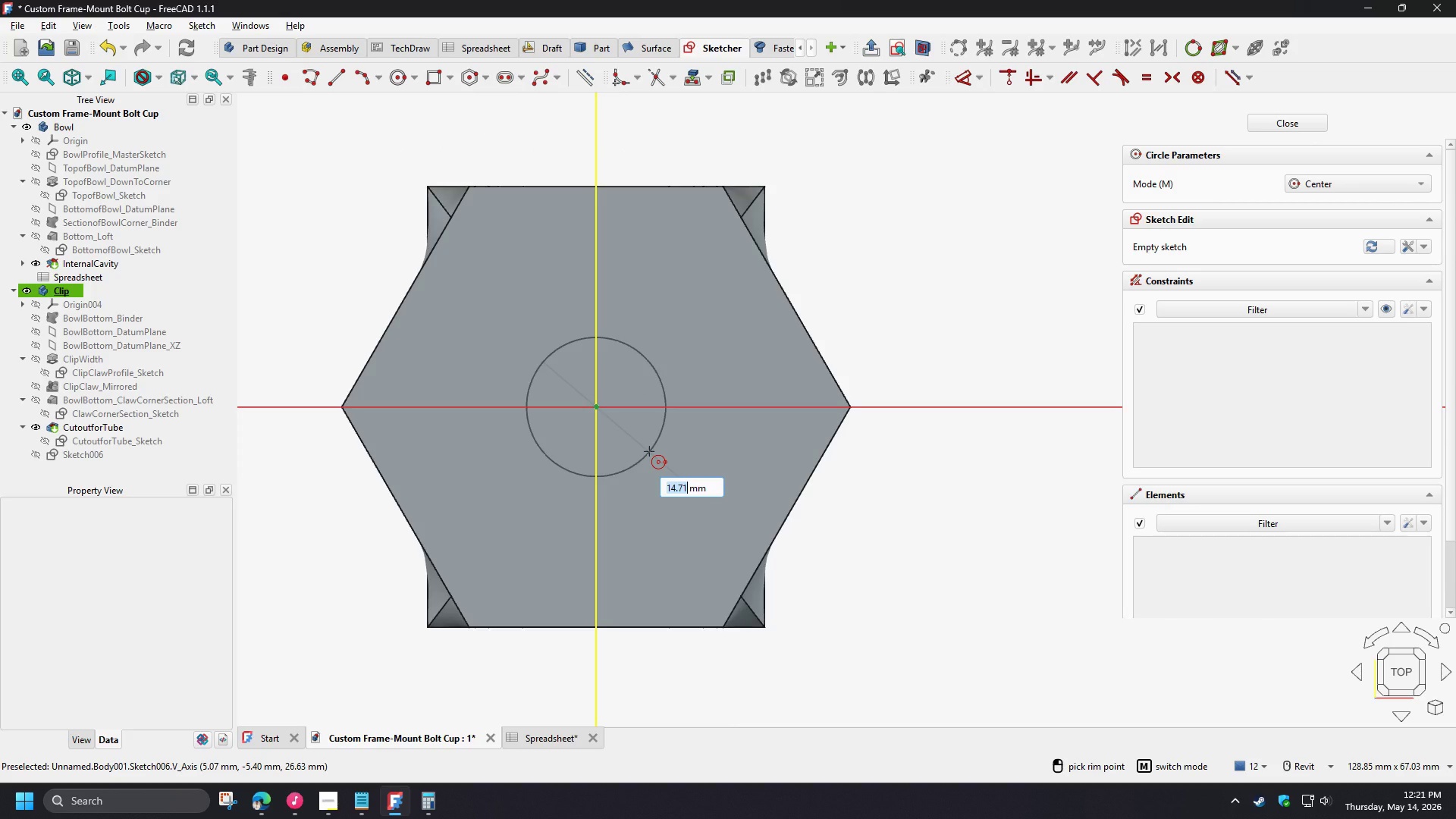 
right_click([649, 451])
 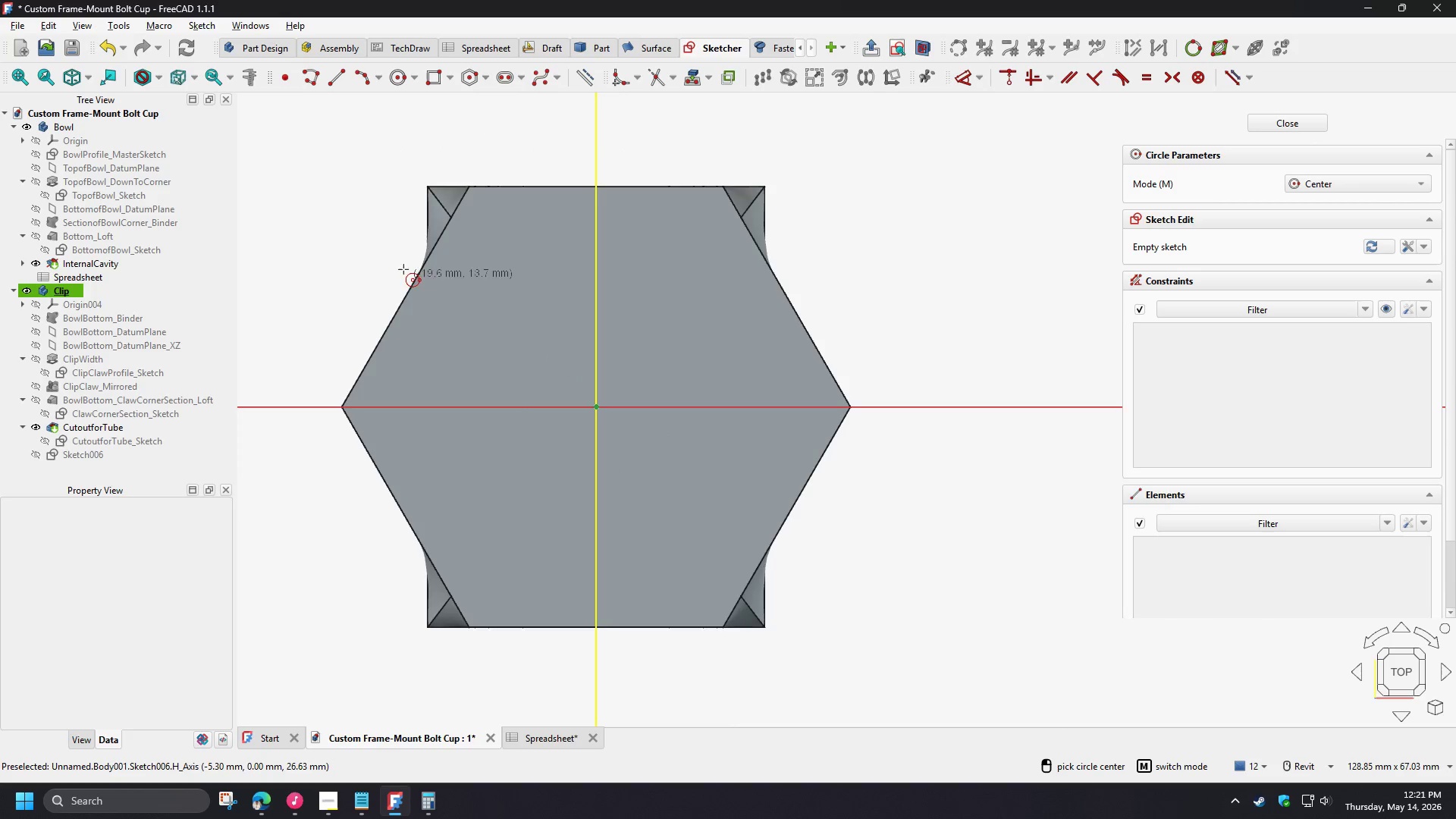 
right_click([367, 249])
 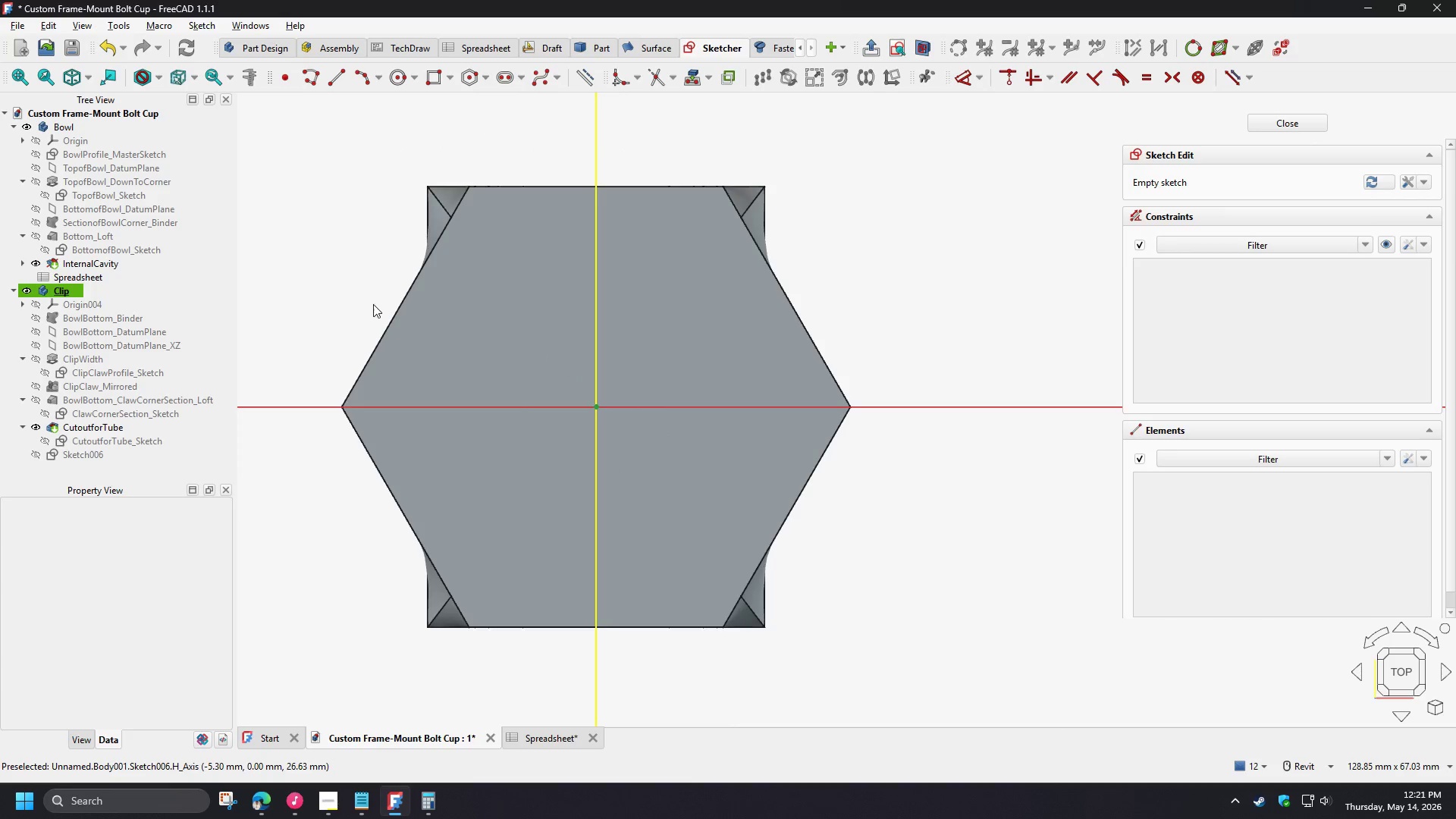 
hold_key(key=ShiftLeft, duration=1.5)
 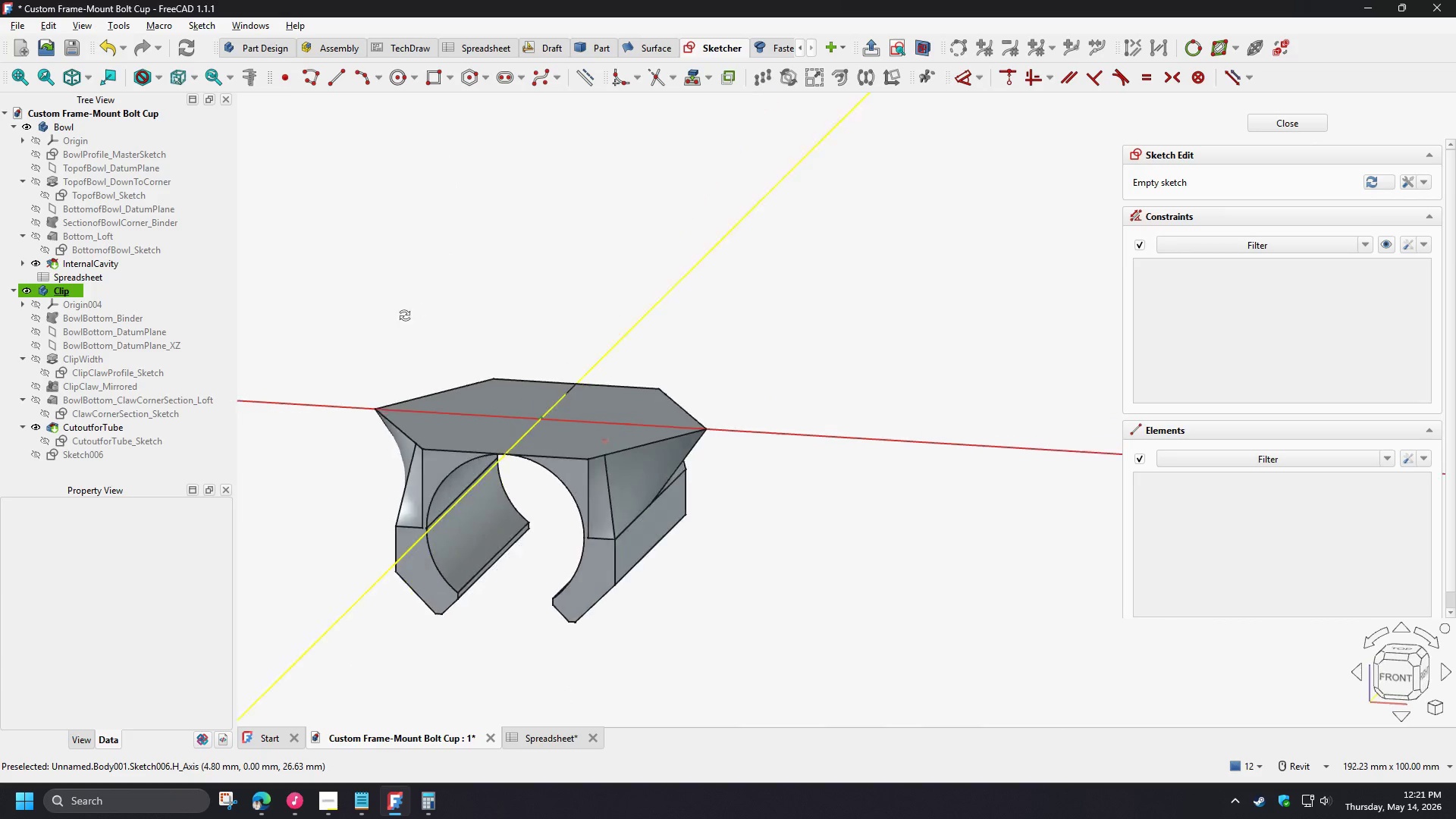 
scroll: coordinate [372, 304], scroll_direction: down, amount: 2.0
 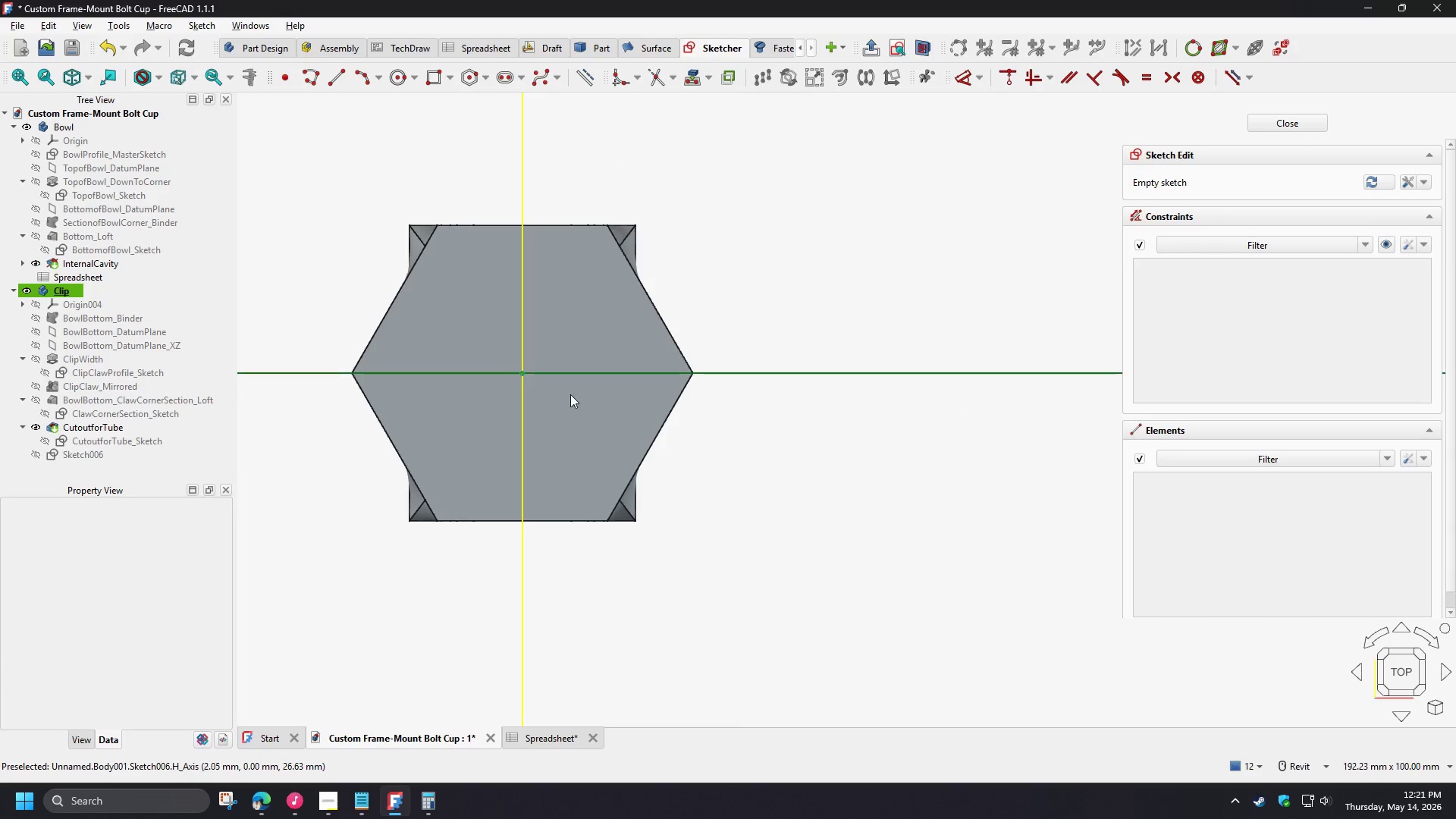 
hold_key(key=ShiftLeft, duration=1.09)
 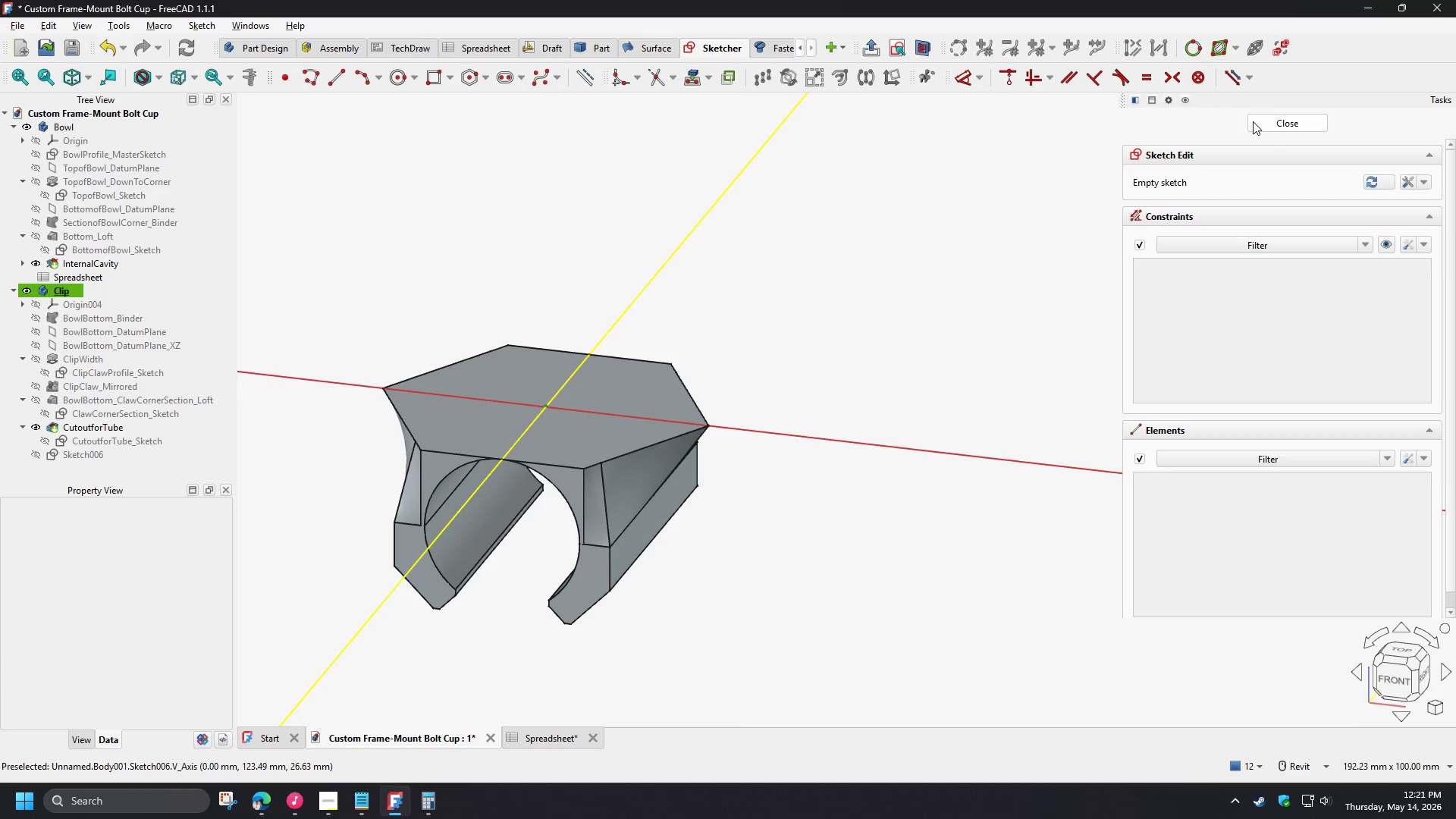 
left_click([1288, 125])
 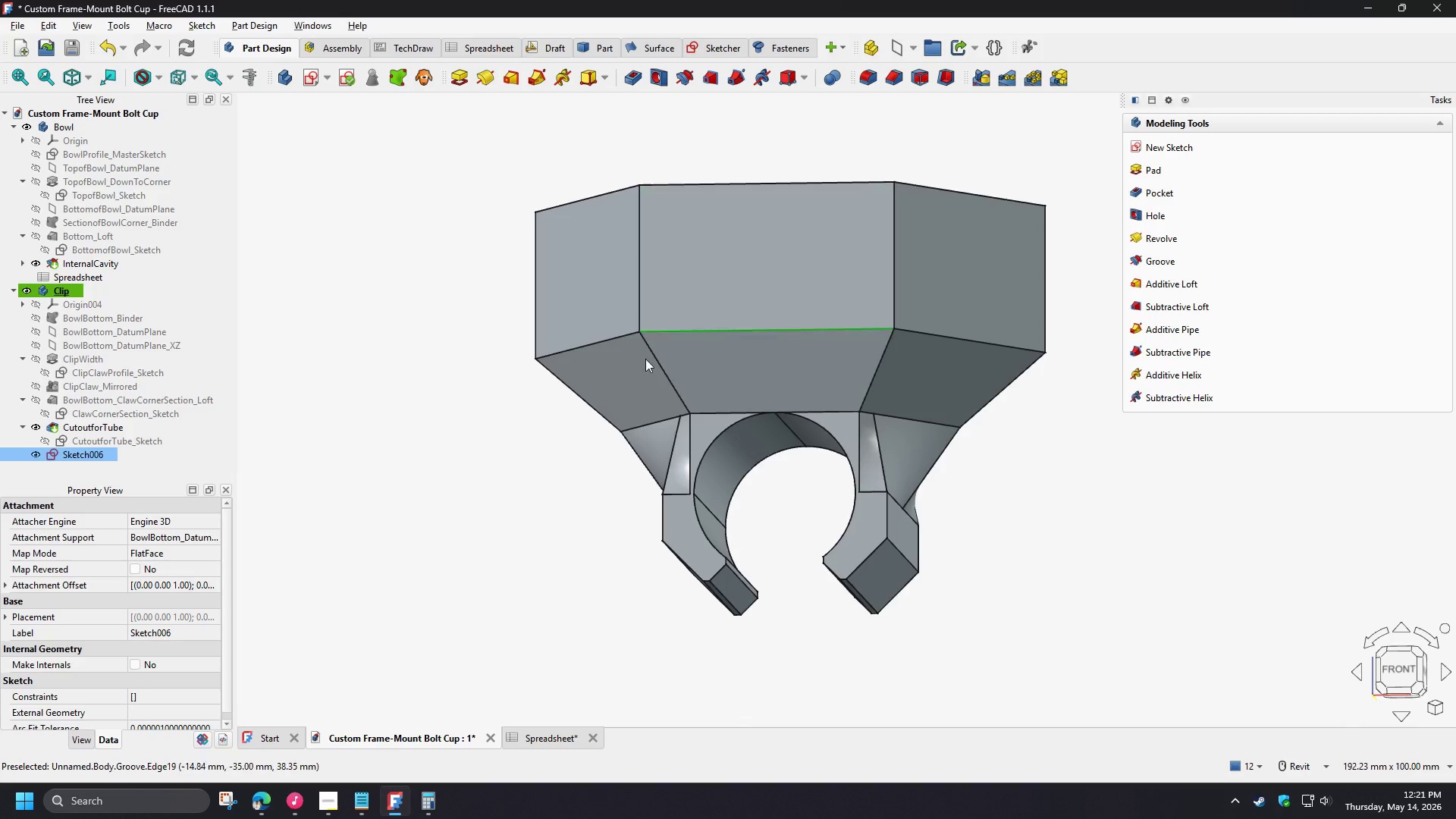 
hold_key(key=ShiftLeft, duration=1.5)
 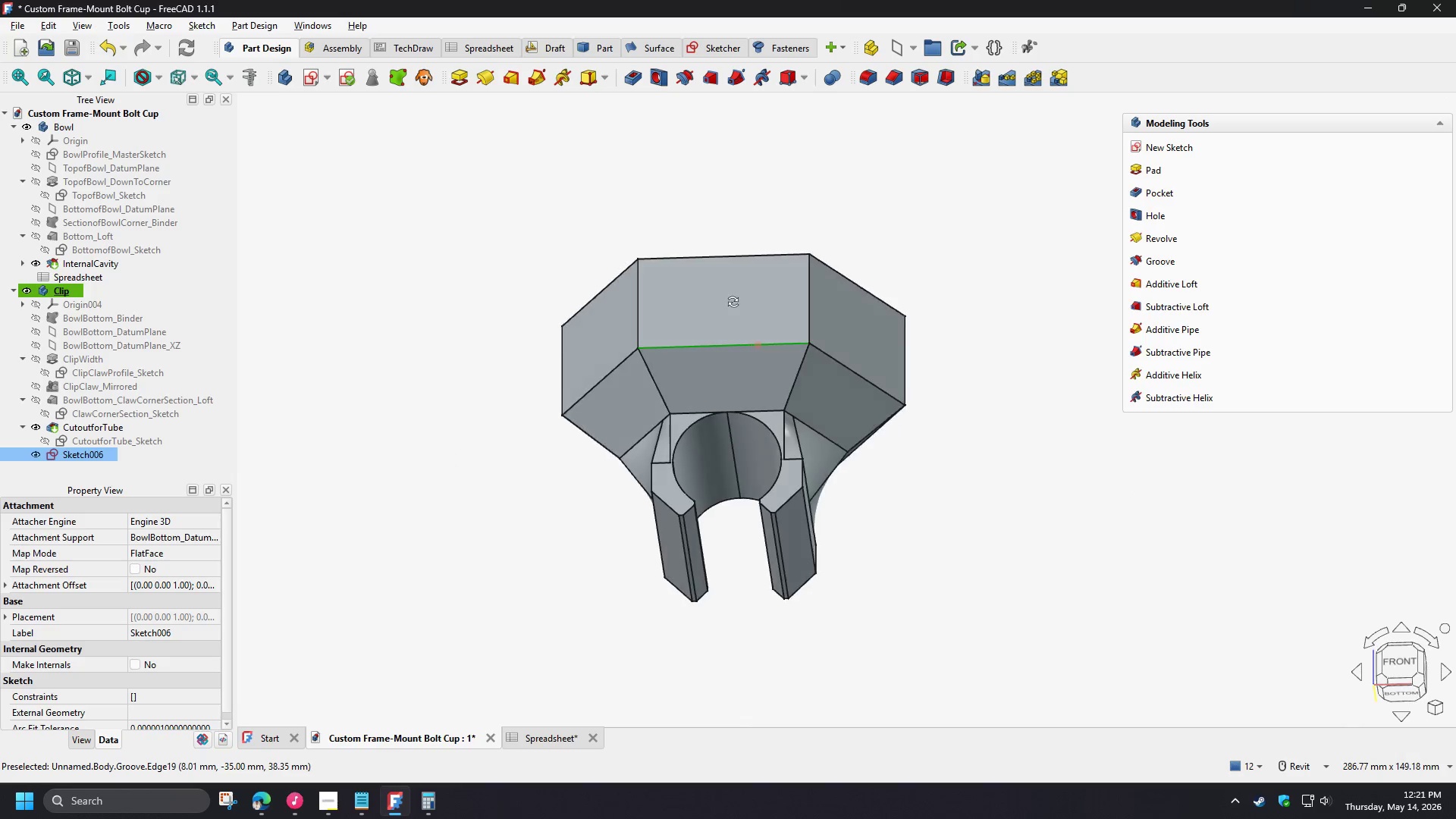 
scroll: coordinate [636, 375], scroll_direction: down, amount: 2.0
 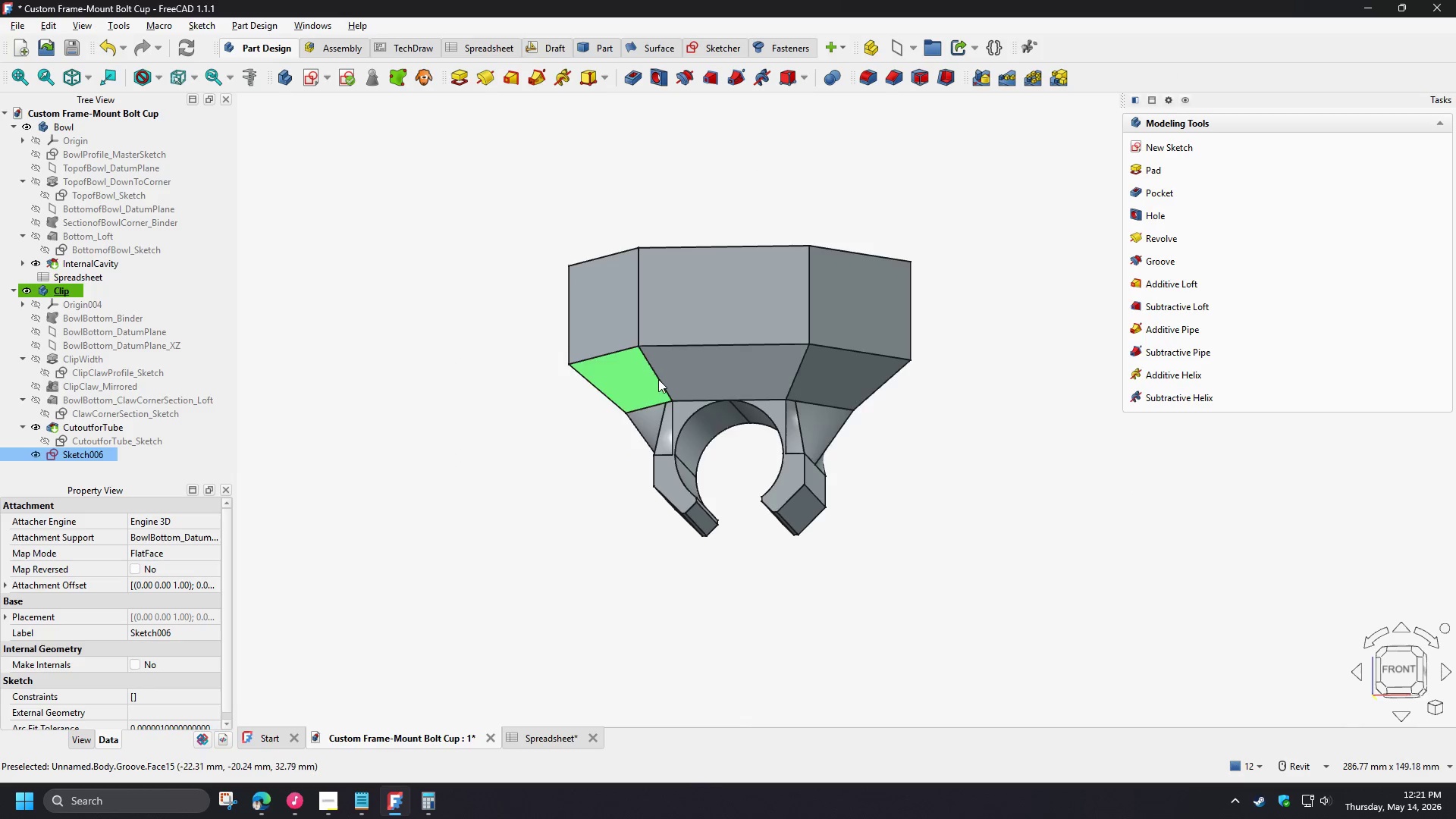 
hold_key(key=ShiftLeft, duration=0.92)
 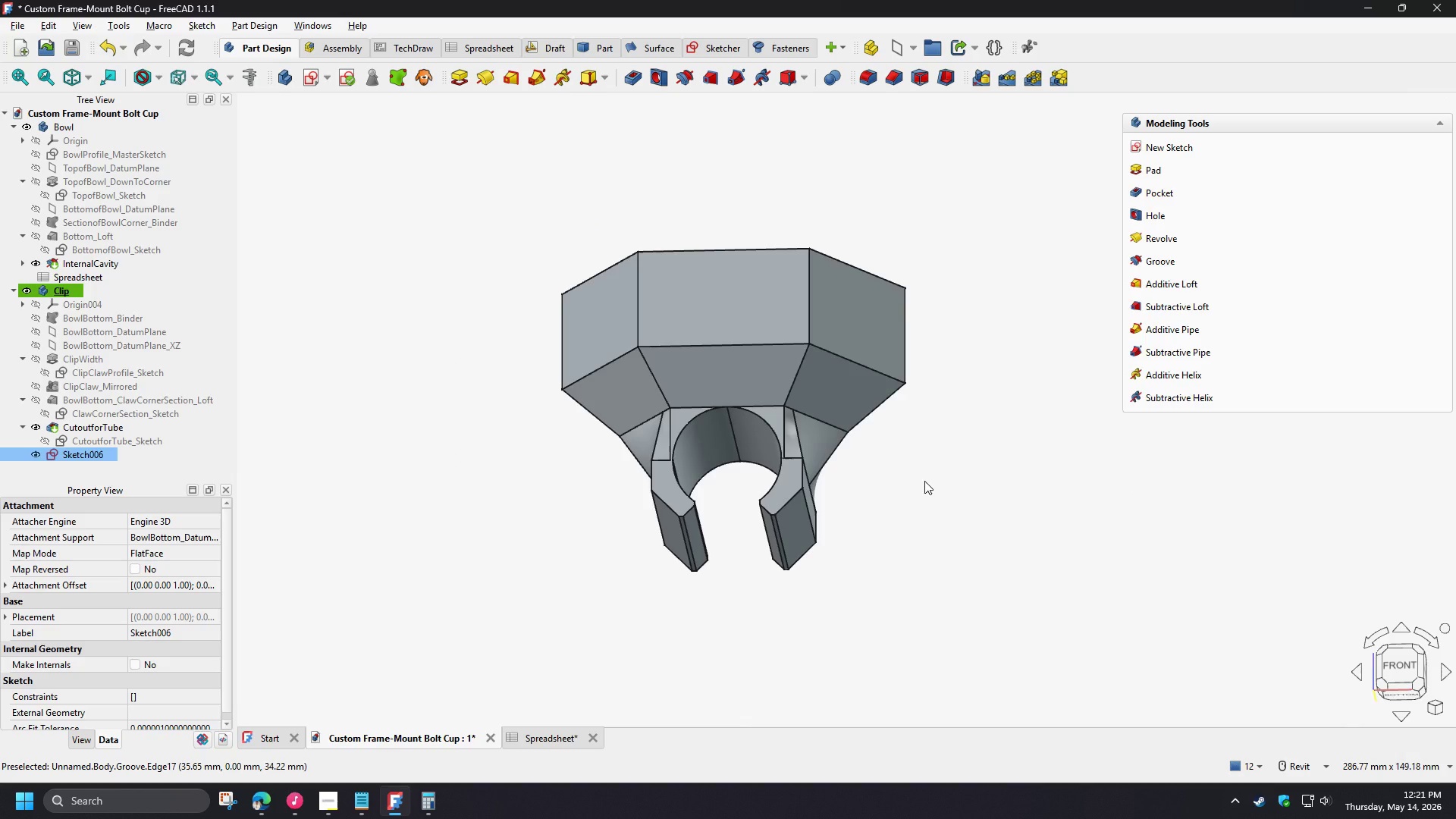 
wait(12.94)
 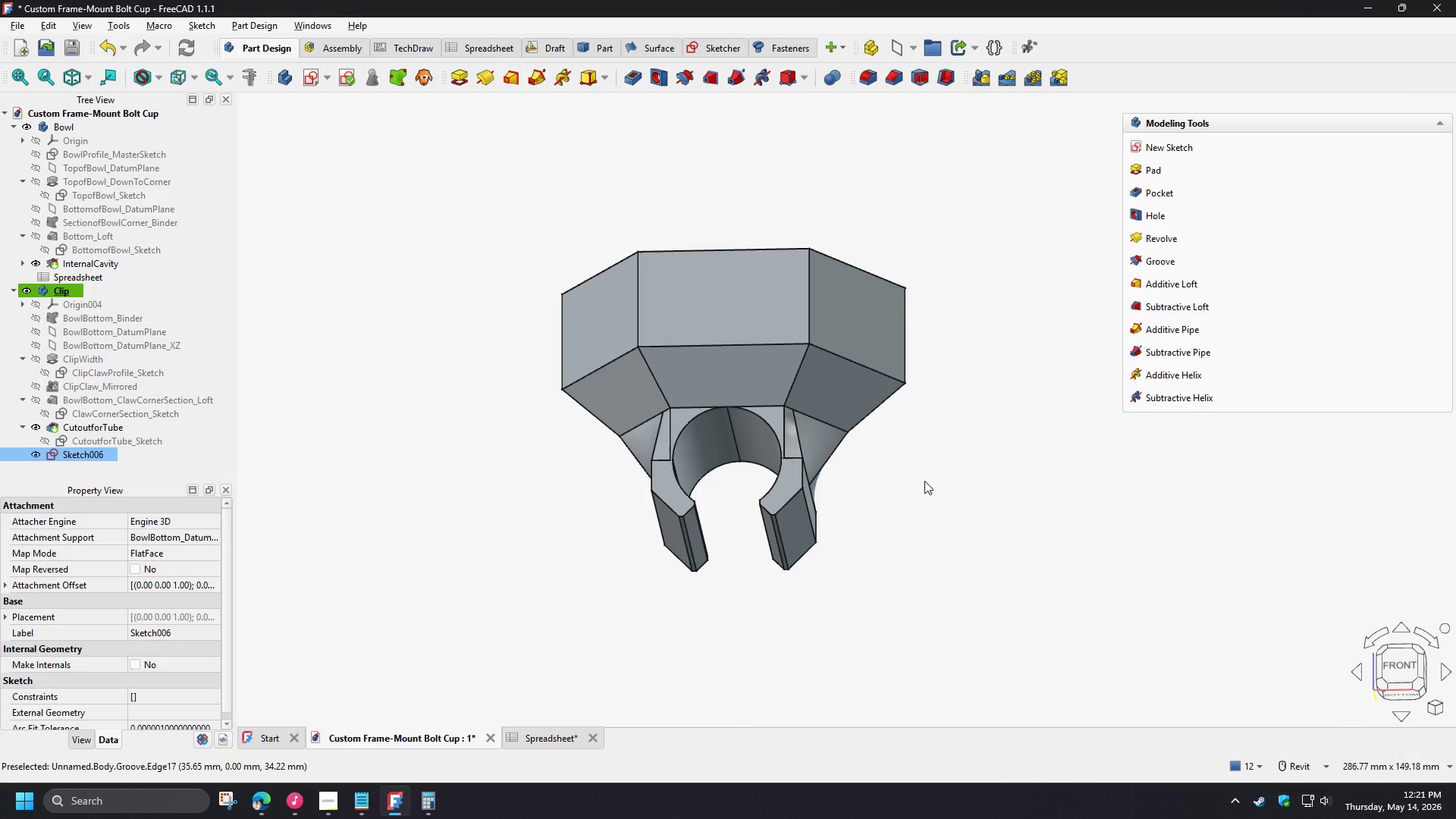 
double_click([80, 457])
 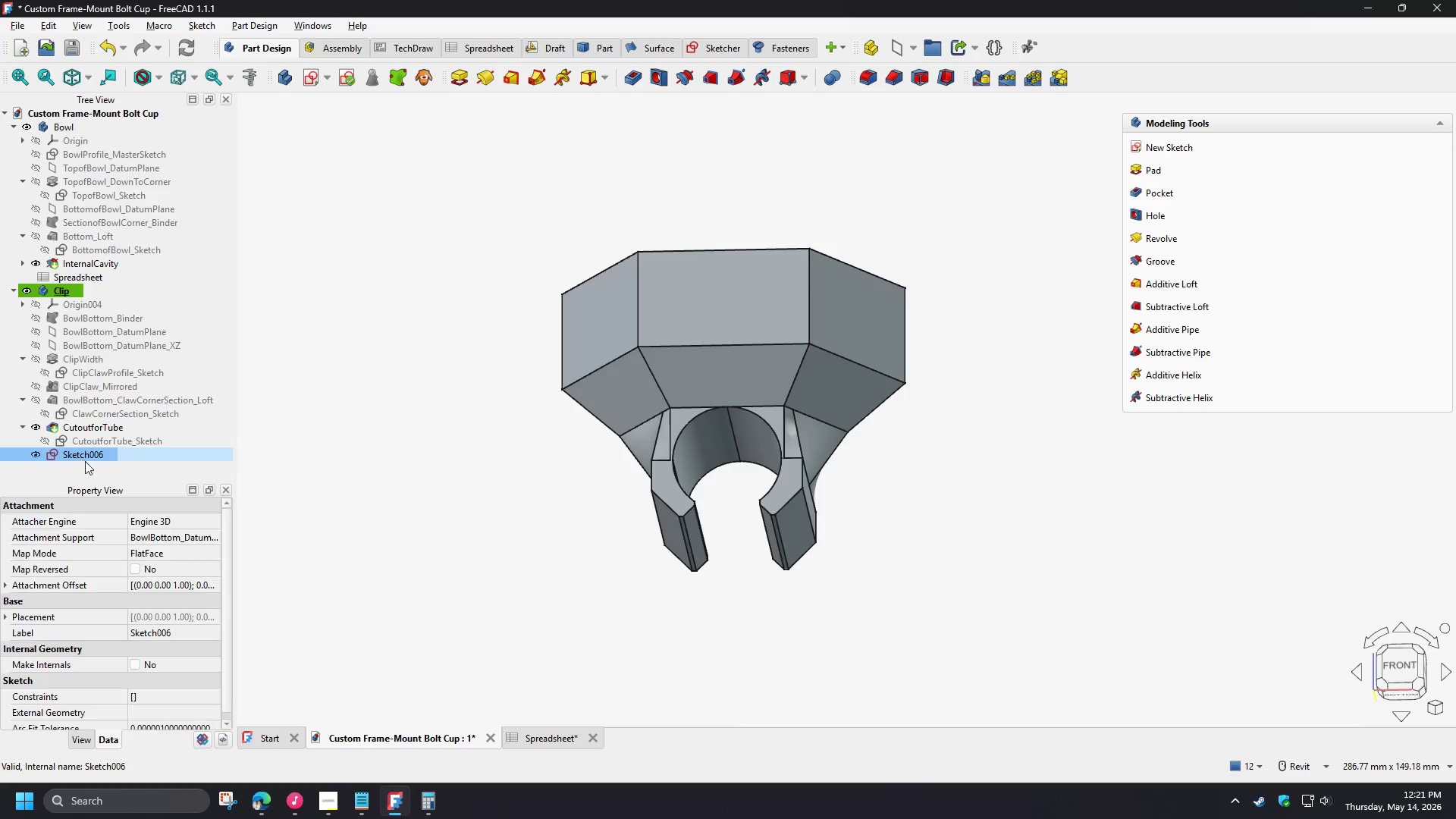 
key(Delete)
 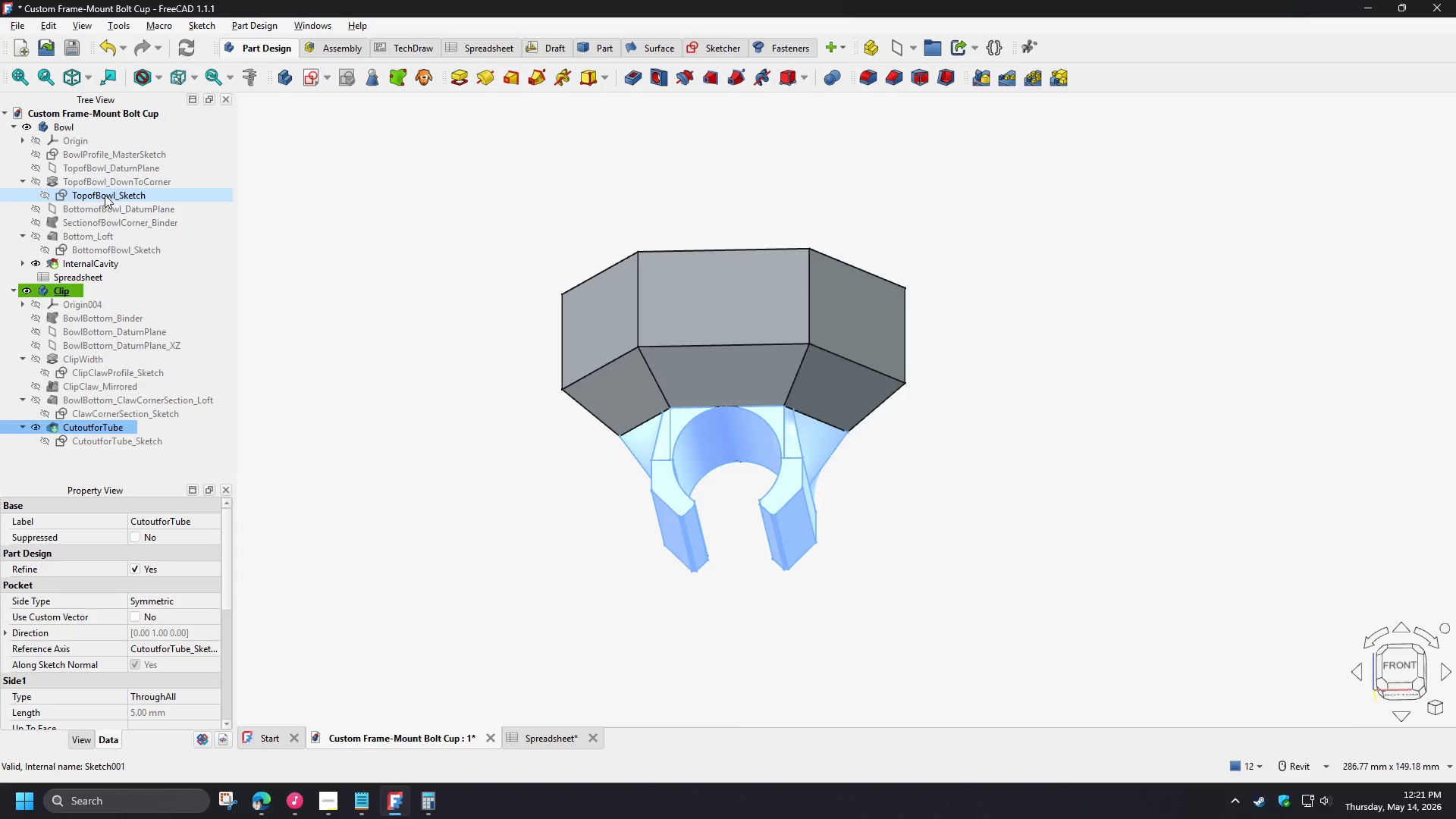 
wait(6.14)
 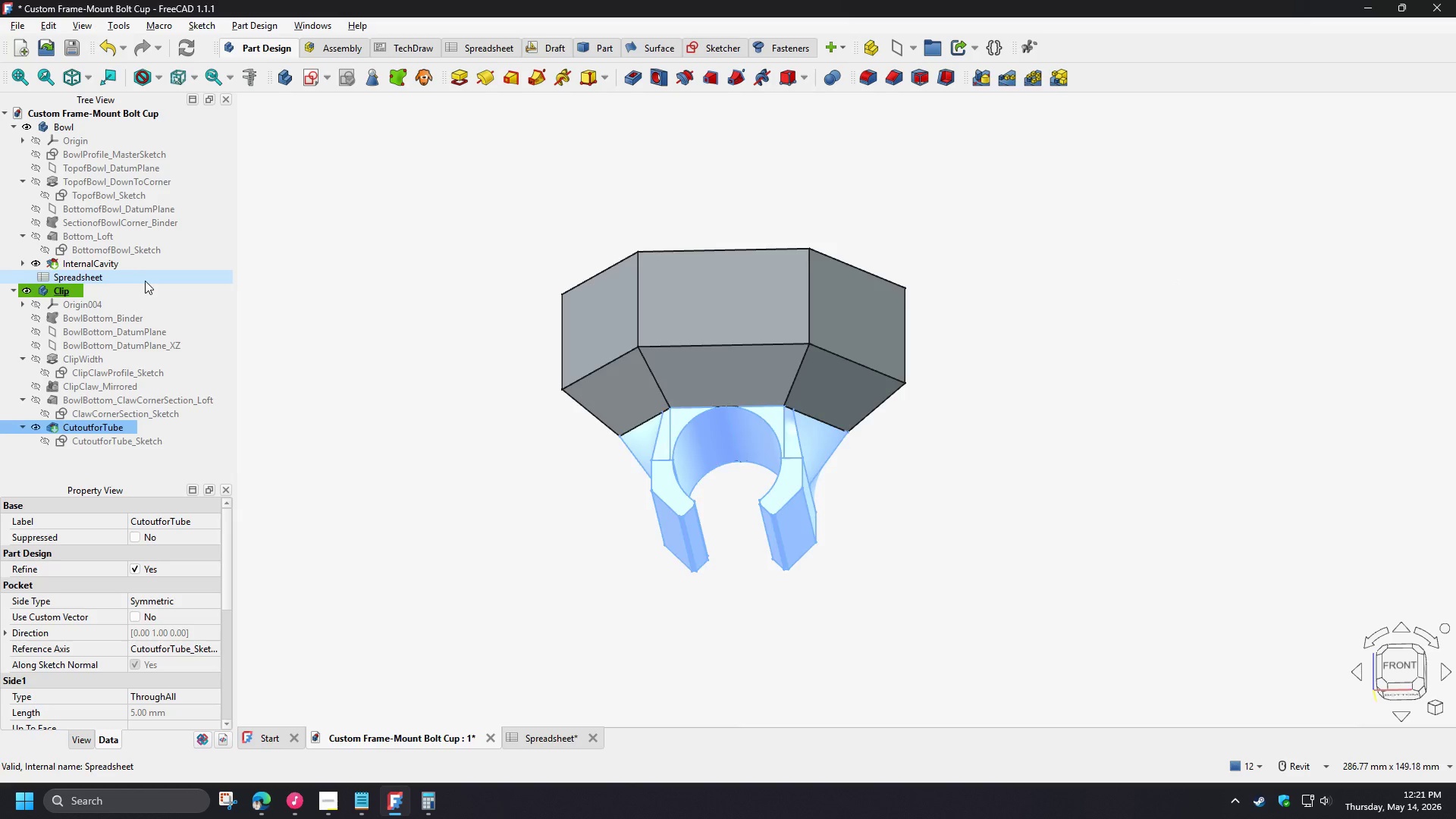 
left_click([25, 290])
 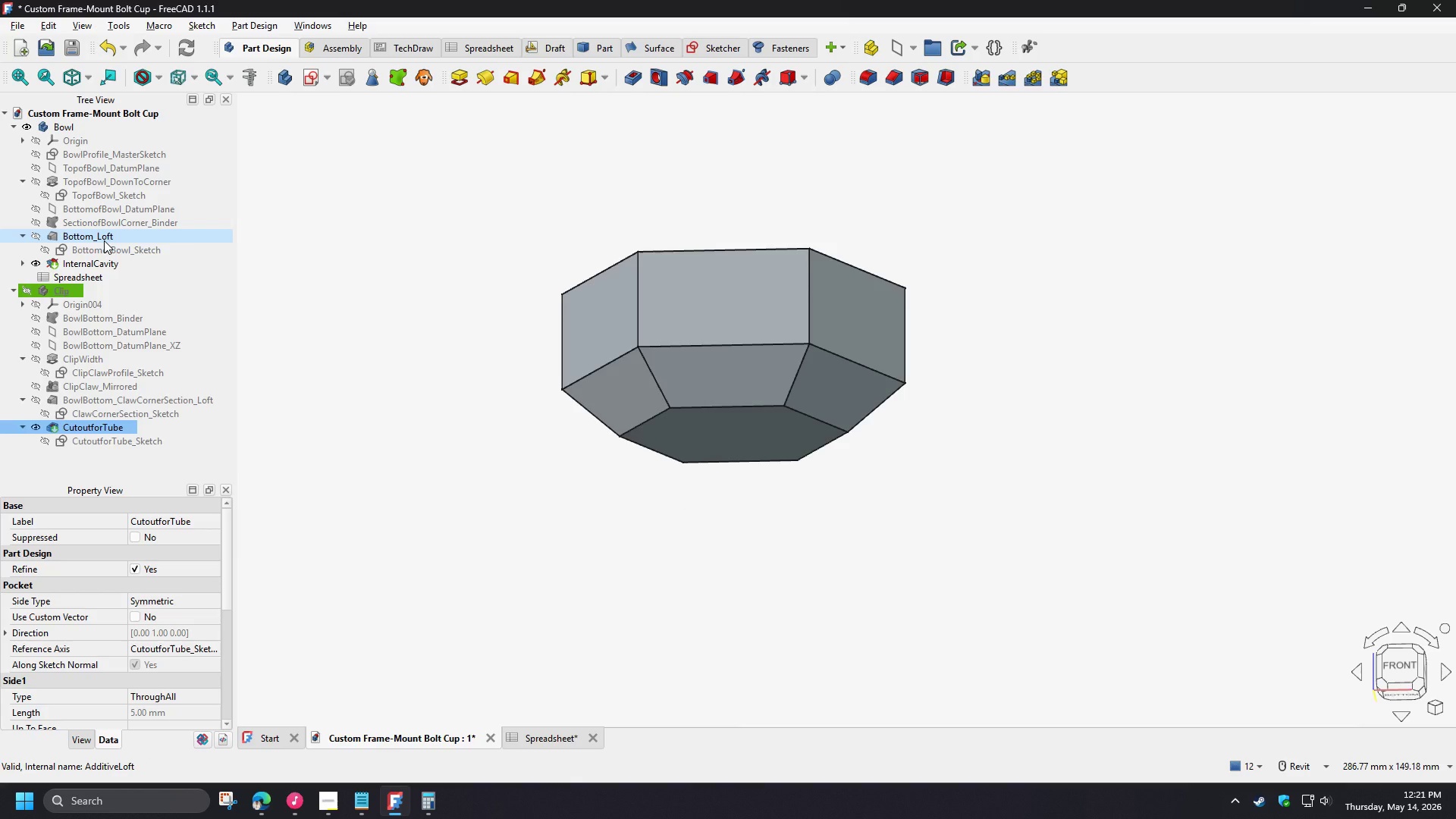 
wait(7.59)
 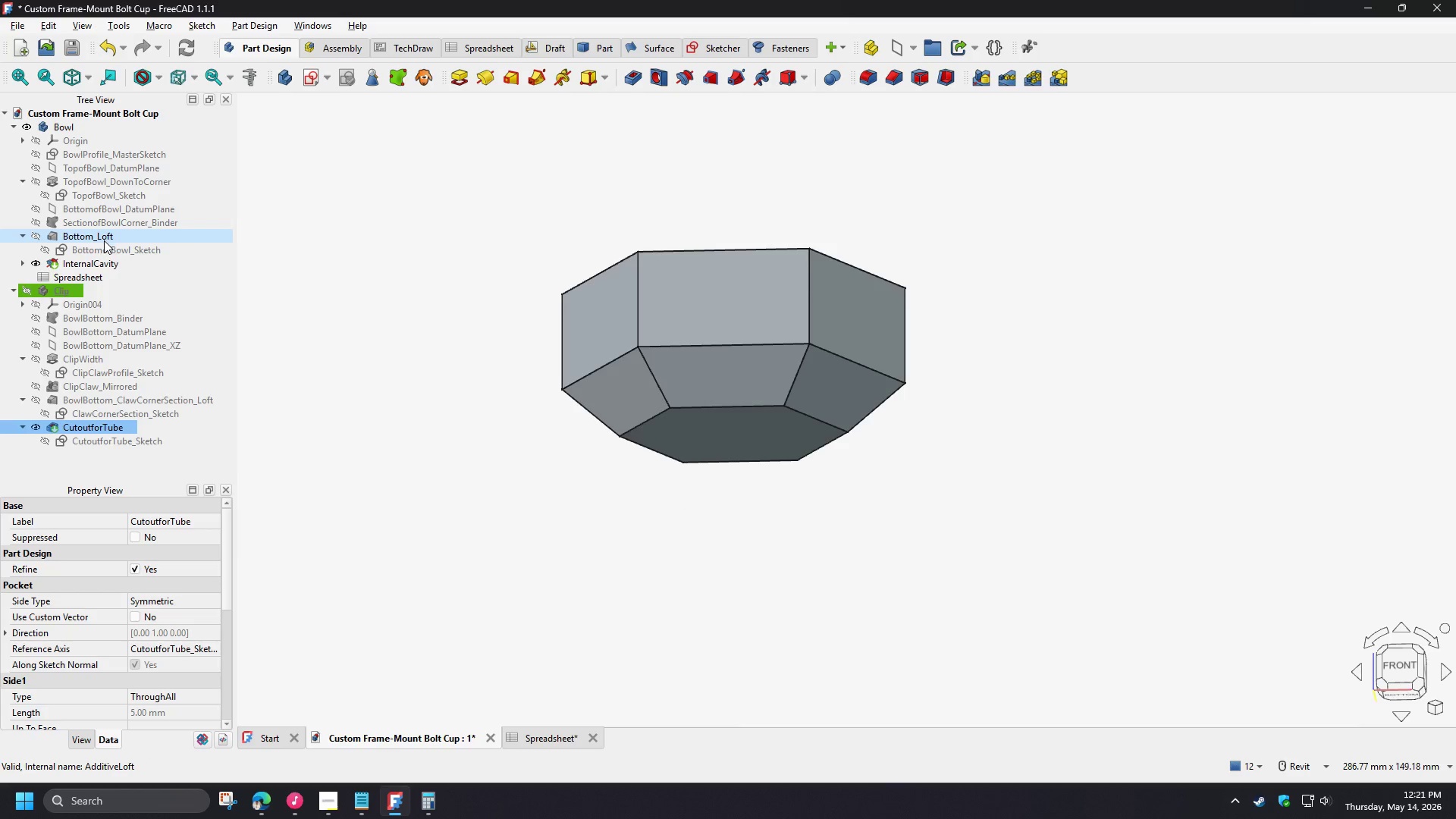 
left_click([37, 207])
 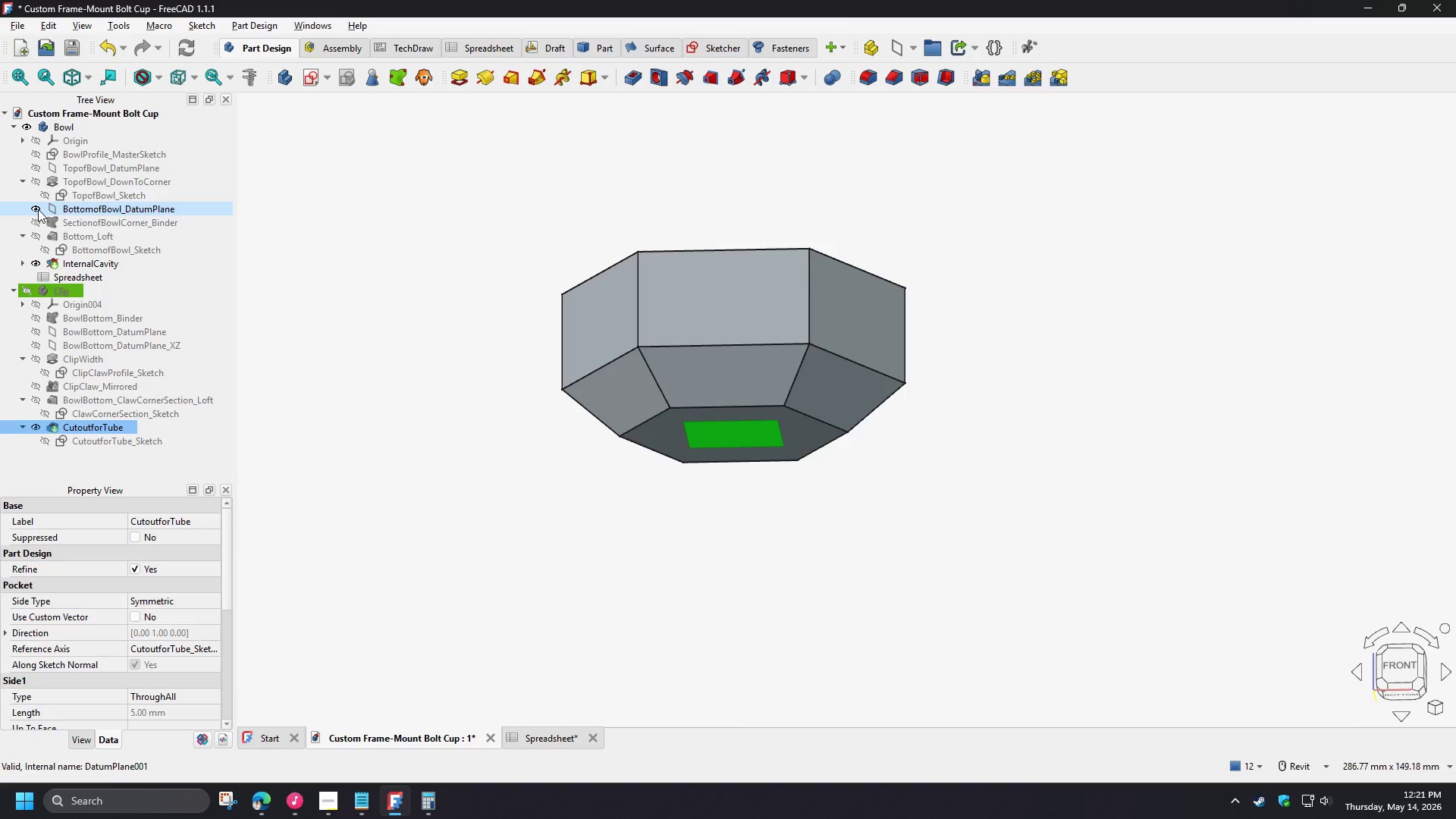 
left_click([96, 210])
 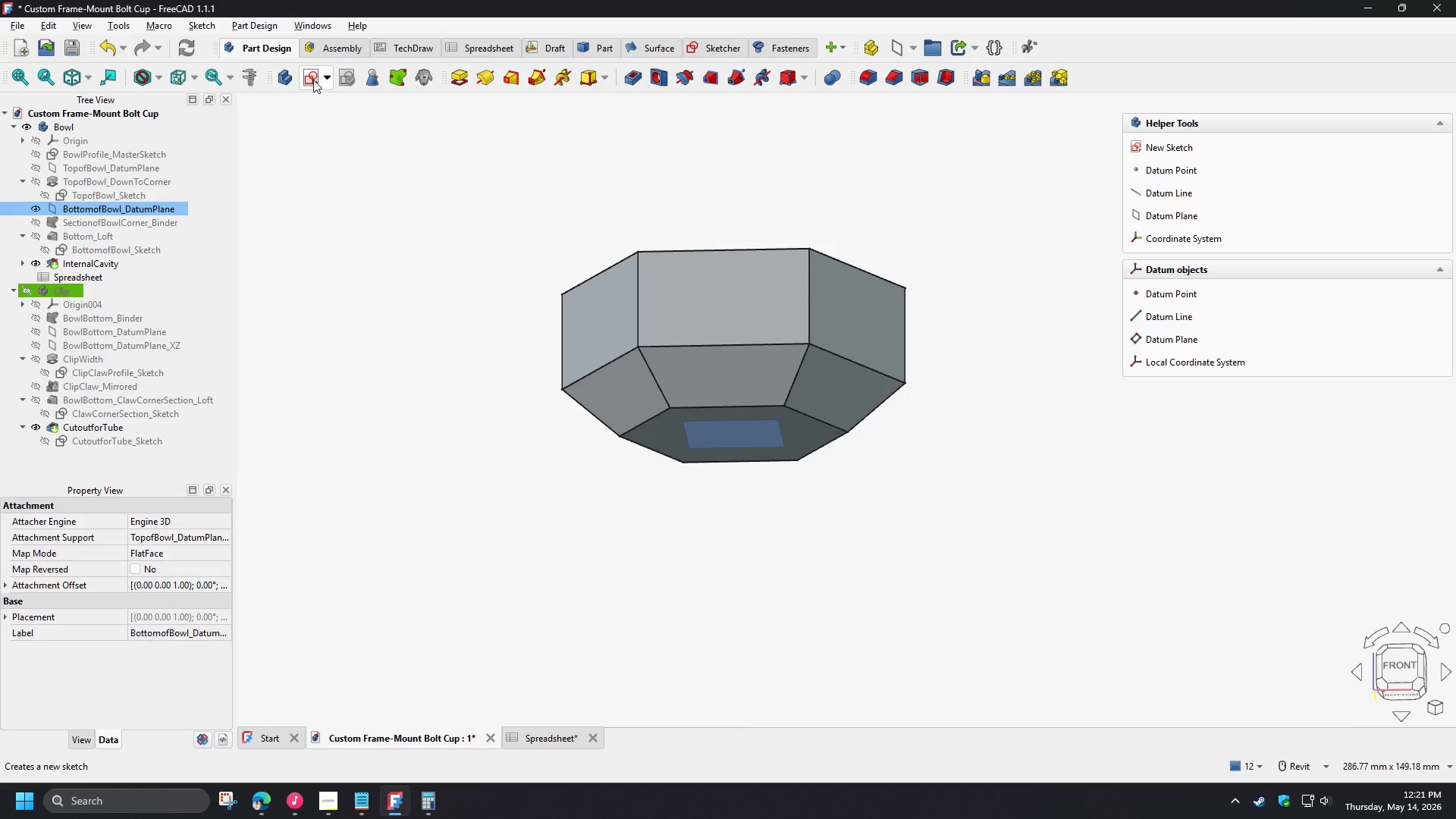 
left_click([312, 78])
 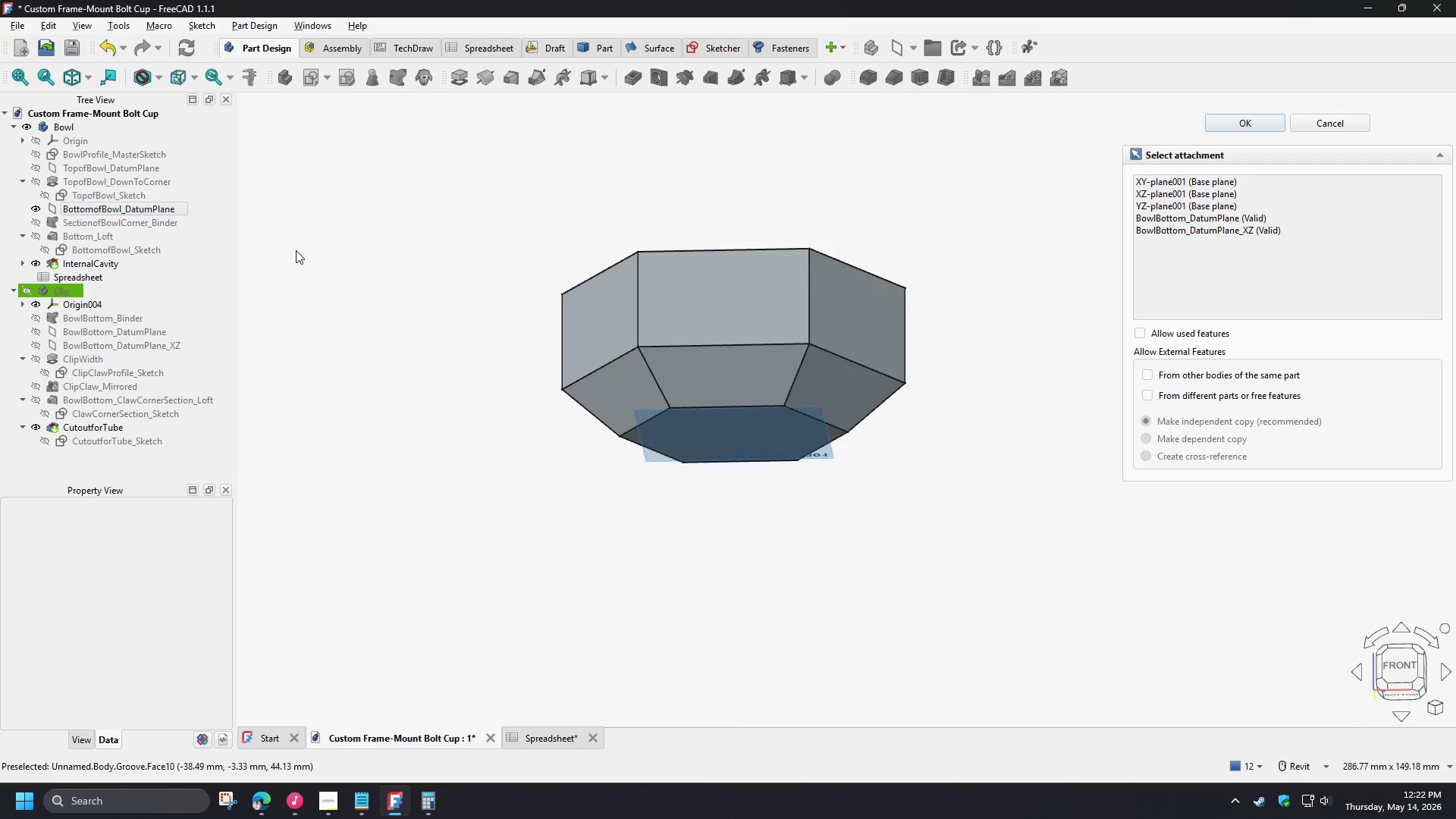 
double_click([69, 124])
 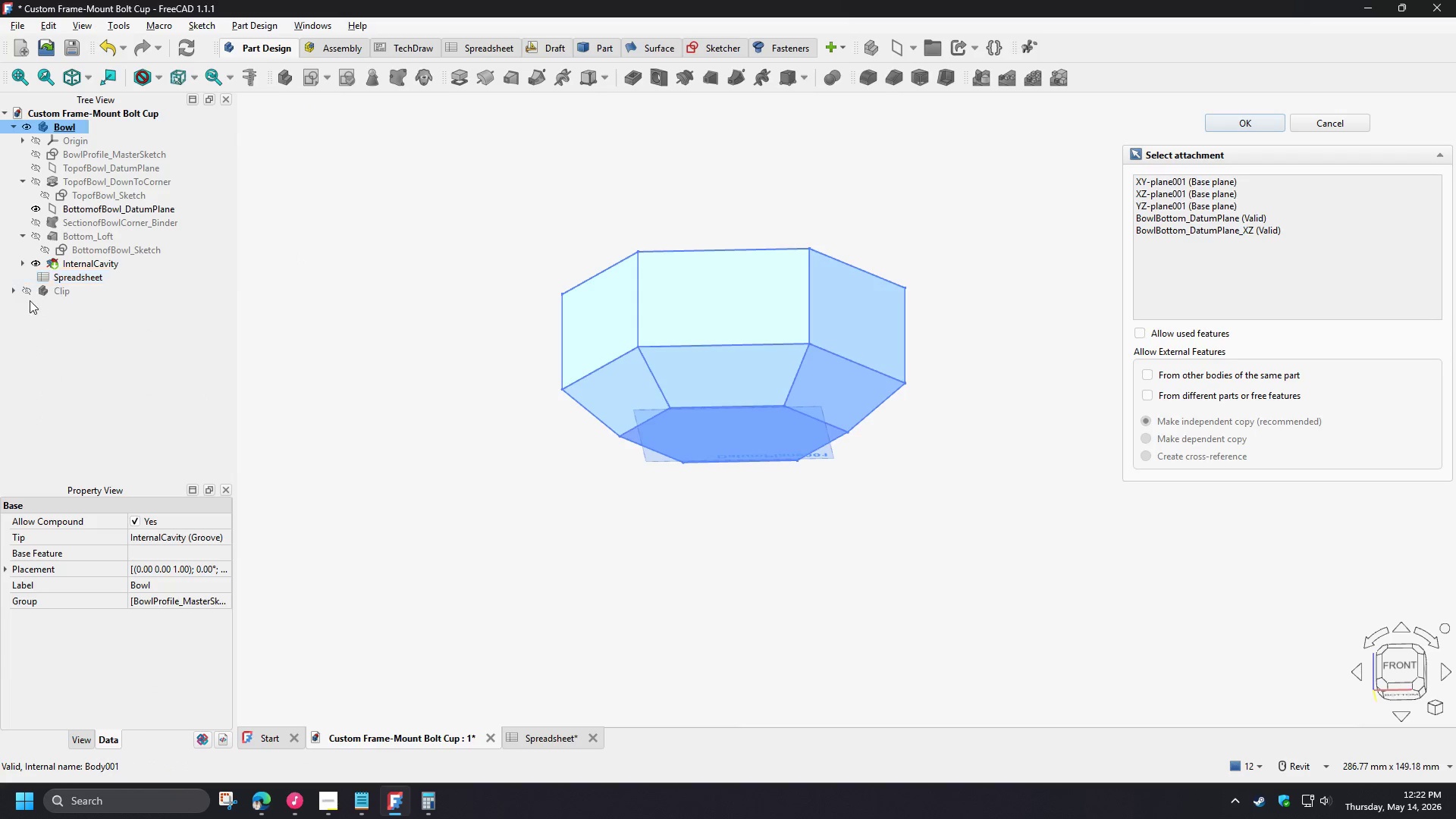 
left_click([11, 288])
 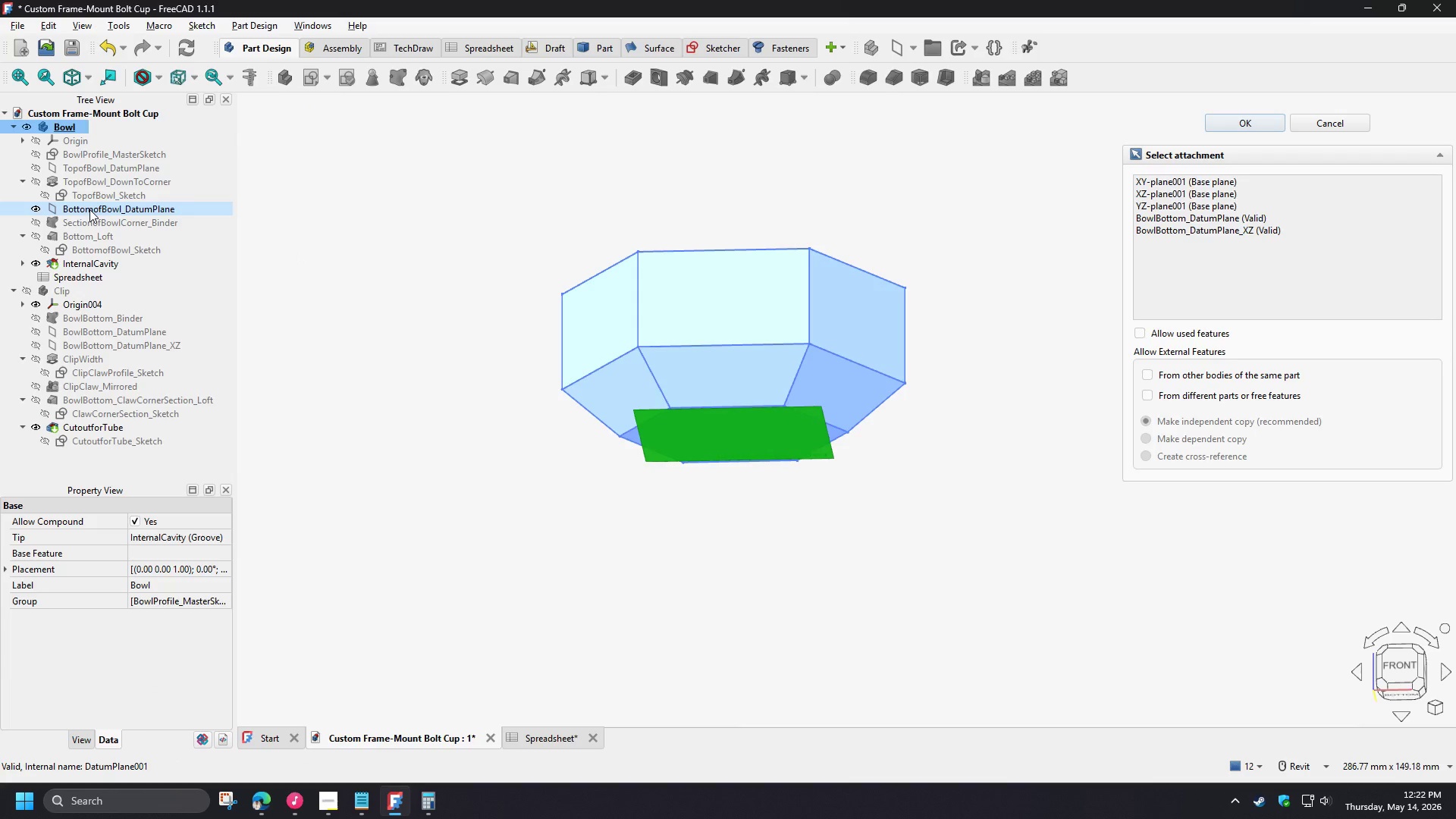 
left_click([90, 209])
 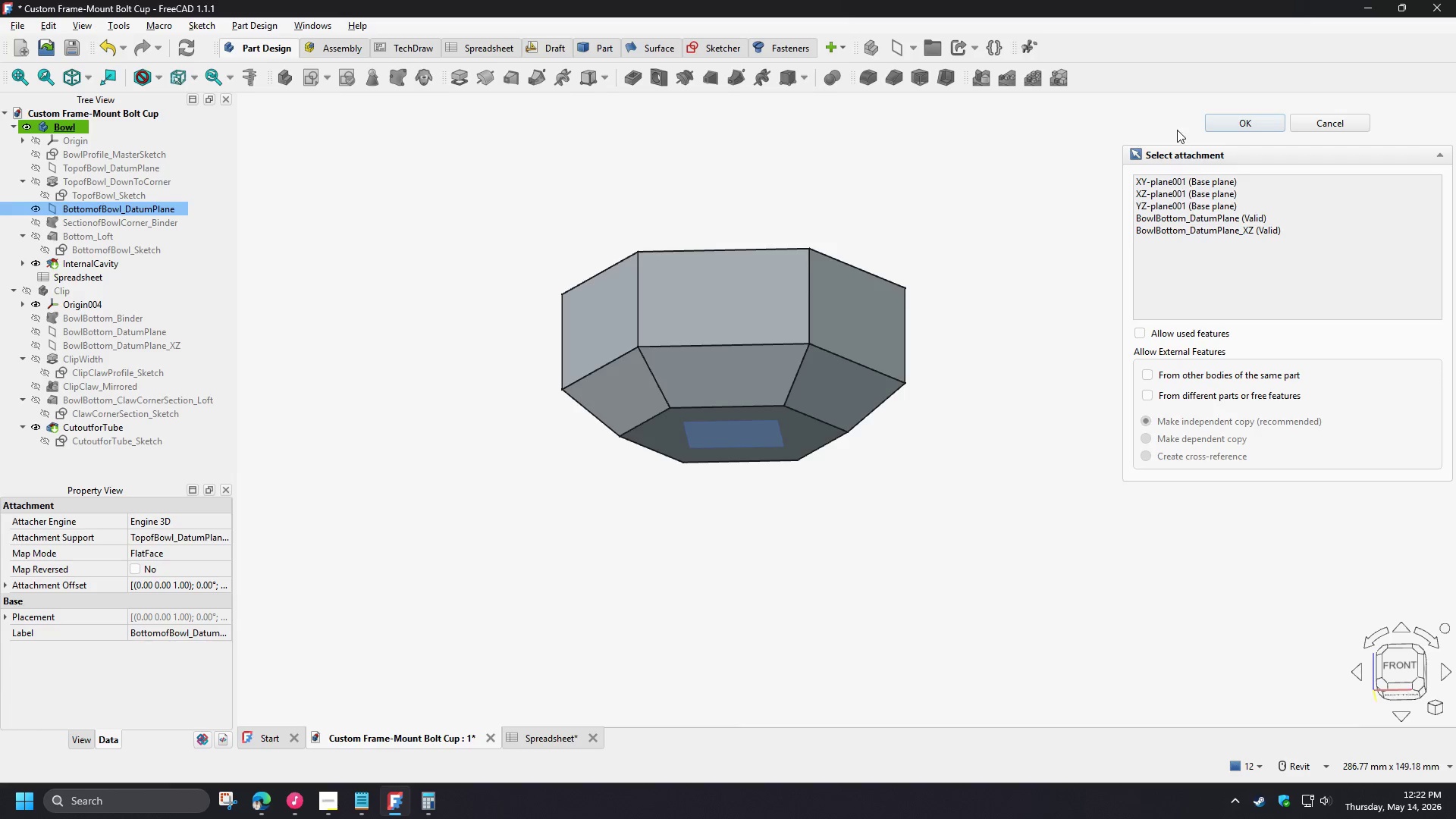 
left_click([1332, 127])
 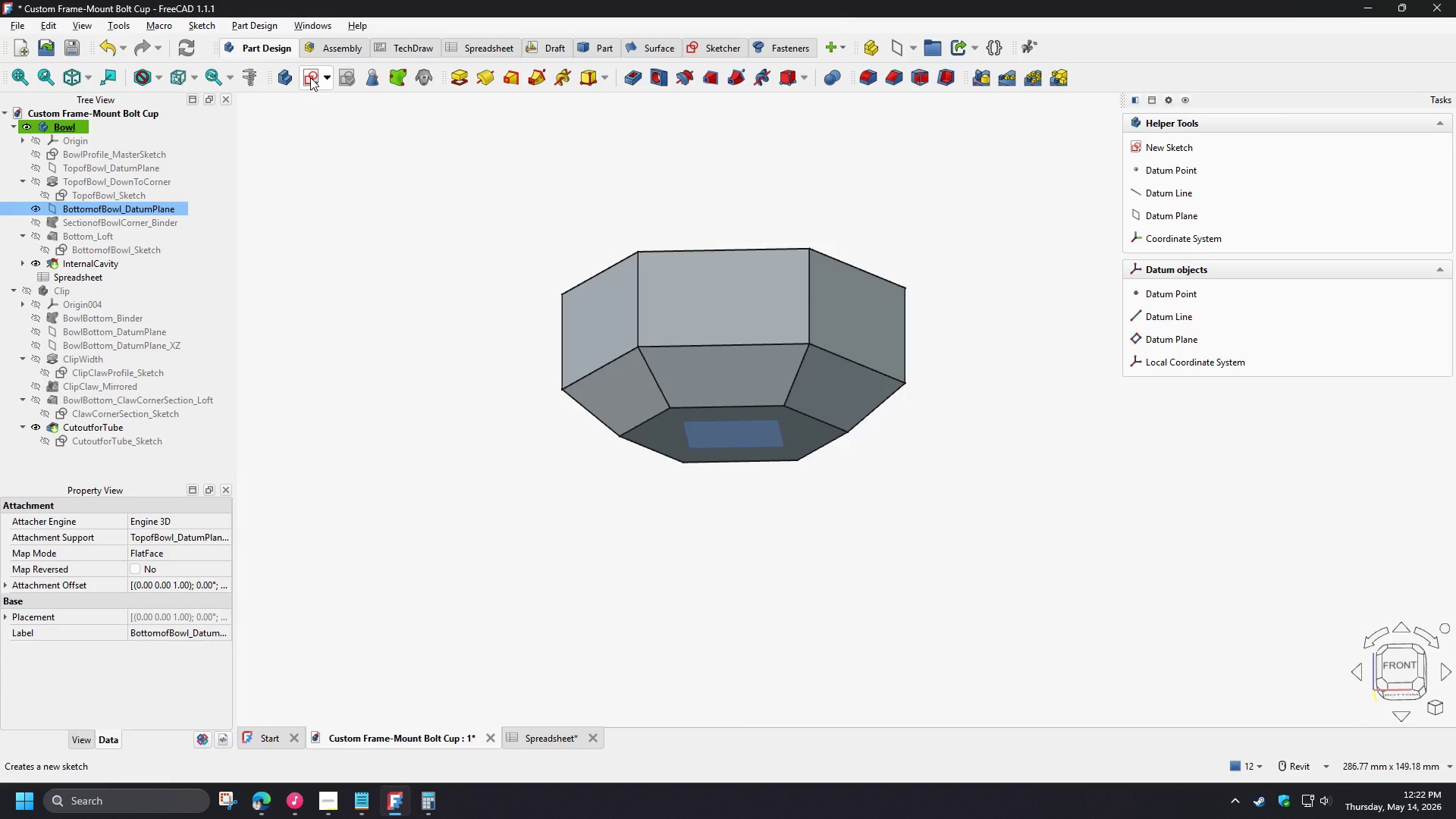 
left_click([310, 77])
 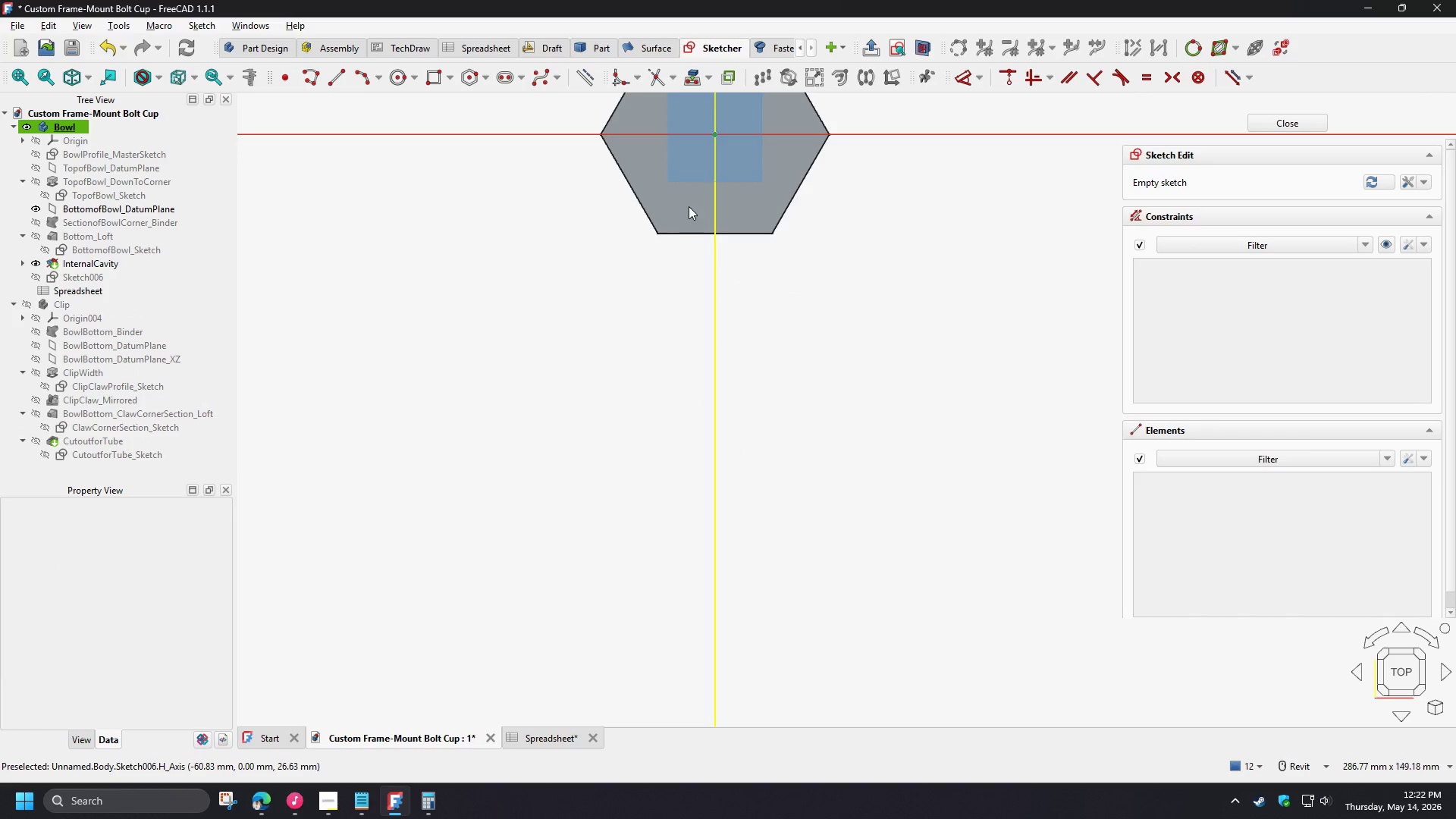 
scroll: coordinate [702, 212], scroll_direction: up, amount: 6.0
 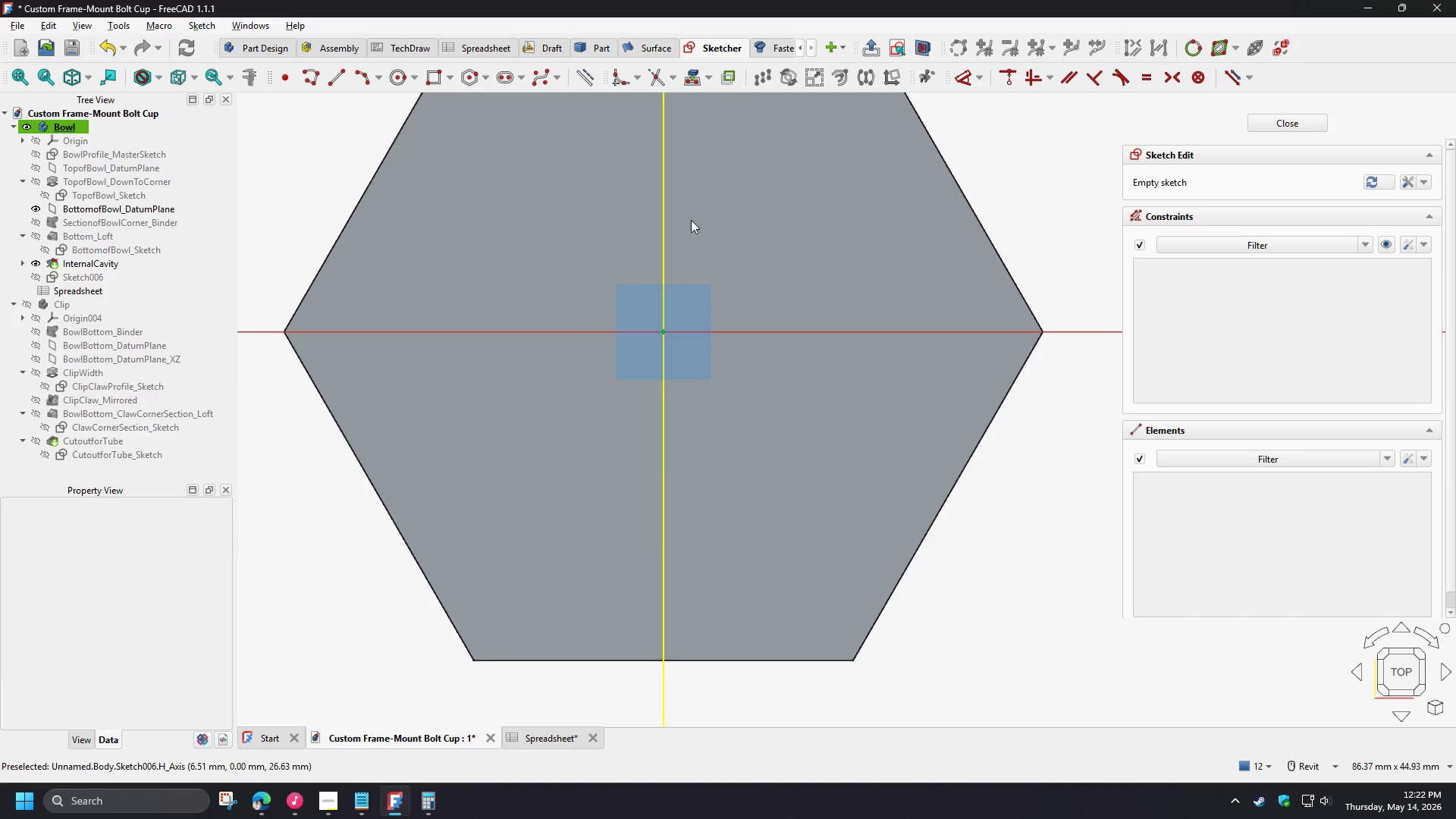 
scroll: coordinate [653, 240], scroll_direction: down, amount: 2.0
 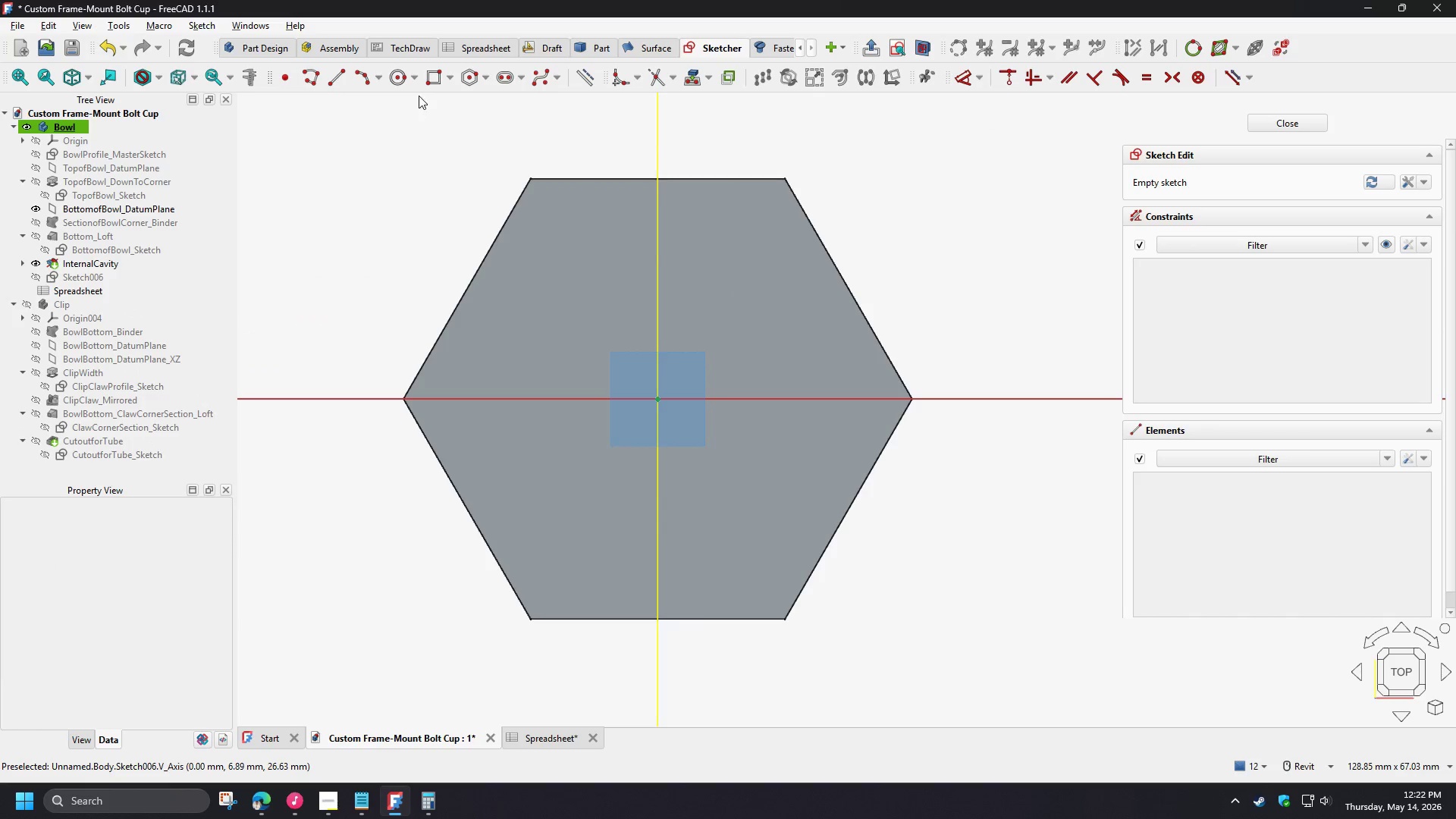 
left_click([402, 77])
 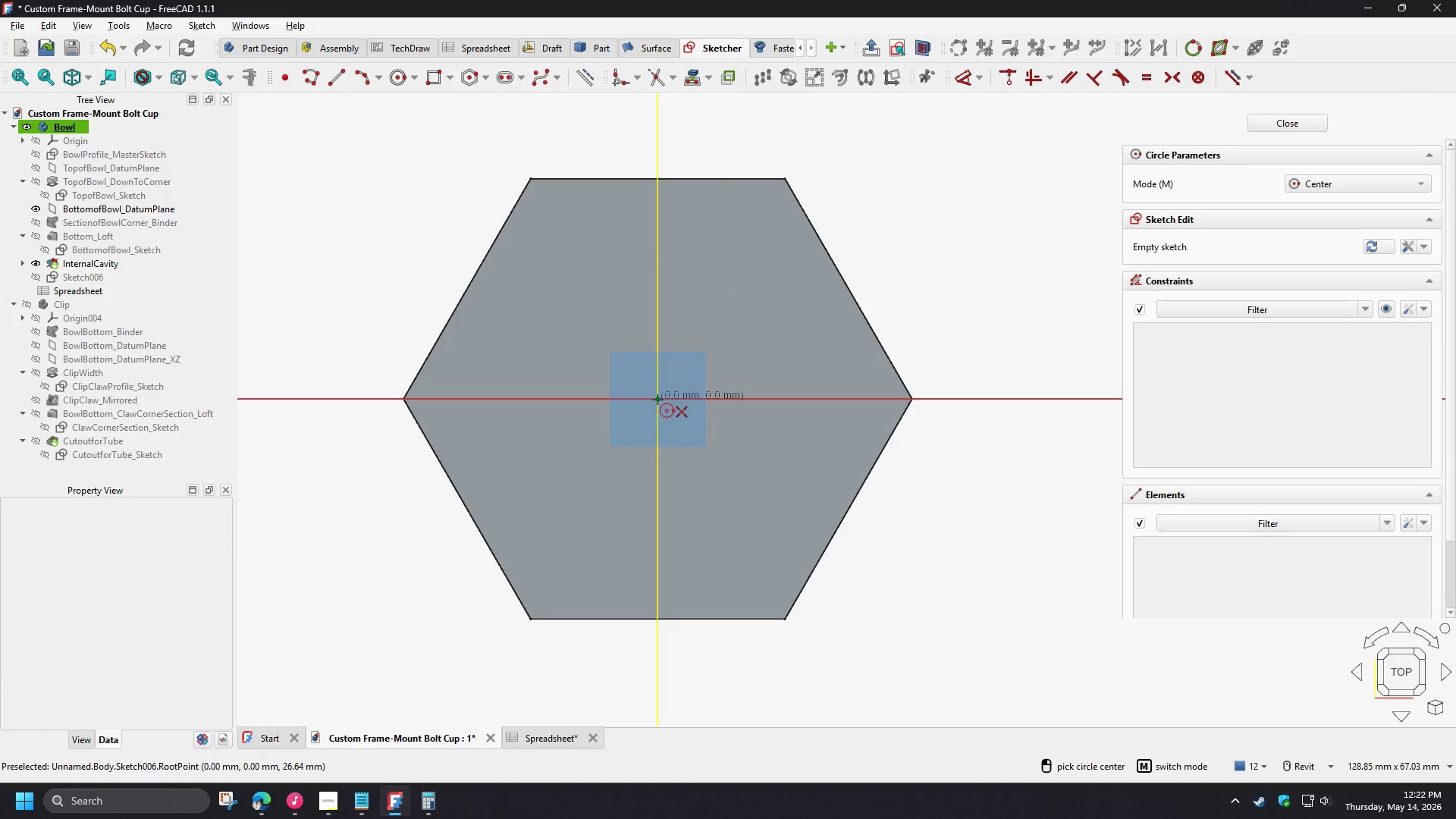 
left_click([657, 400])
 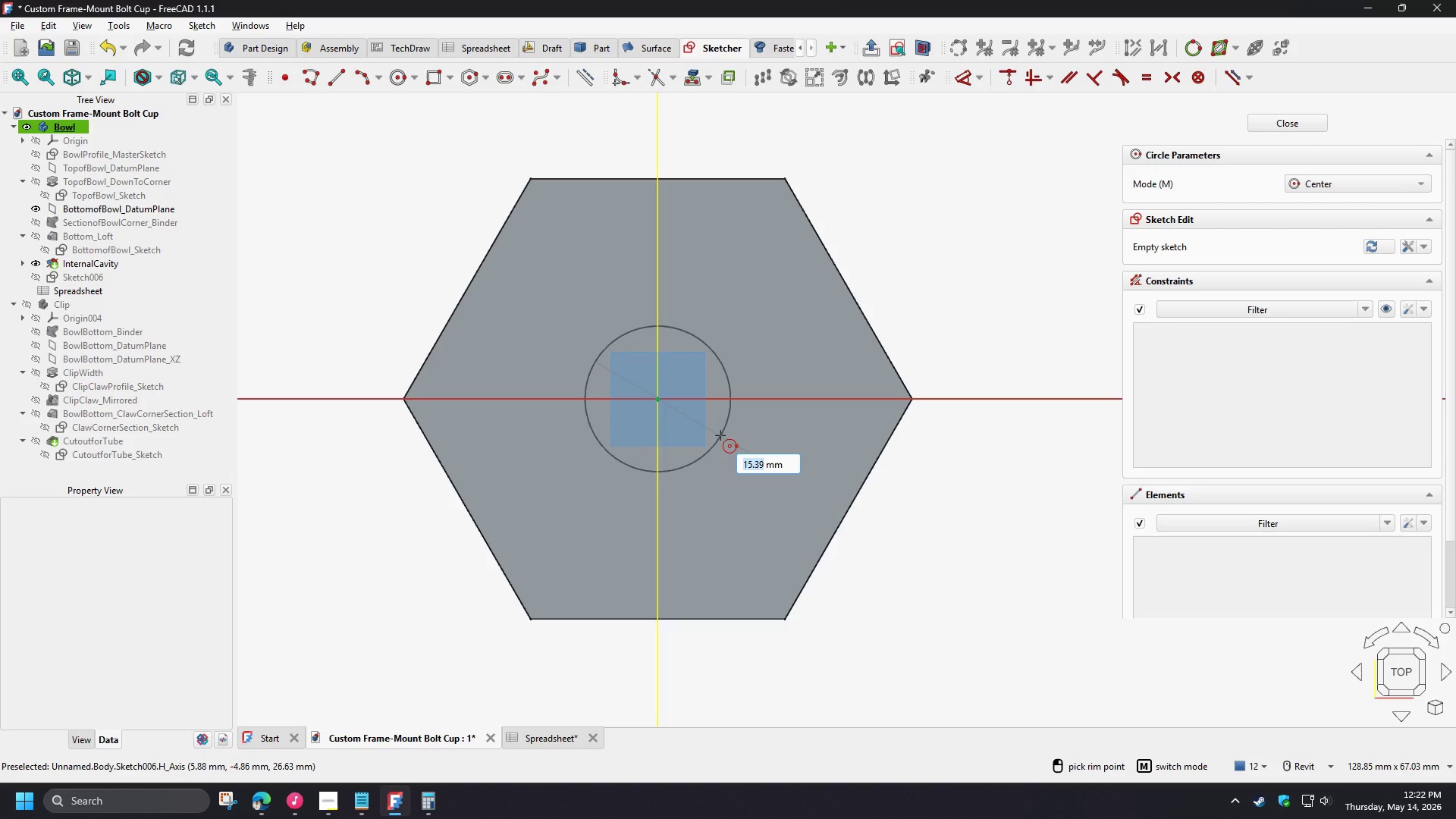 
left_click([720, 435])
 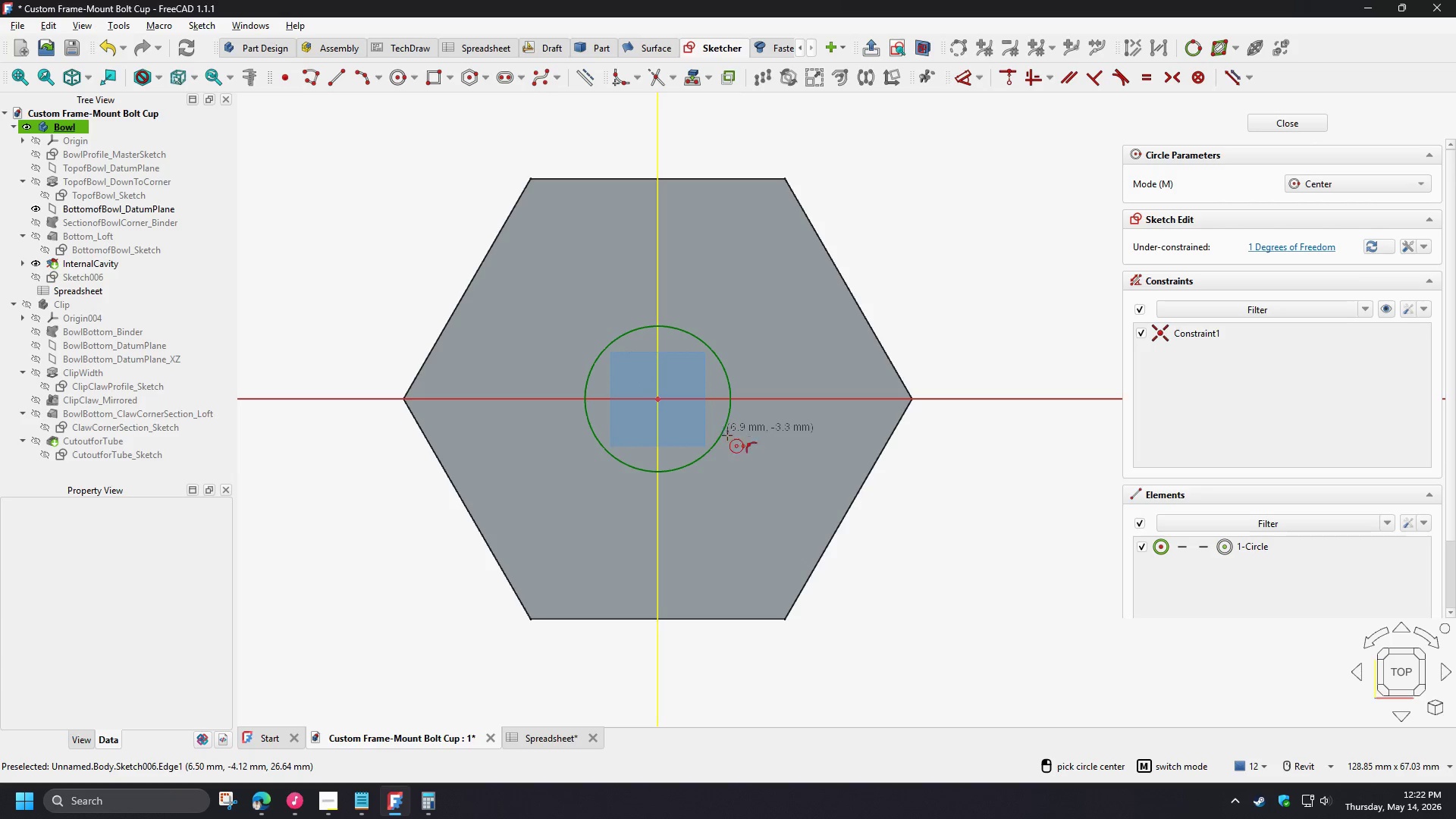 
right_click([748, 420])
 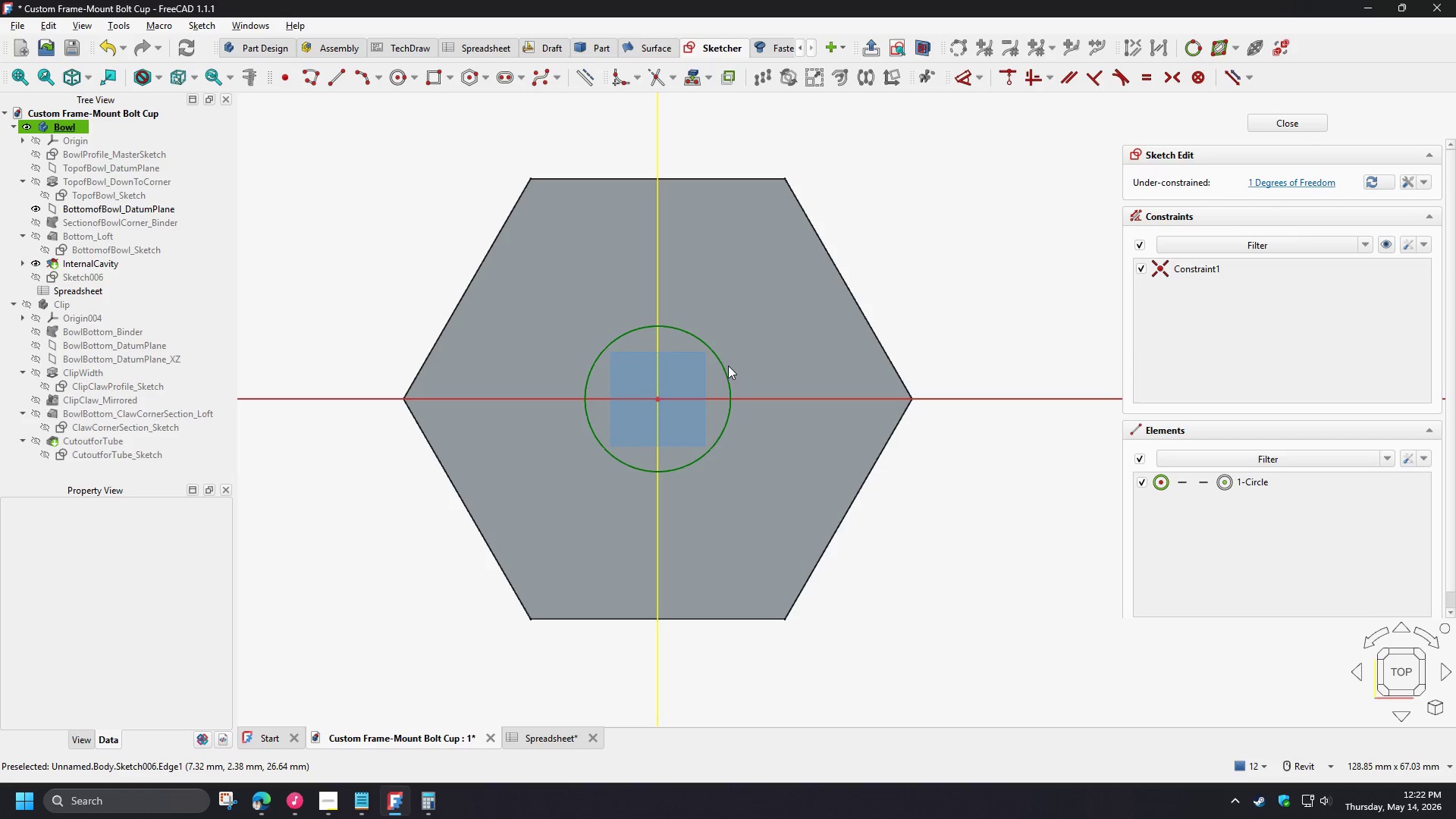 
left_click([727, 365])
 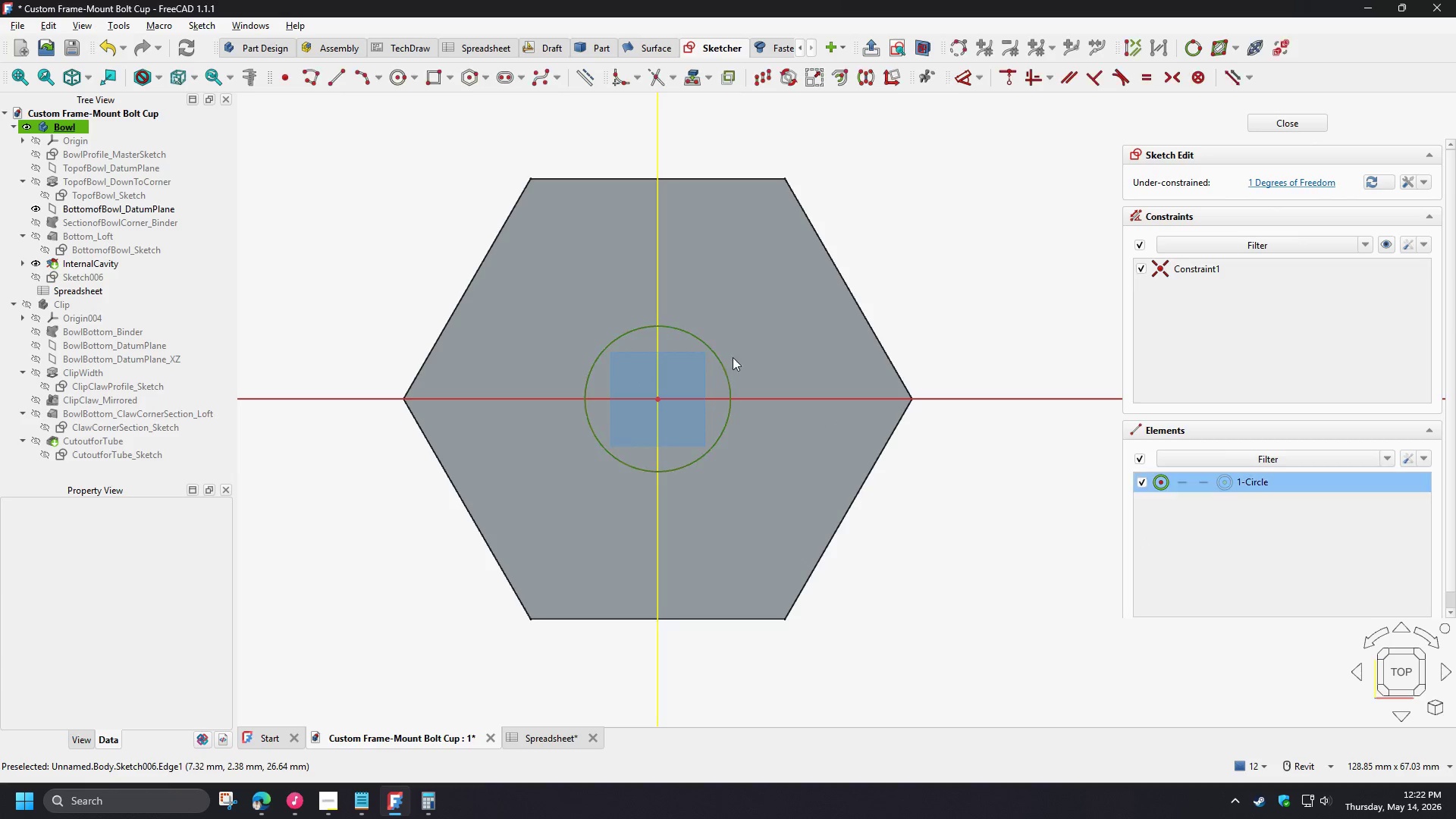 
key(D)
 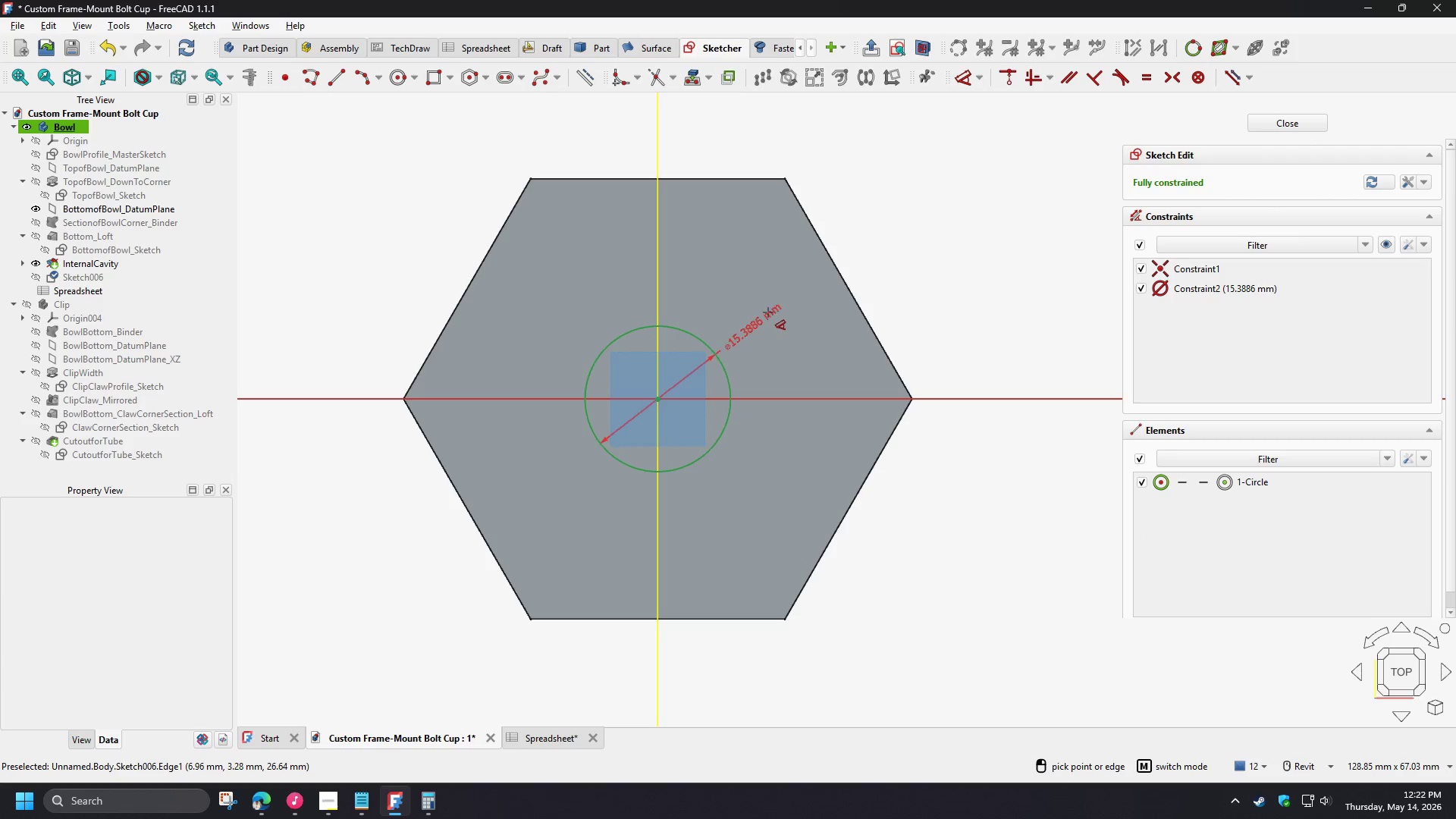 
left_click([770, 310])
 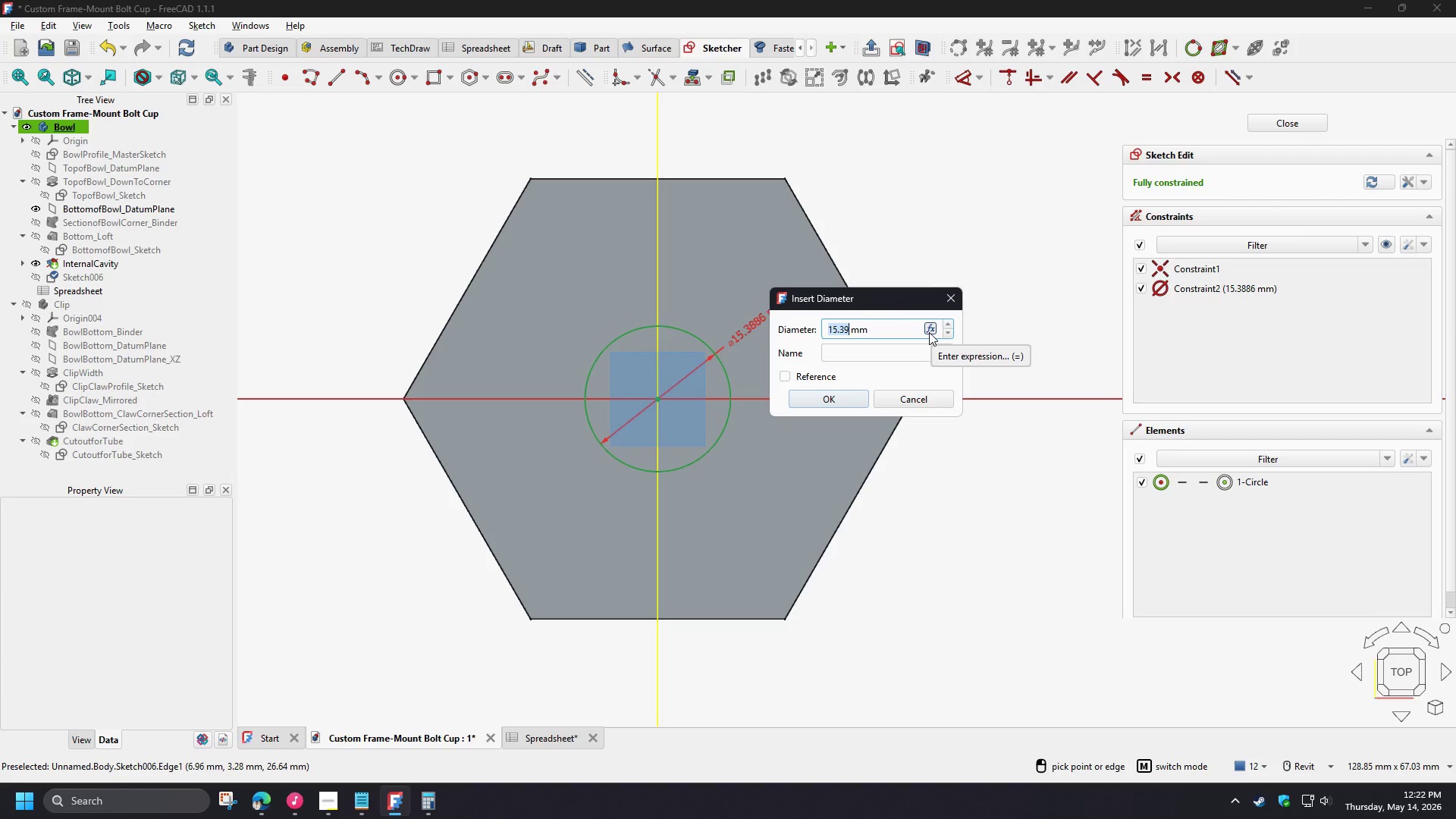 
left_click([929, 332])
 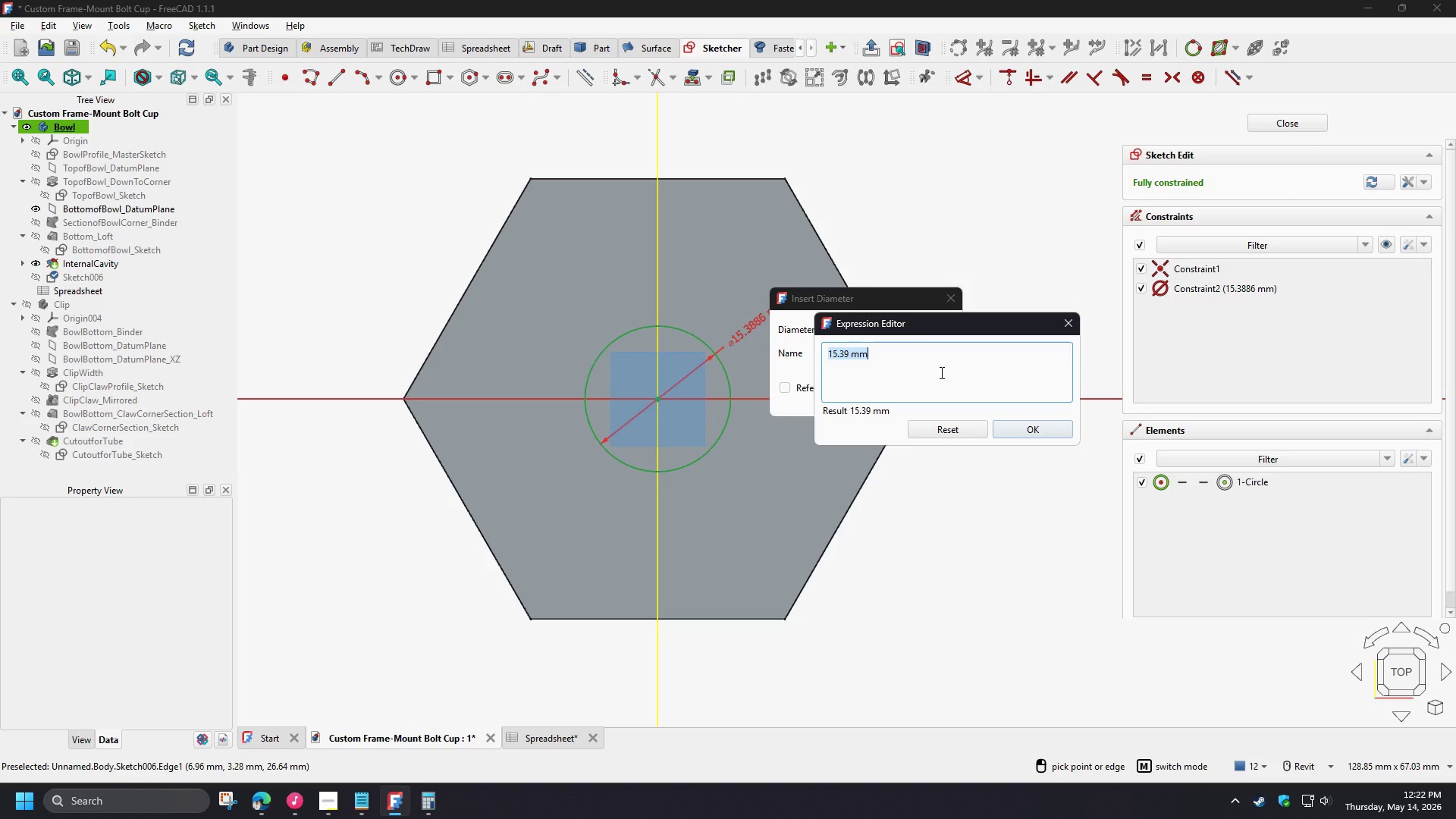 
key(S)
 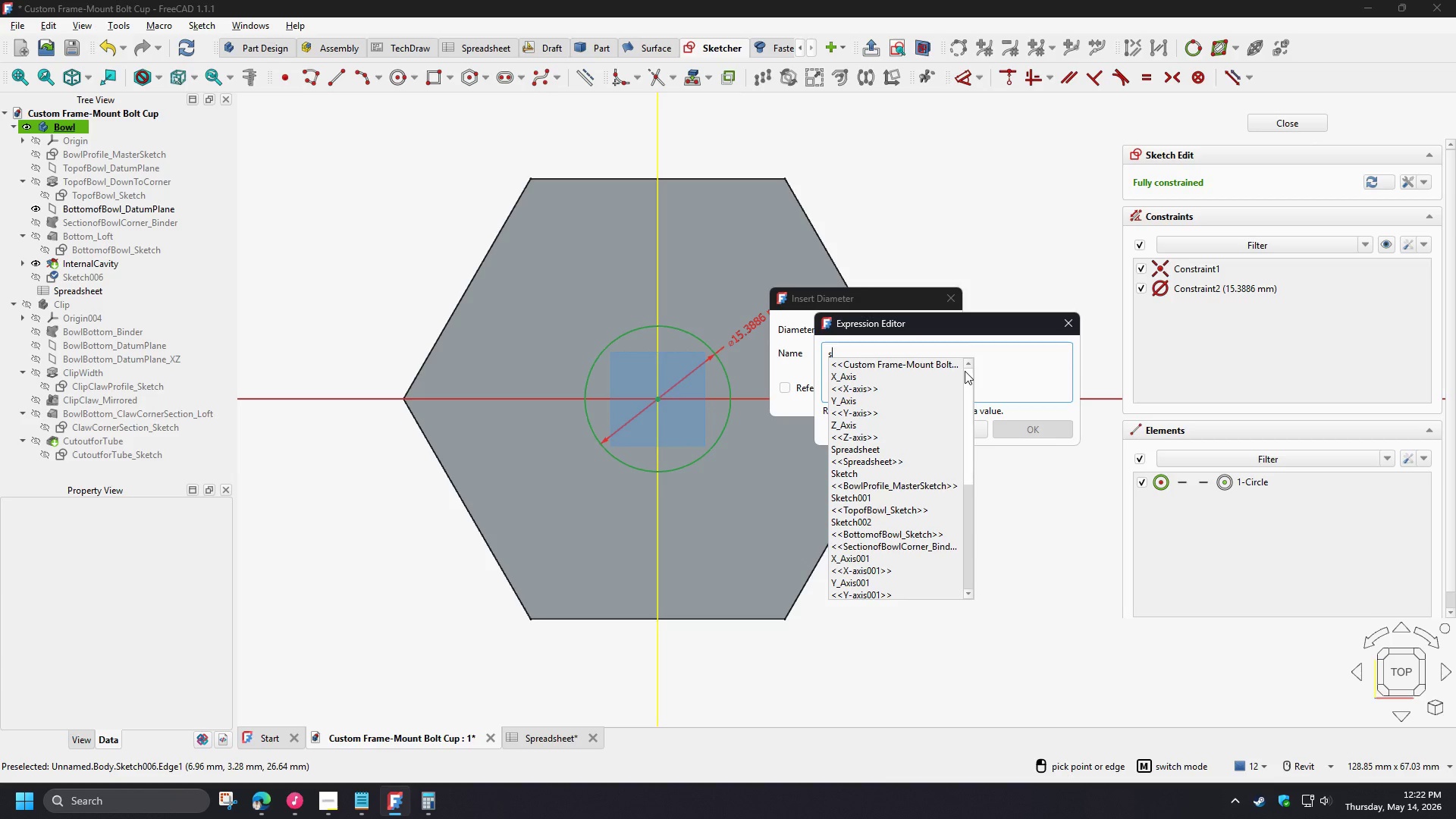 
key(P)
 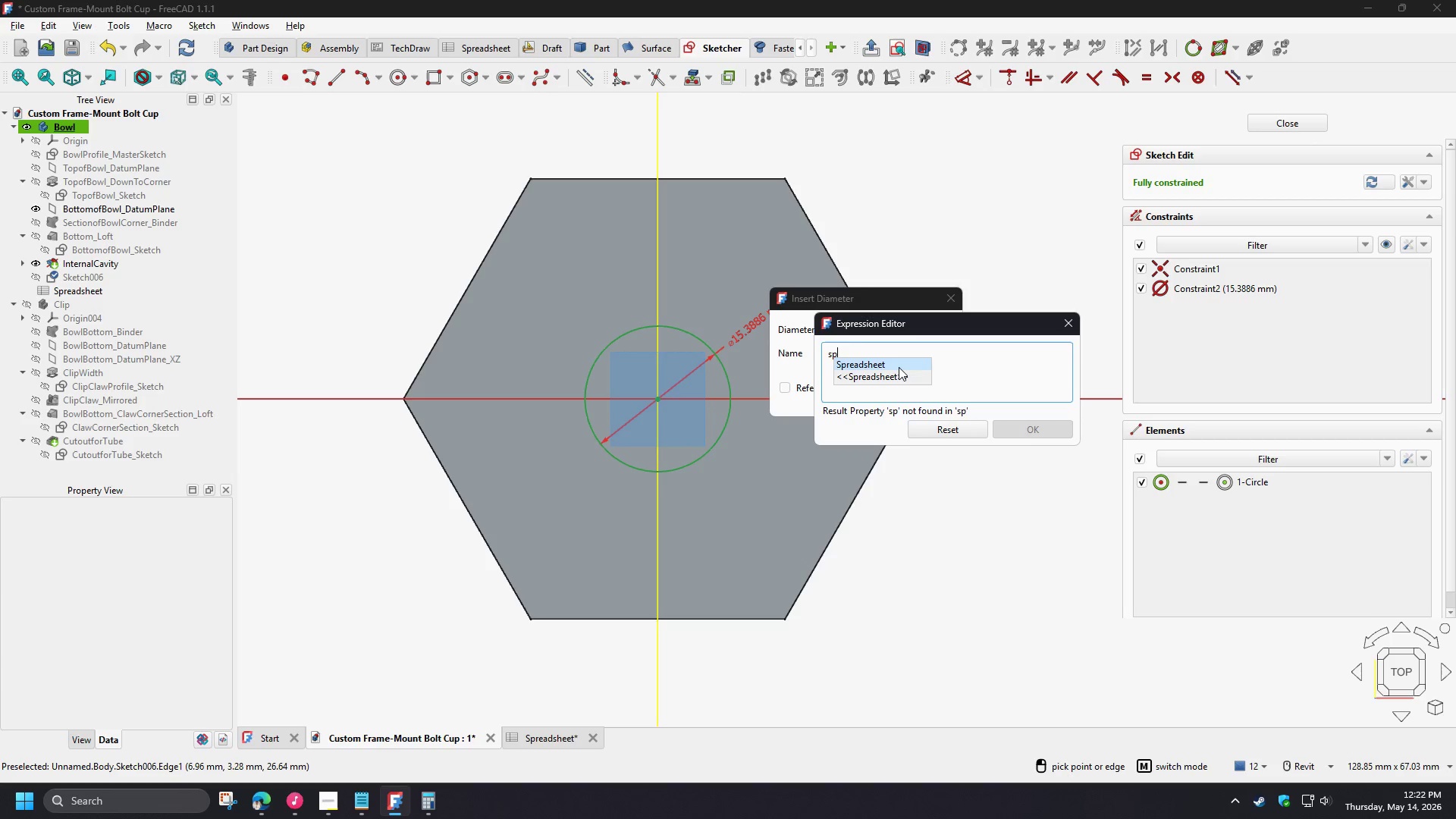 
left_click([899, 367])
 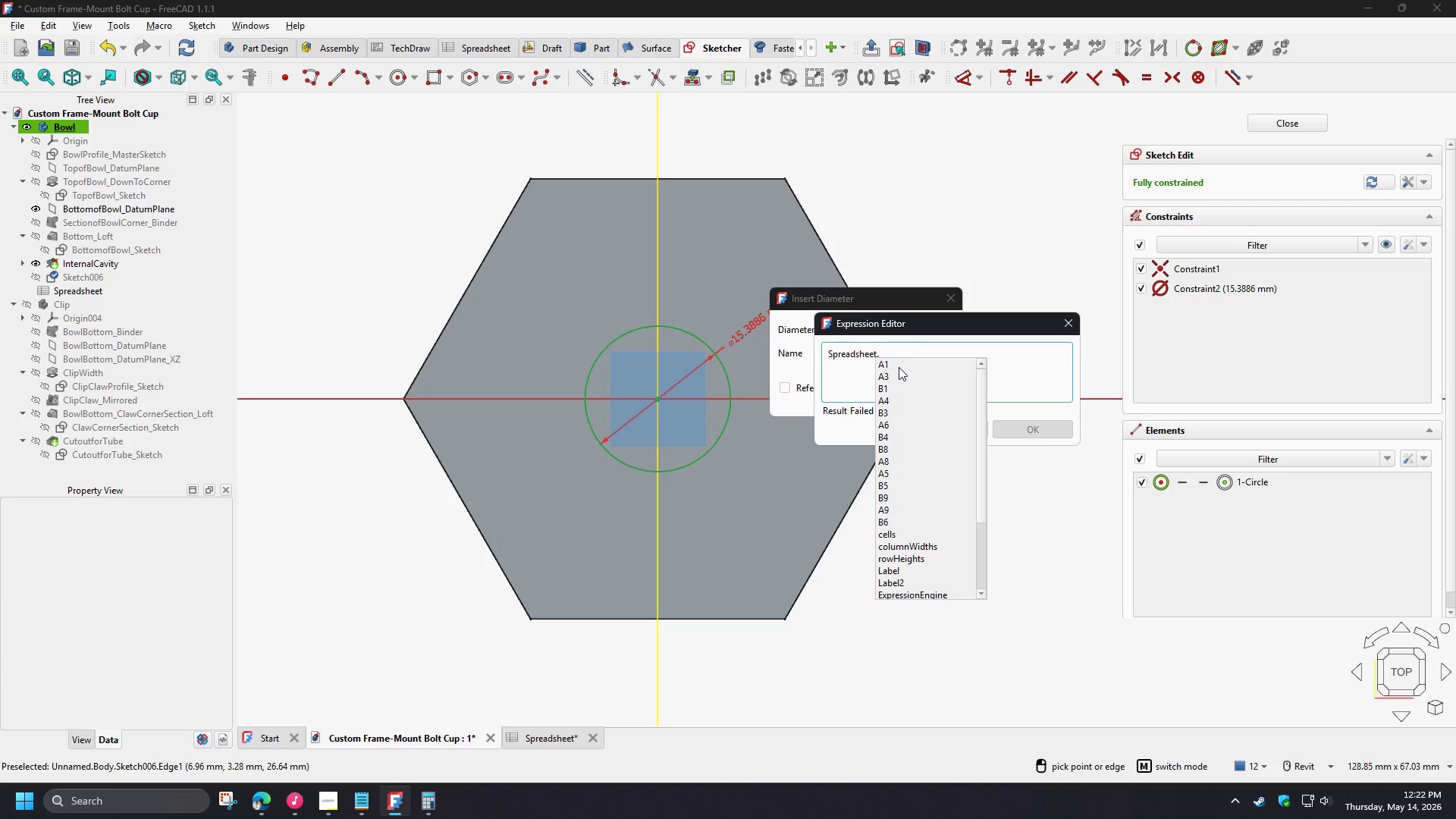 
type(dia)
 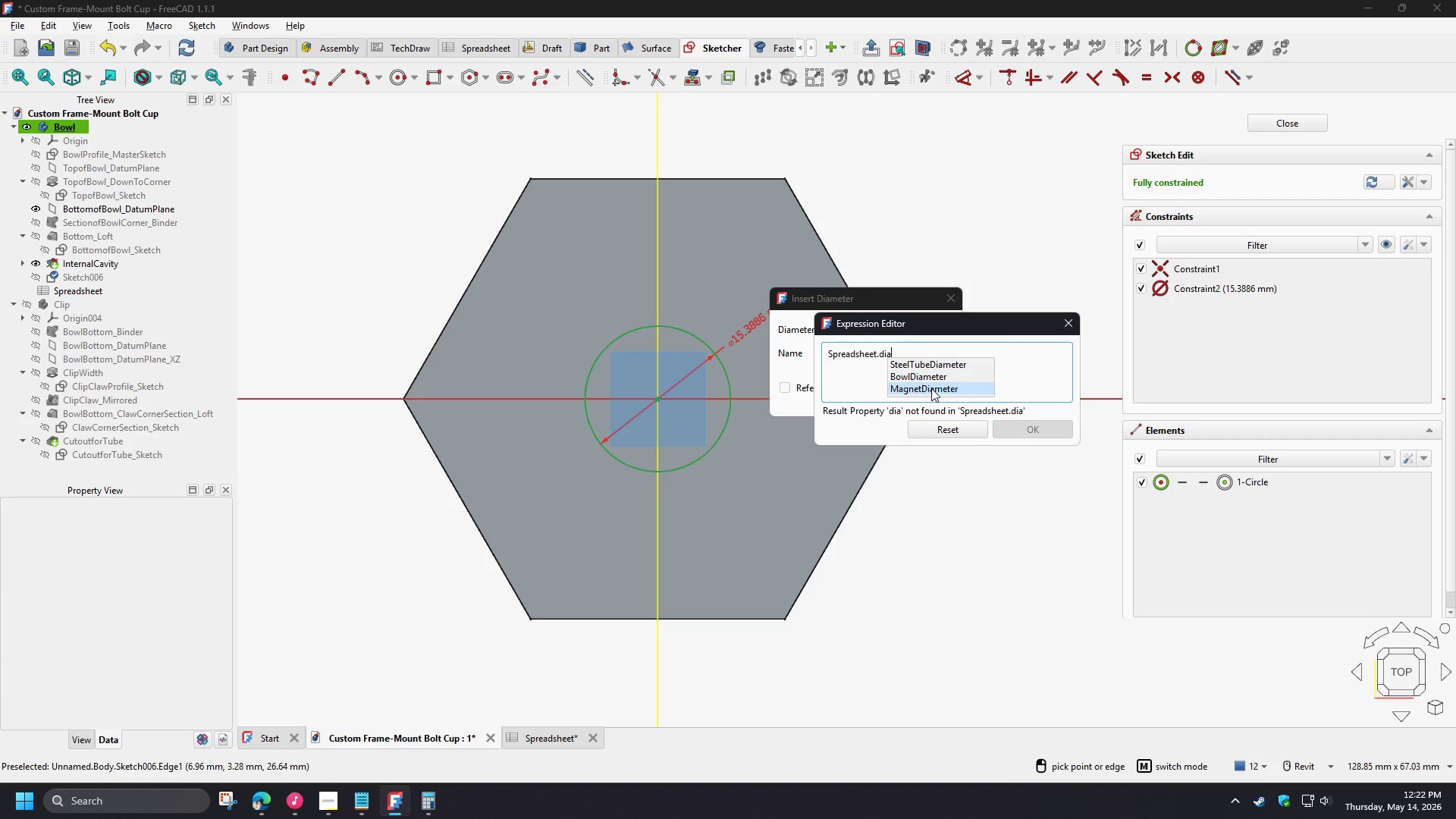 
left_click([931, 388])
 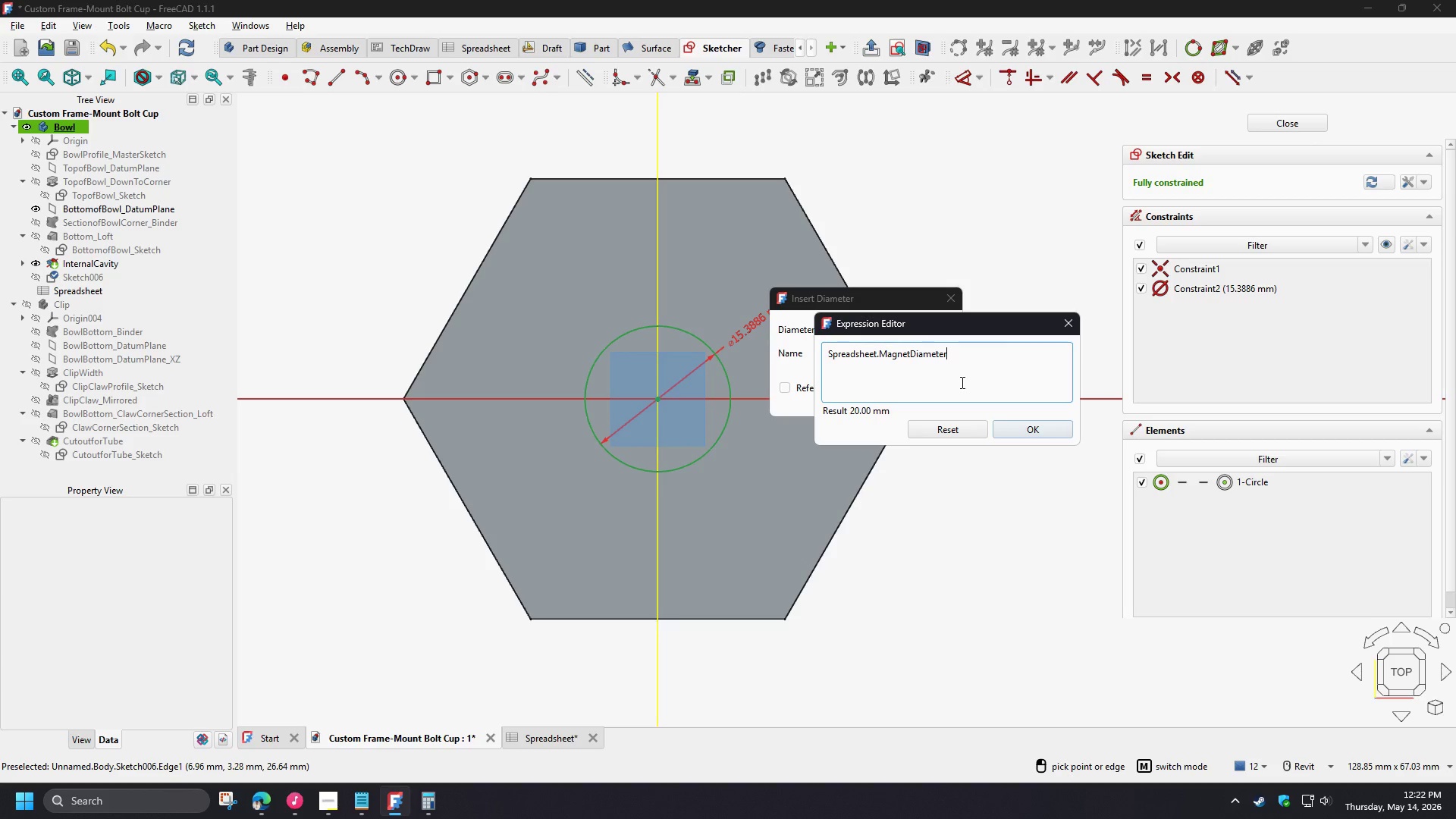 
type(+.2mm)
 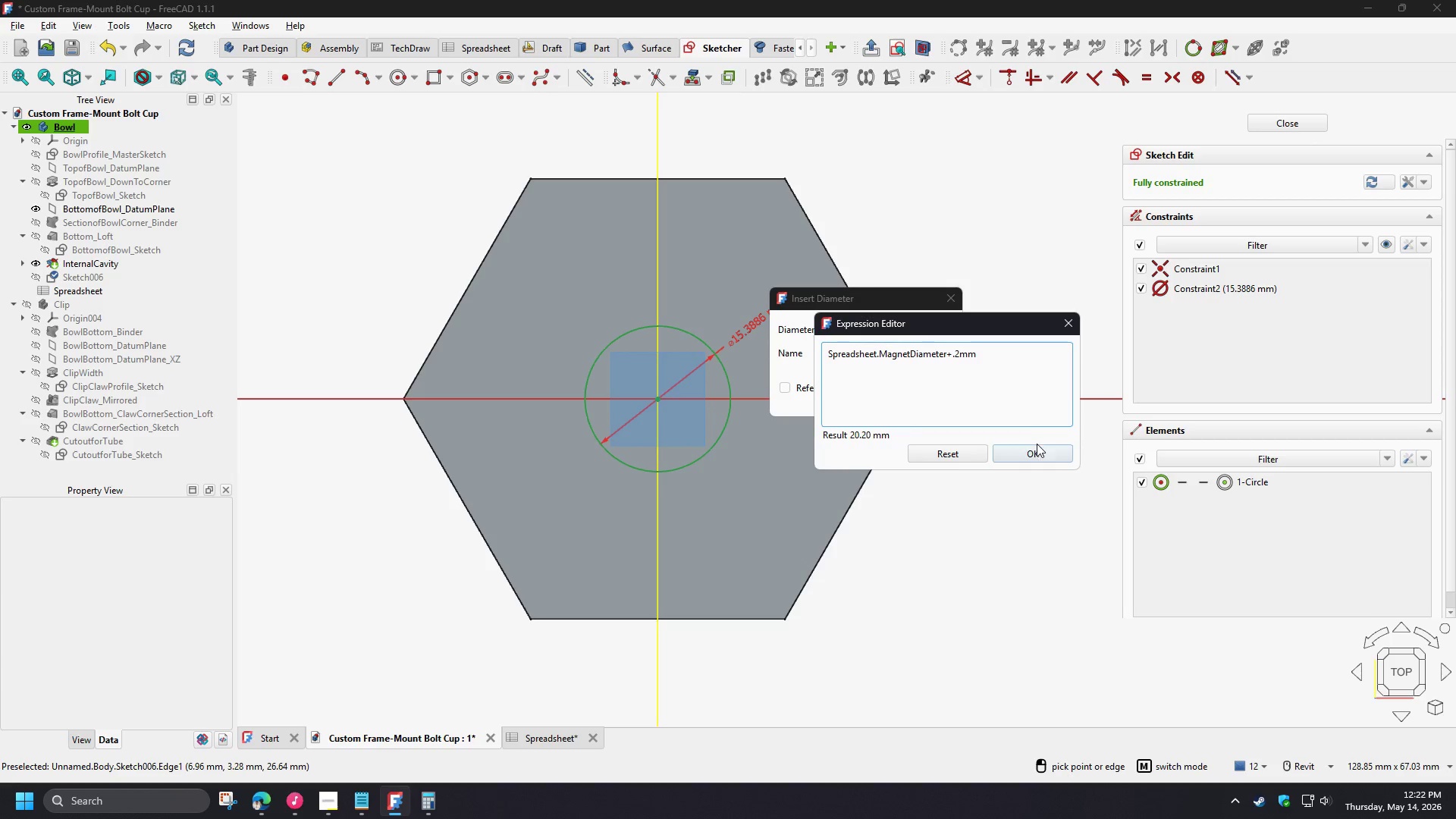 
left_click([1036, 451])
 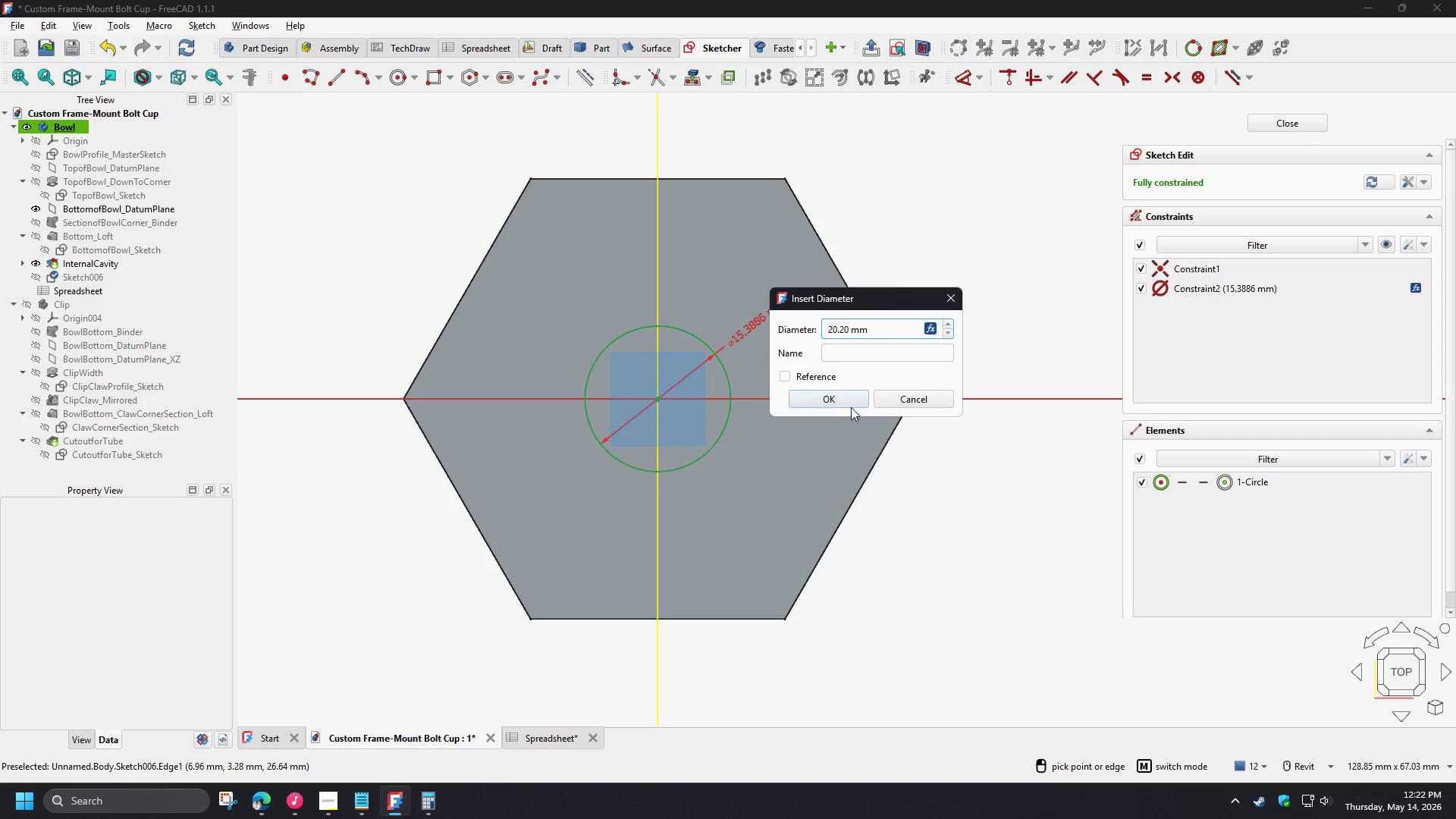 
left_click([841, 395])
 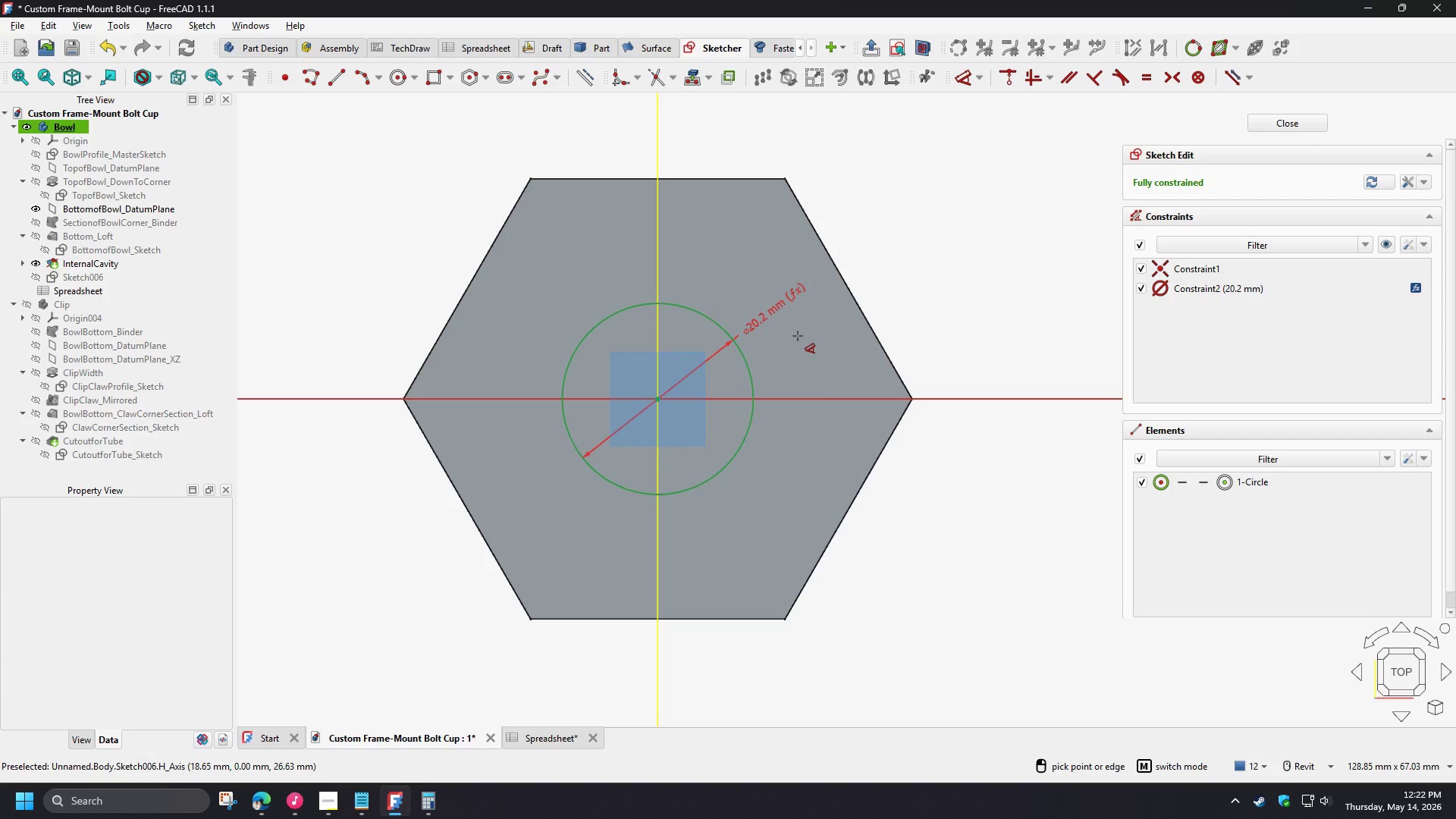 
right_click([798, 336])
 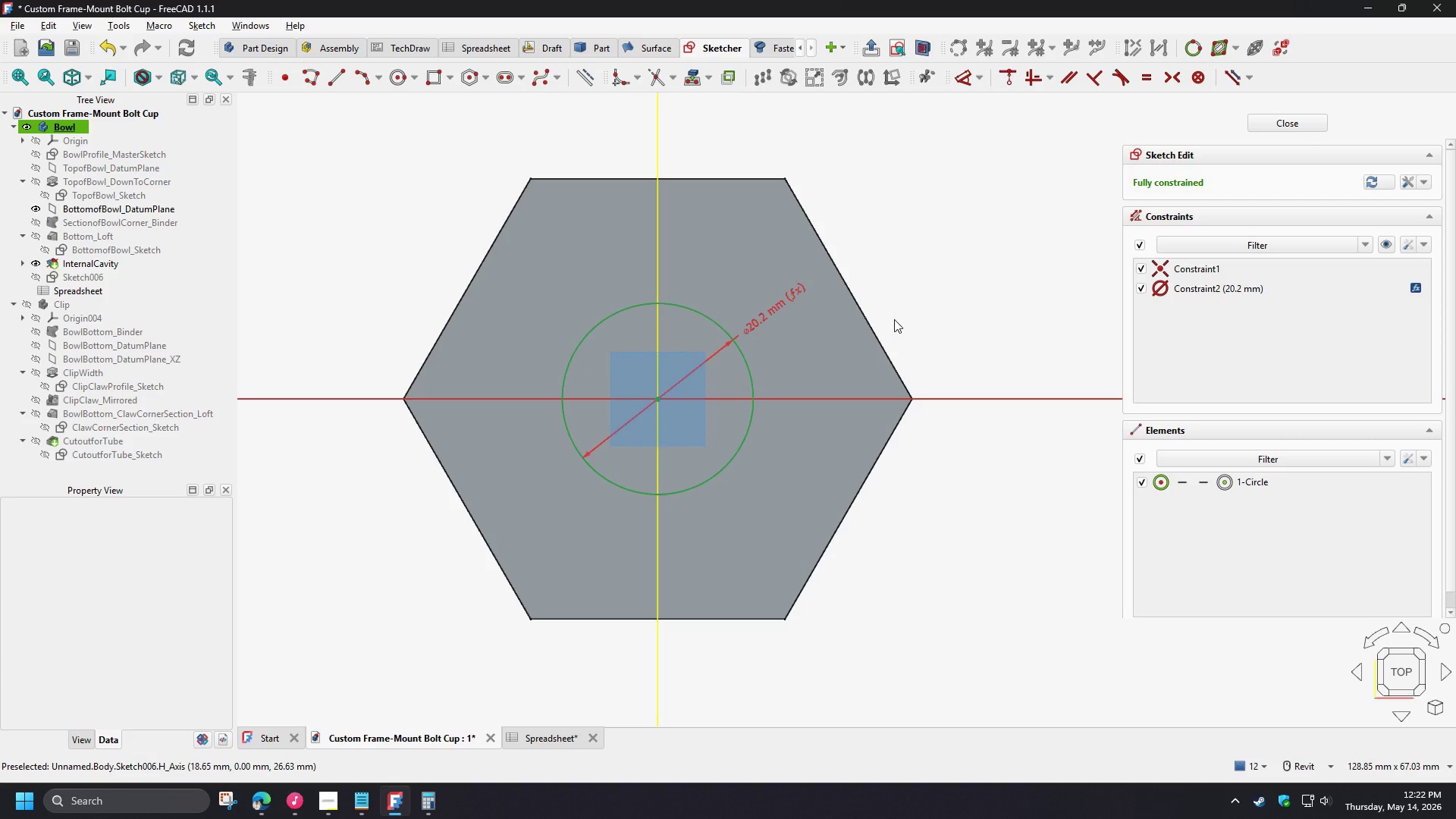 
left_click([1278, 121])
 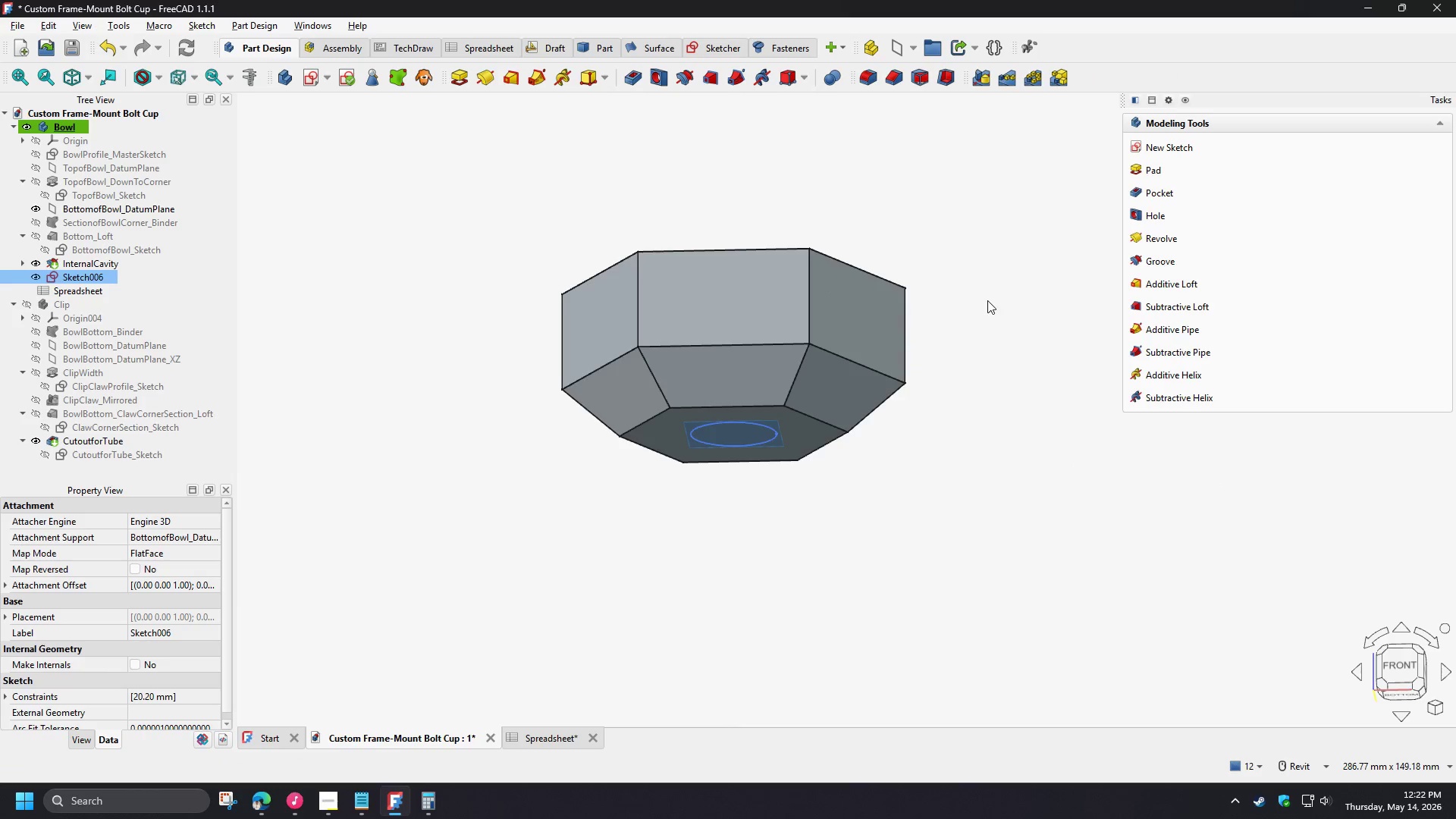 
key(Shift+ShiftLeft)
 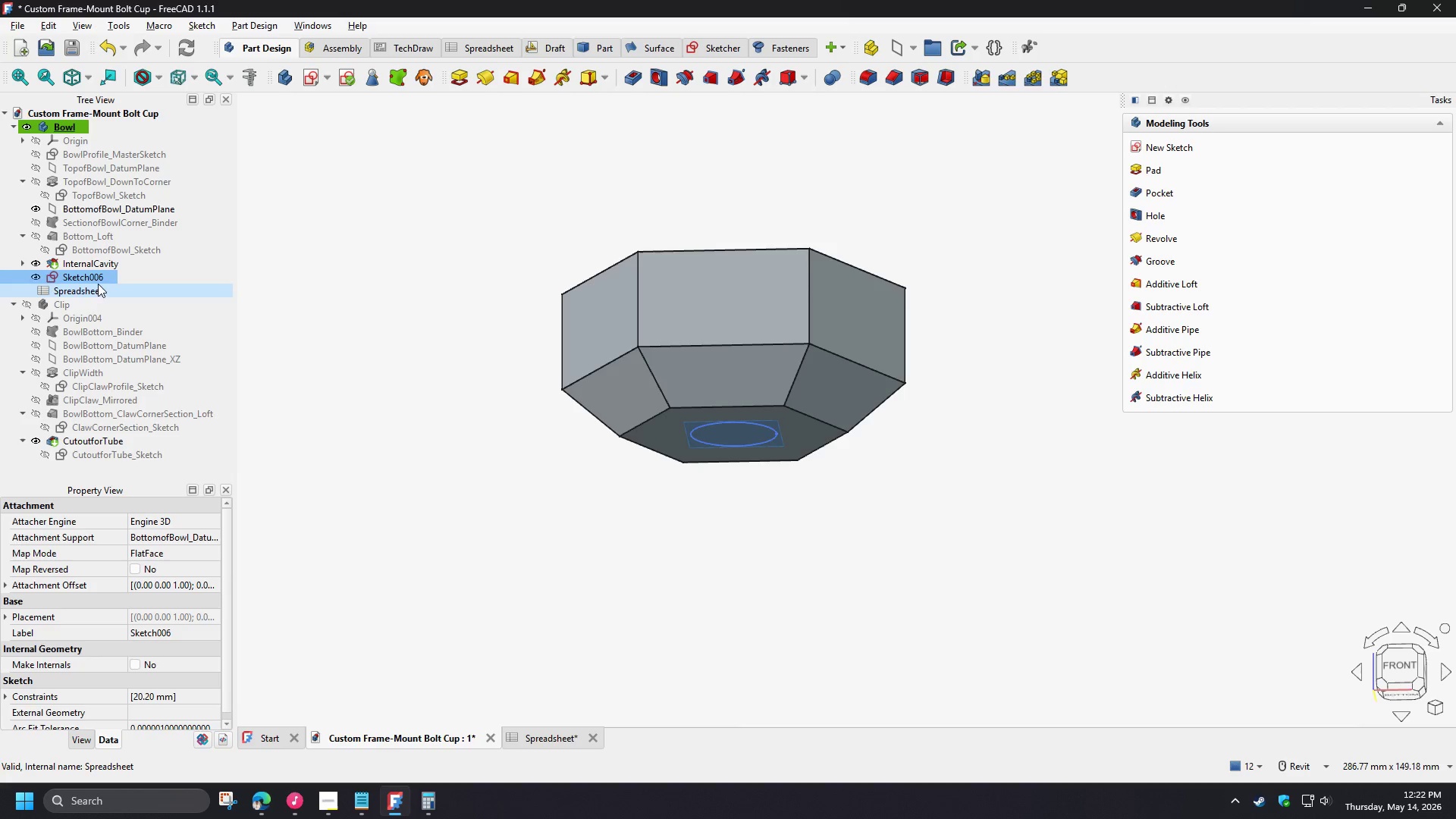 
left_click([91, 280])
 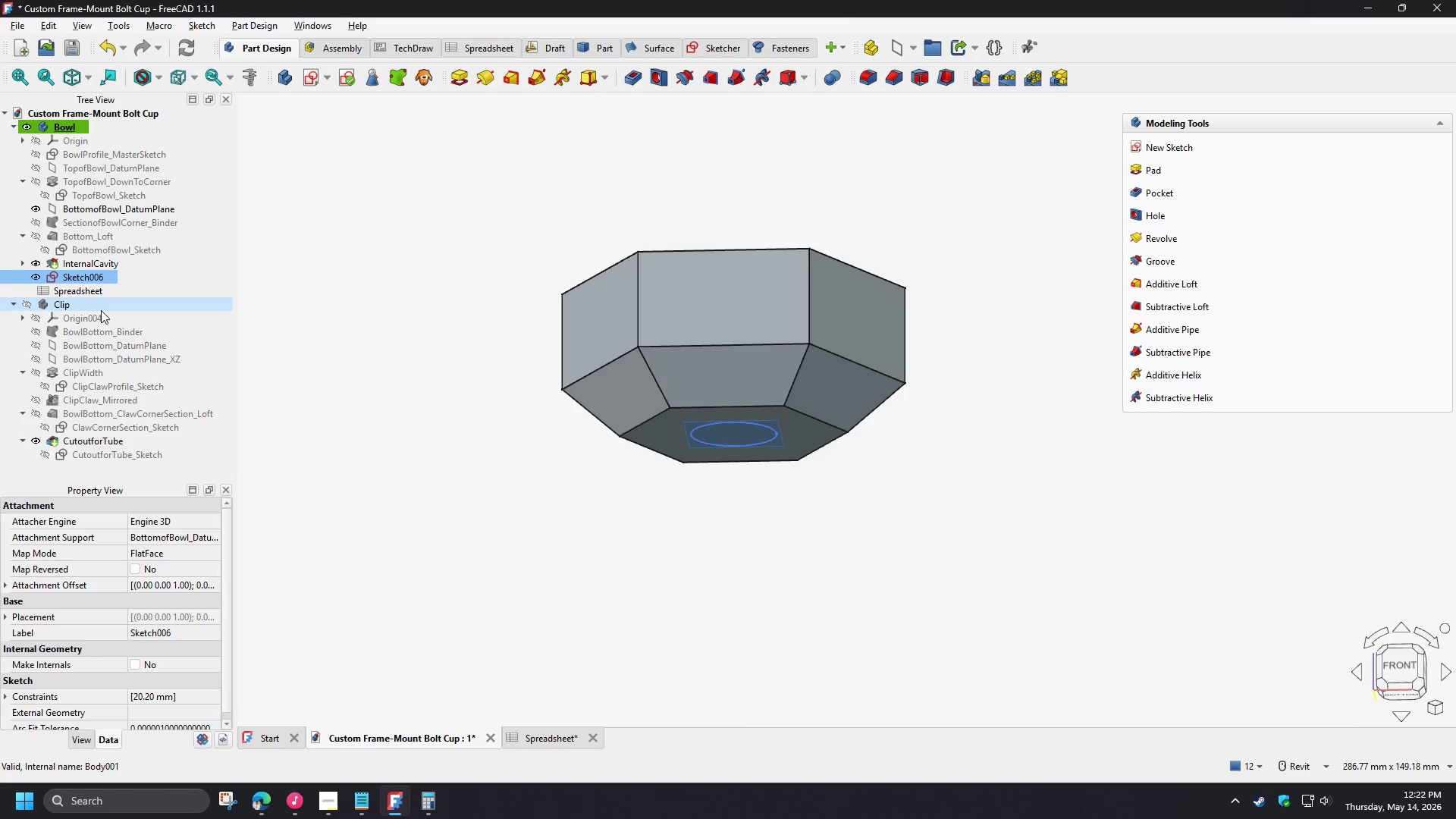 
type([F2]MagnetCutout)
 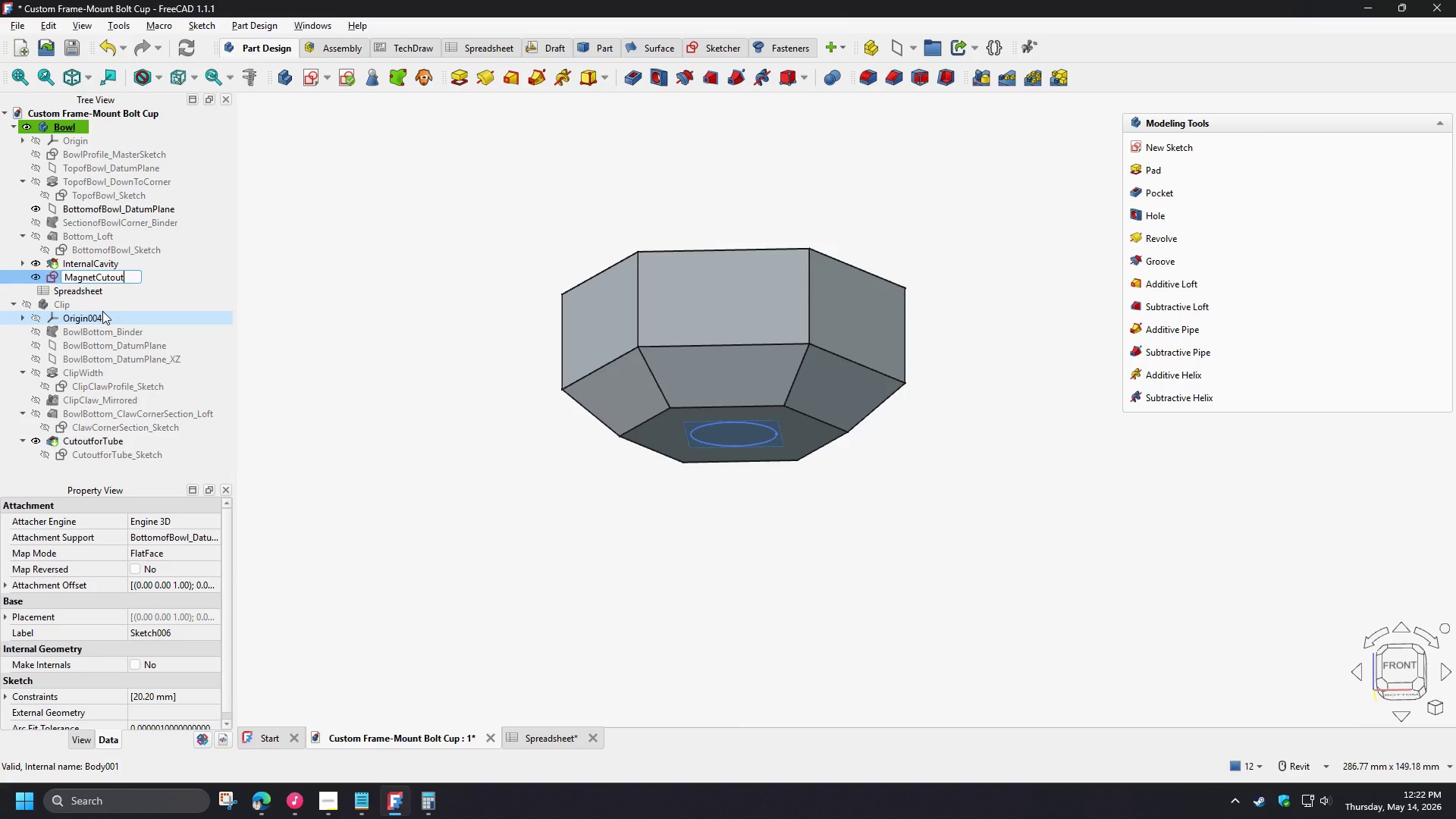 
wait(19.25)
 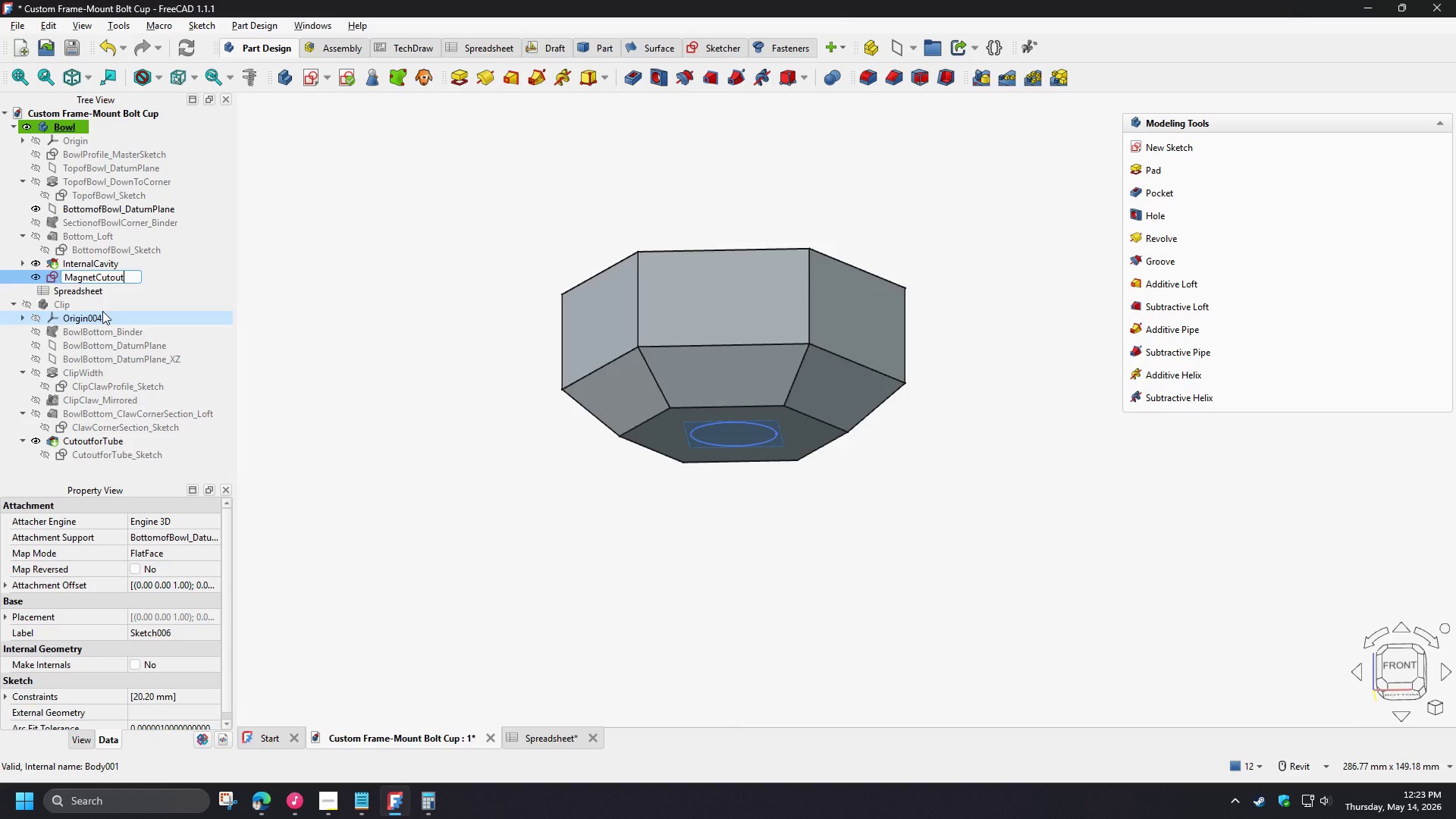 
type(_Sketch)
key(NumpadEnter)
 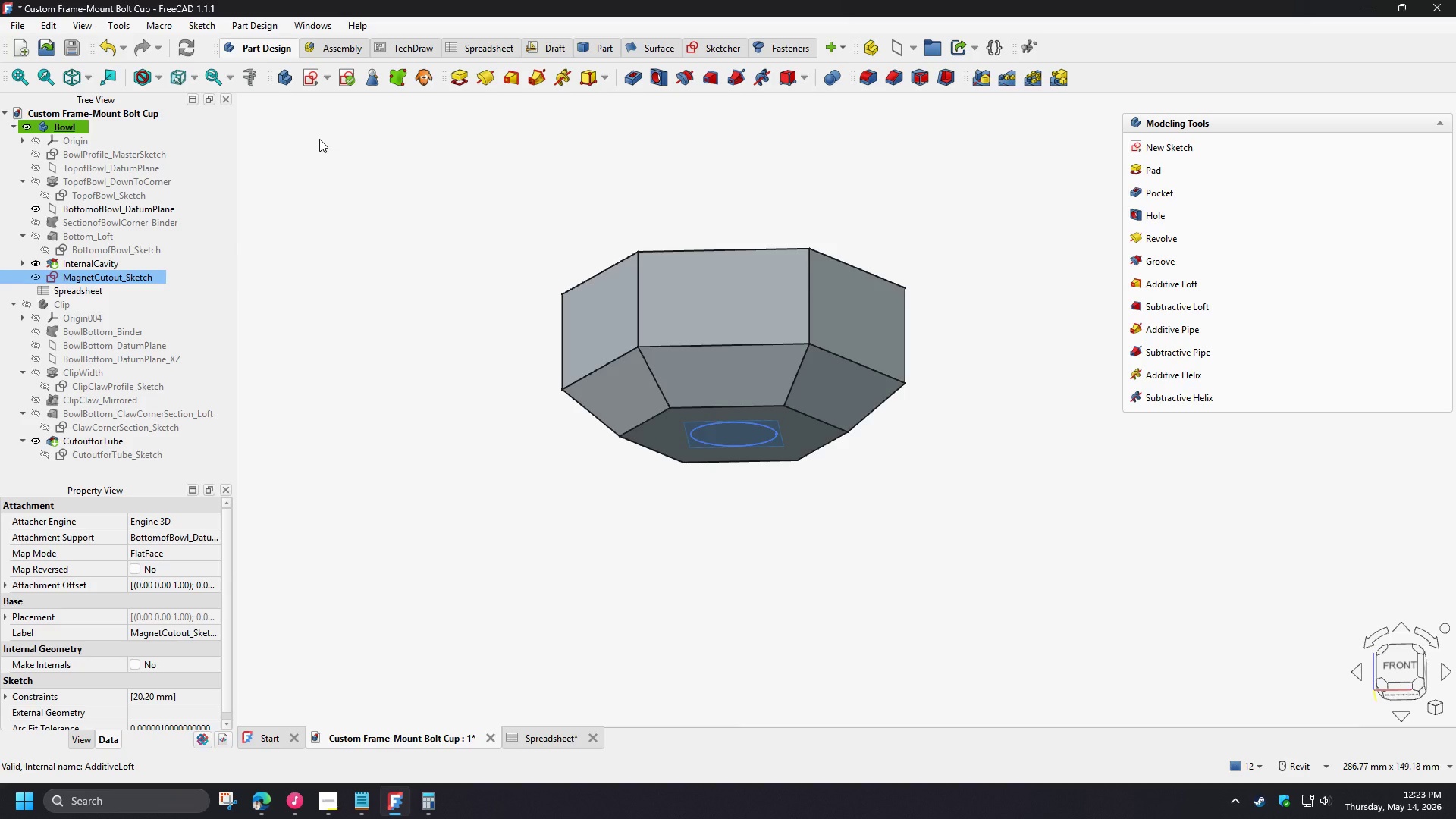 
wait(8.14)
 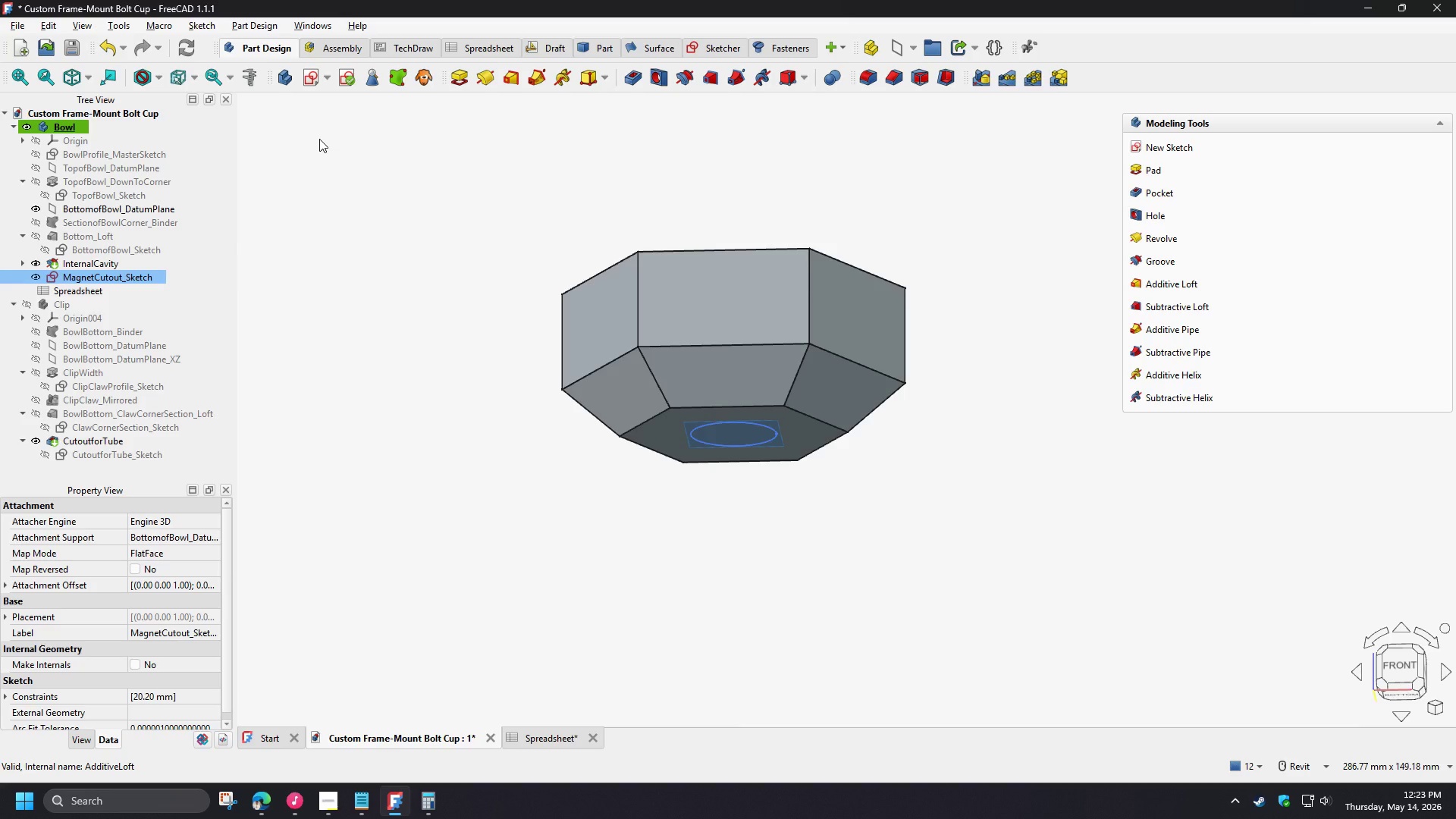 
left_click([632, 86])
 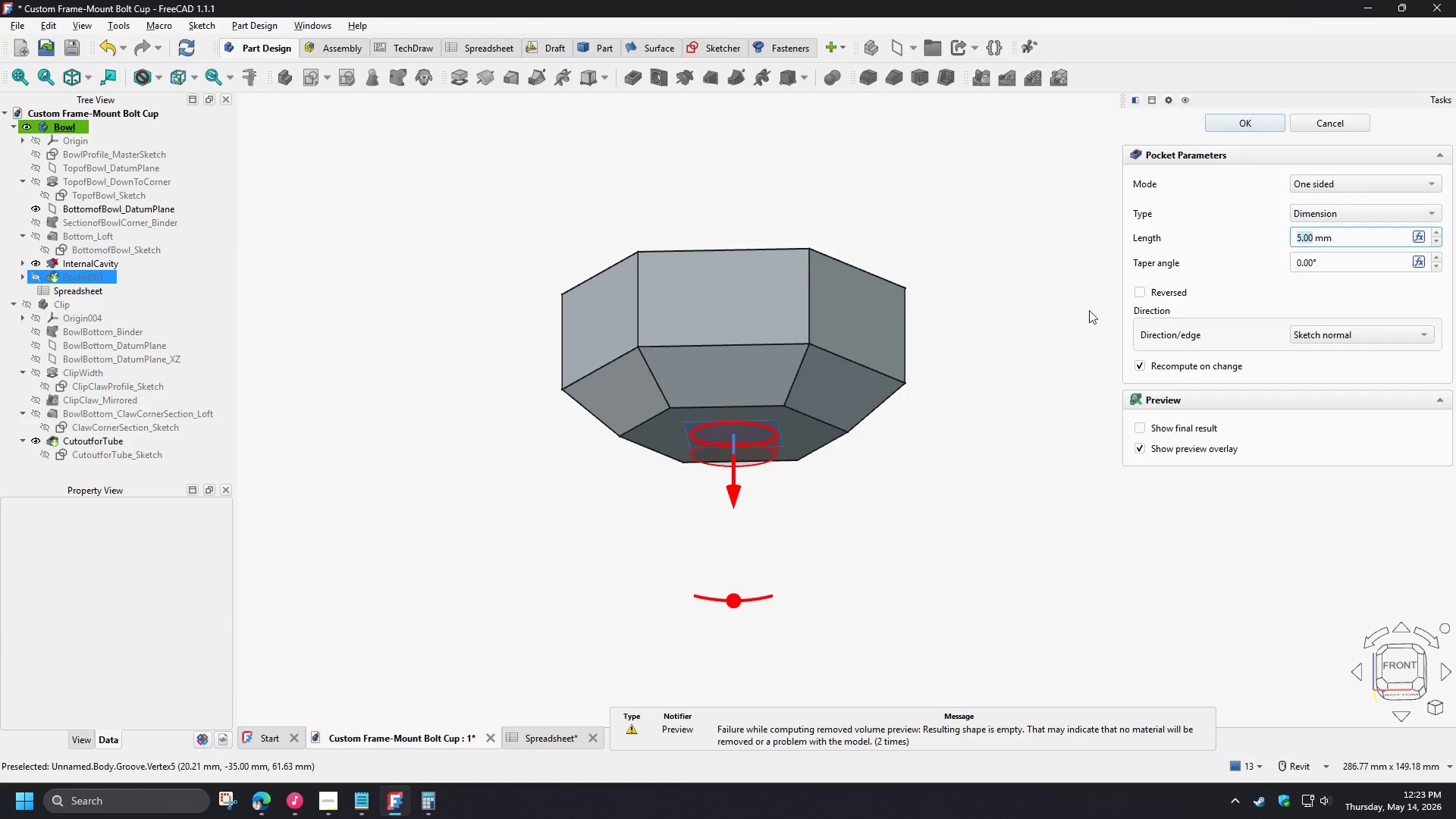 
left_click([1152, 292])
 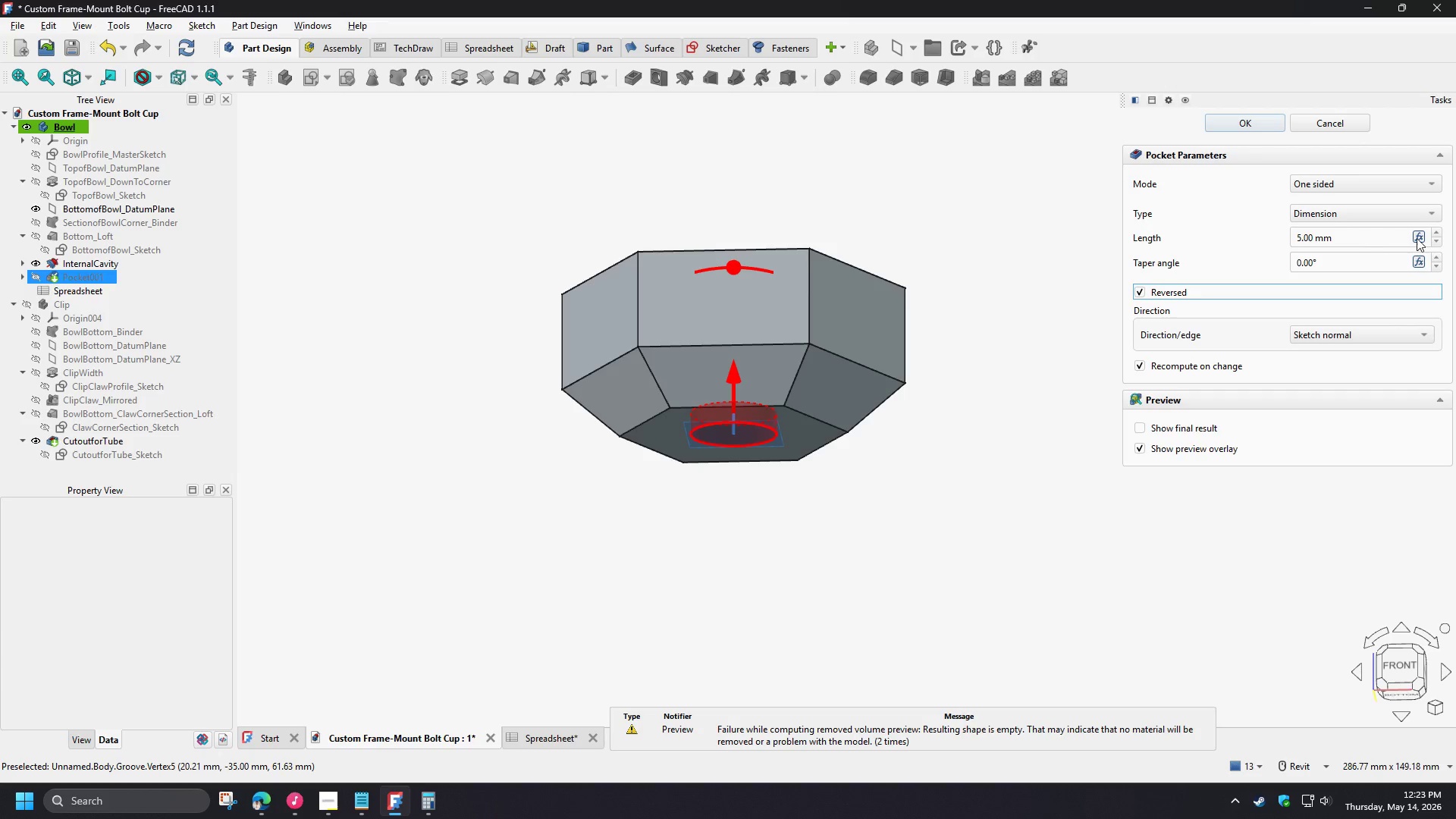 
left_click([1417, 237])
 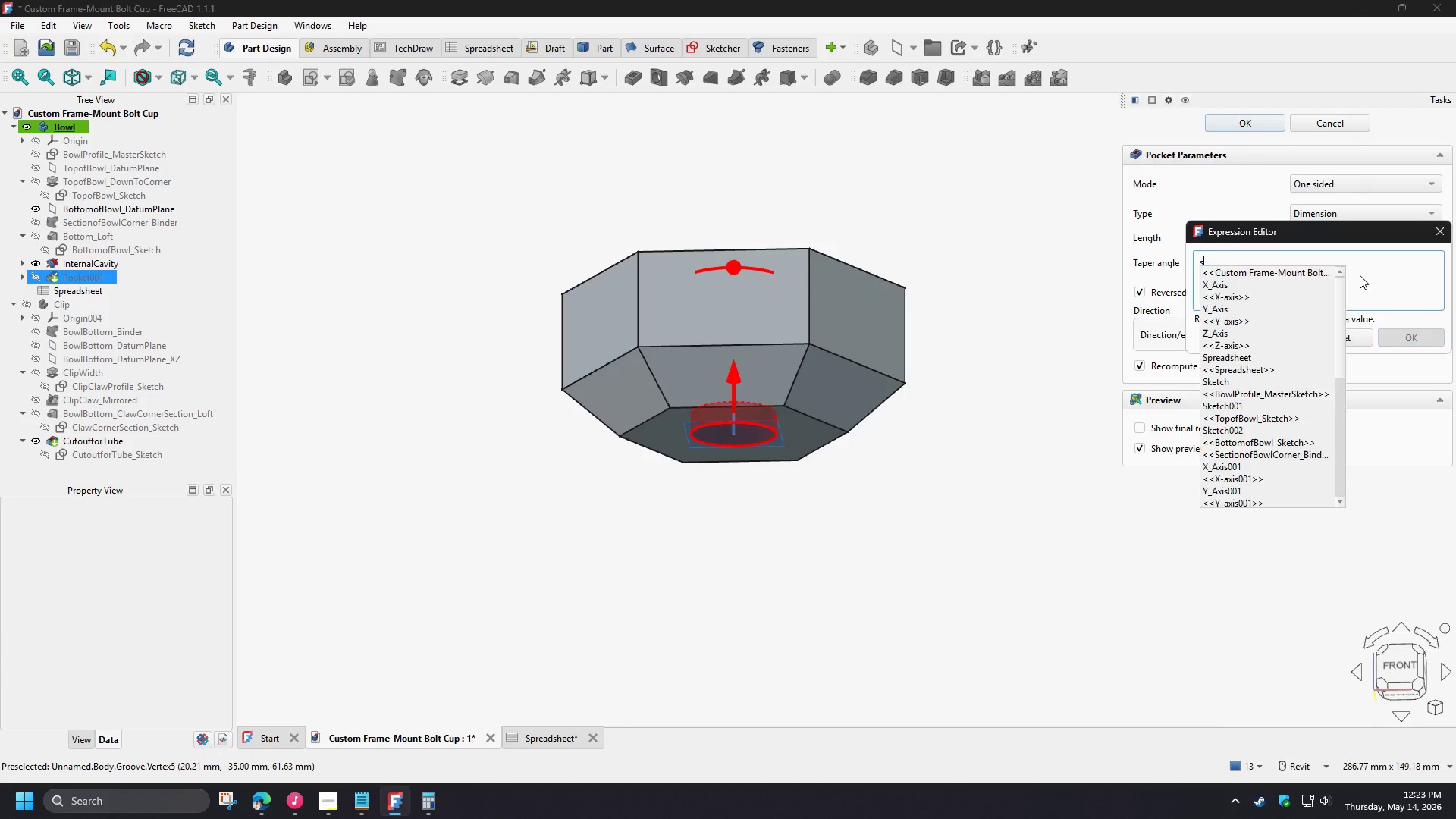 
type(sp)
 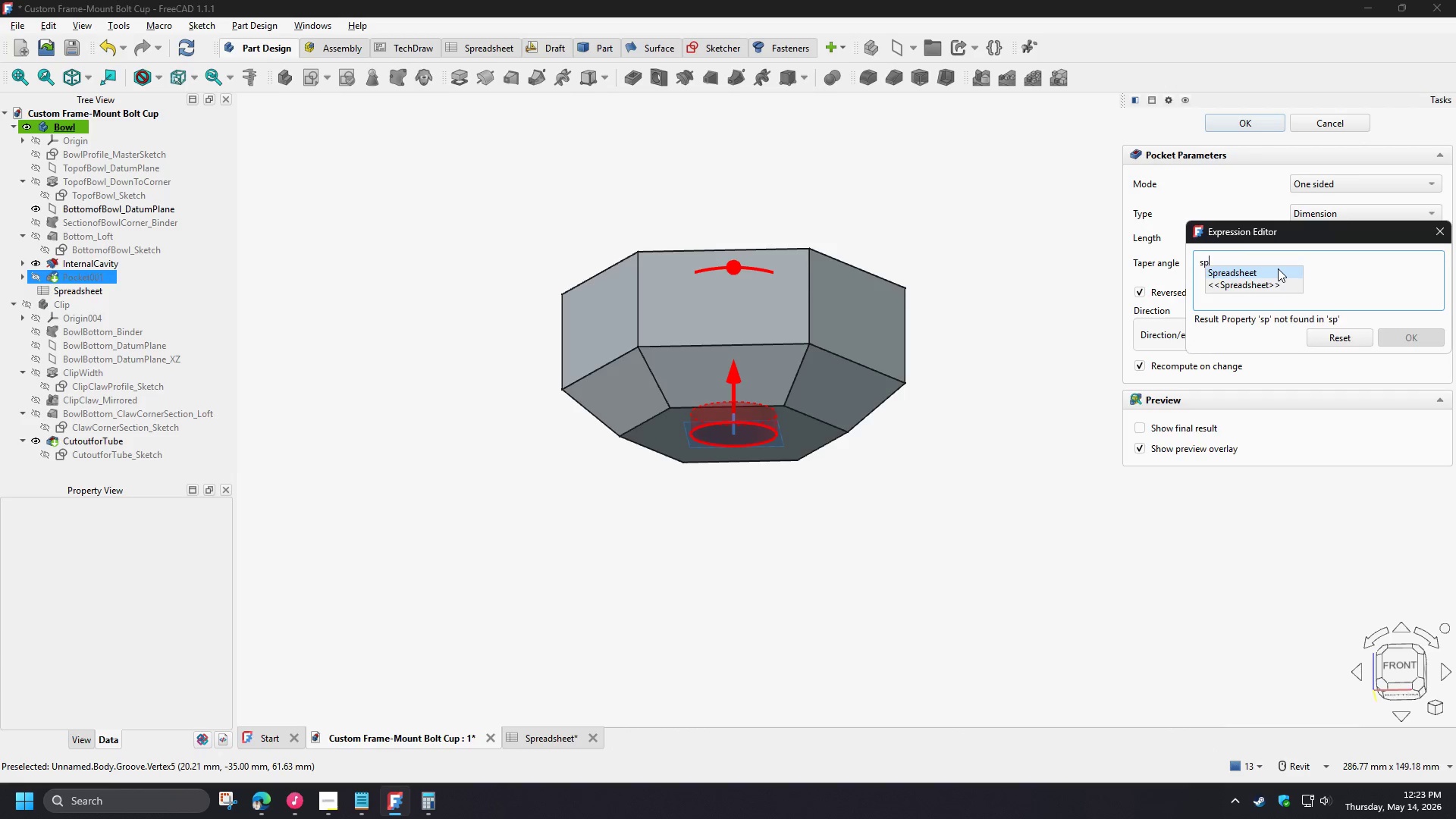 
left_click([1278, 268])
 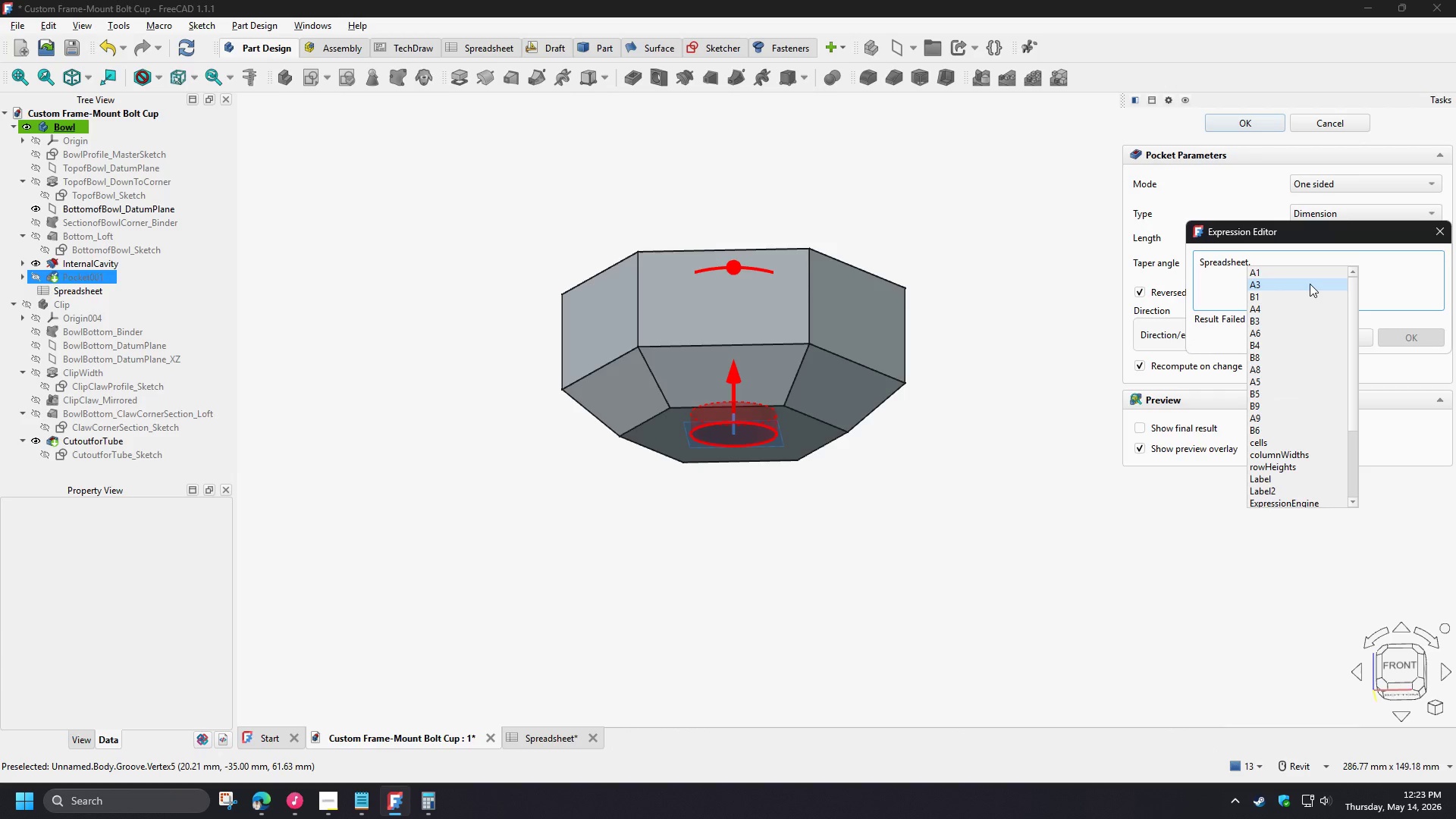 
type(ma)
 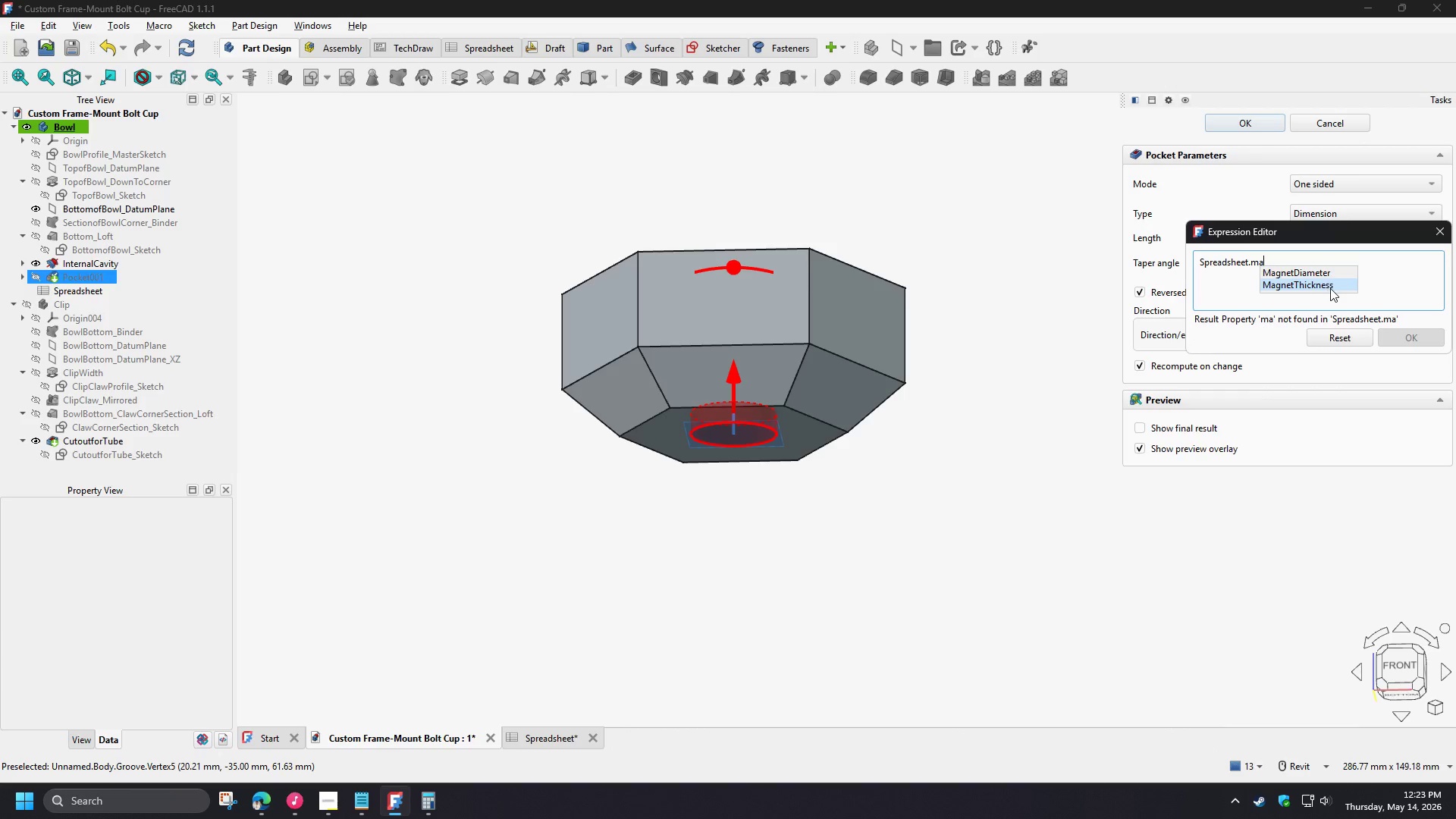 
left_click([1329, 288])
 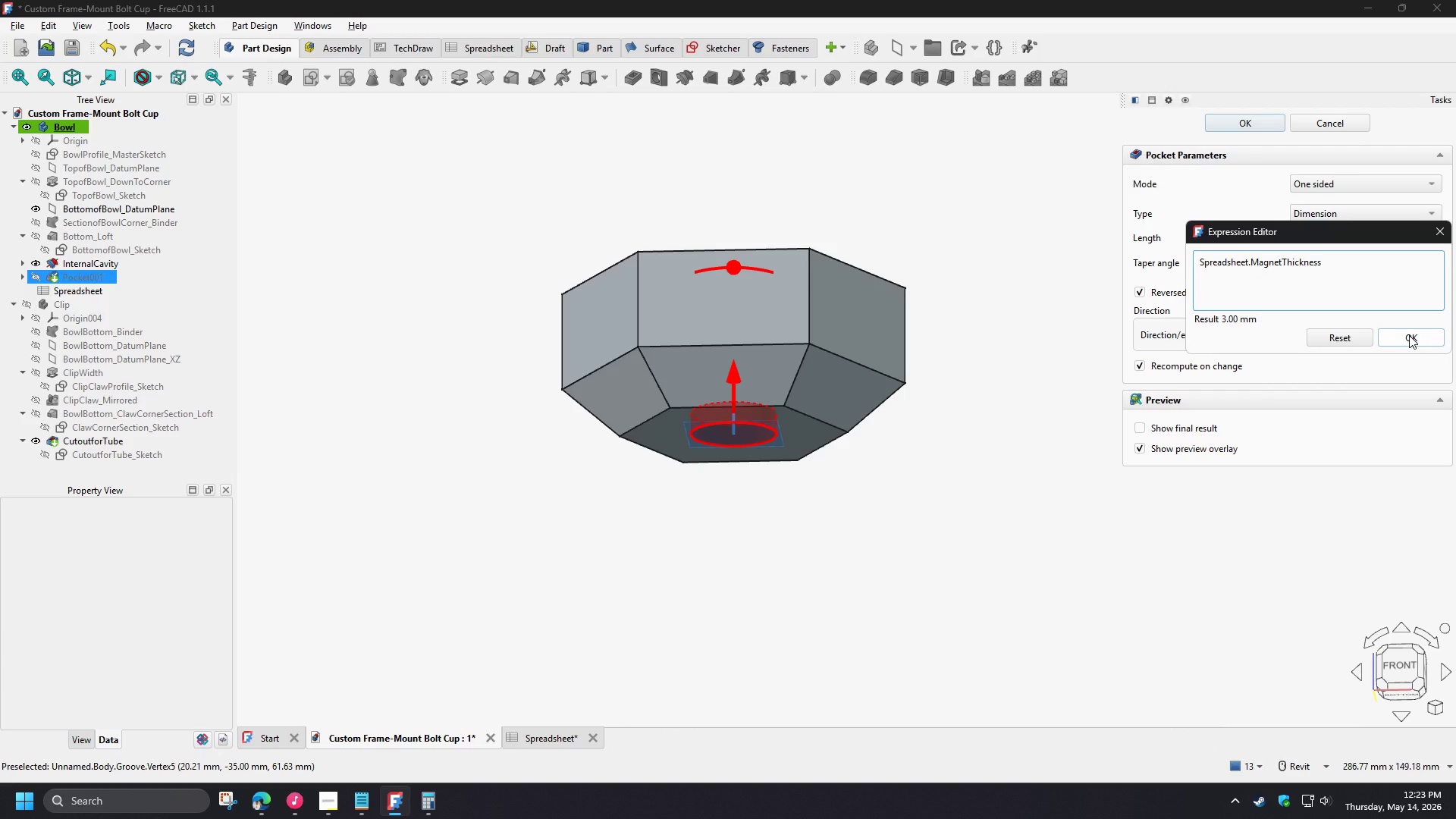 
left_click([1409, 335])
 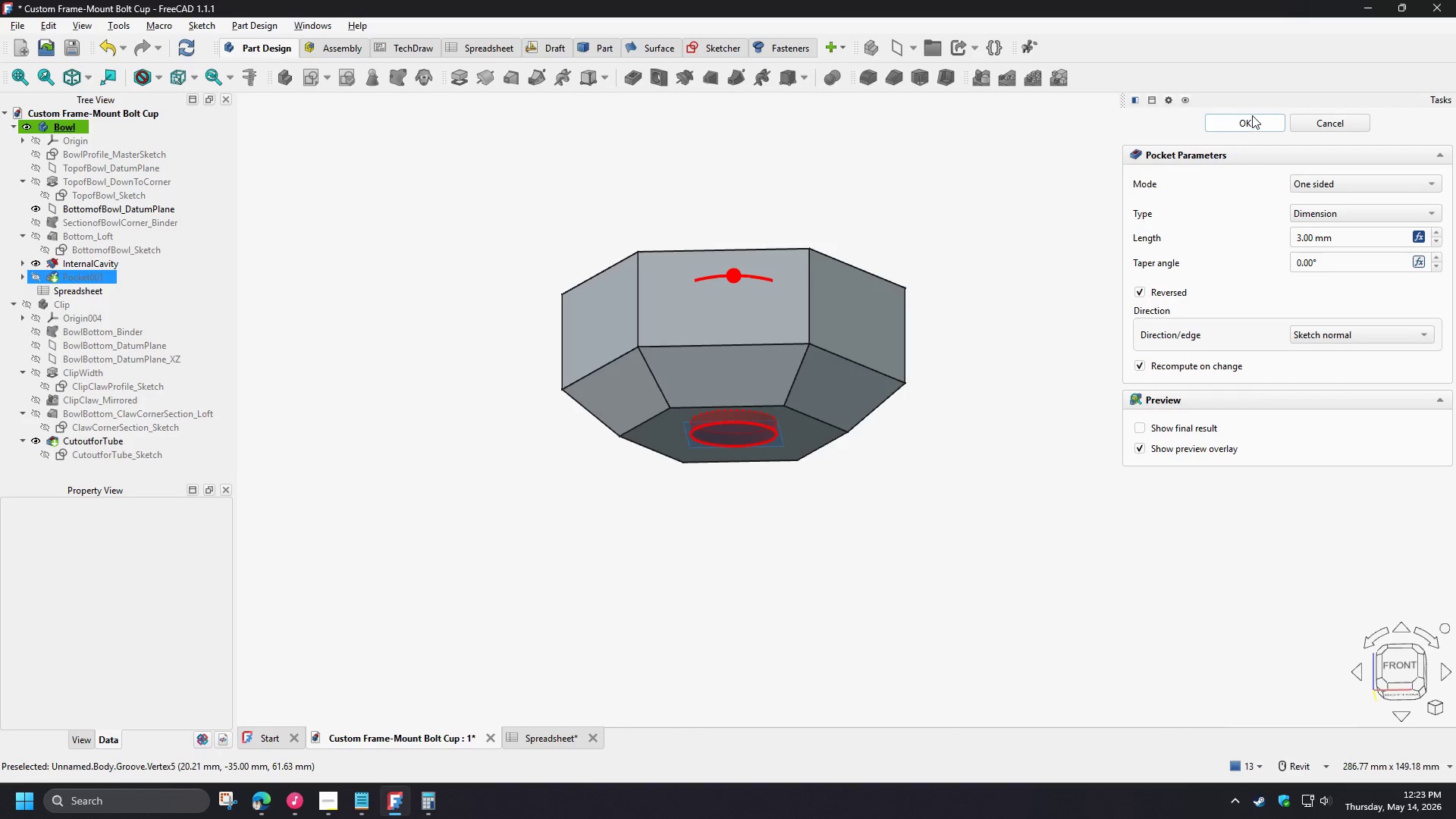 
left_click([1252, 117])
 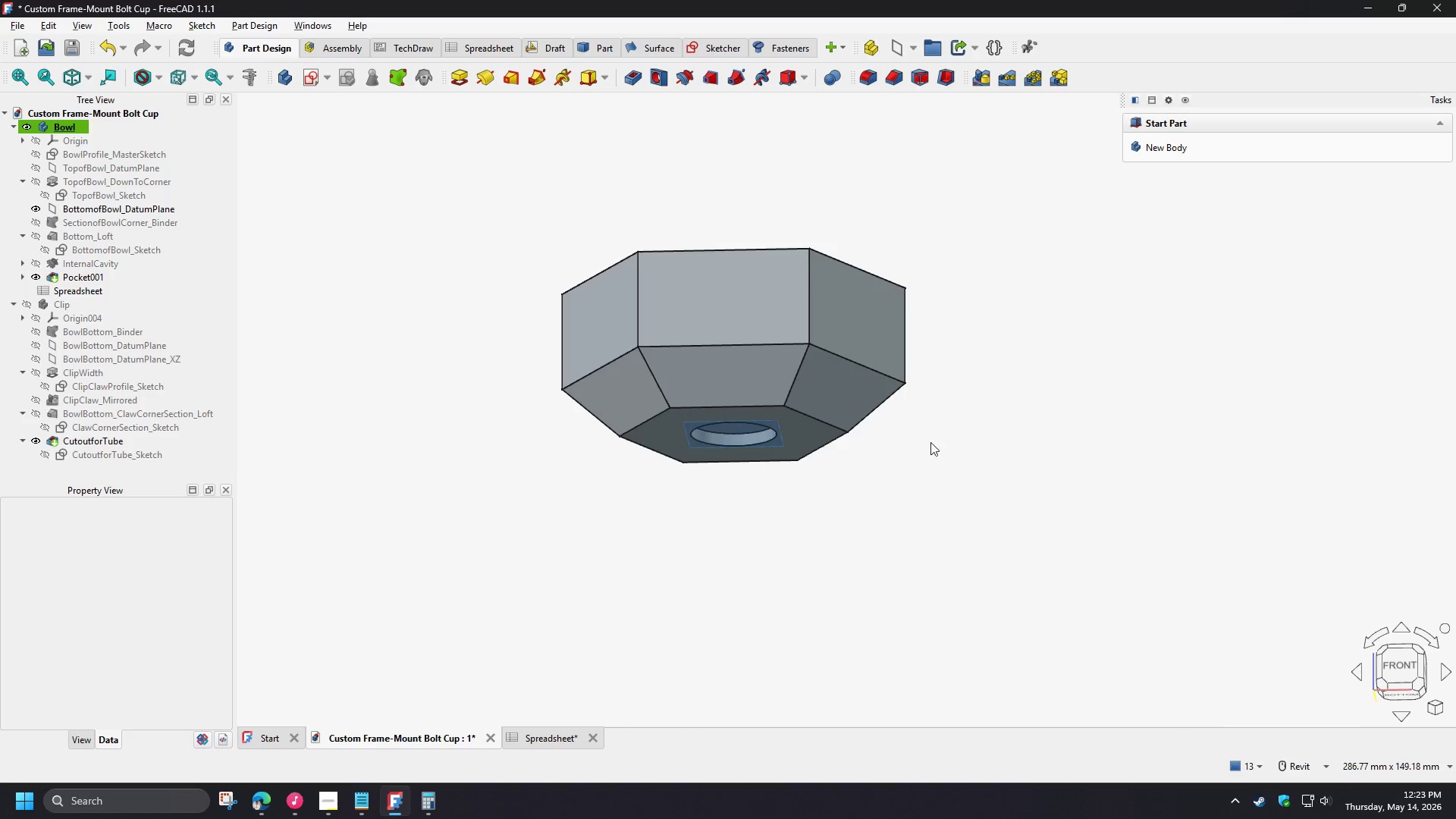 
hold_key(key=ShiftLeft, duration=1.5)
 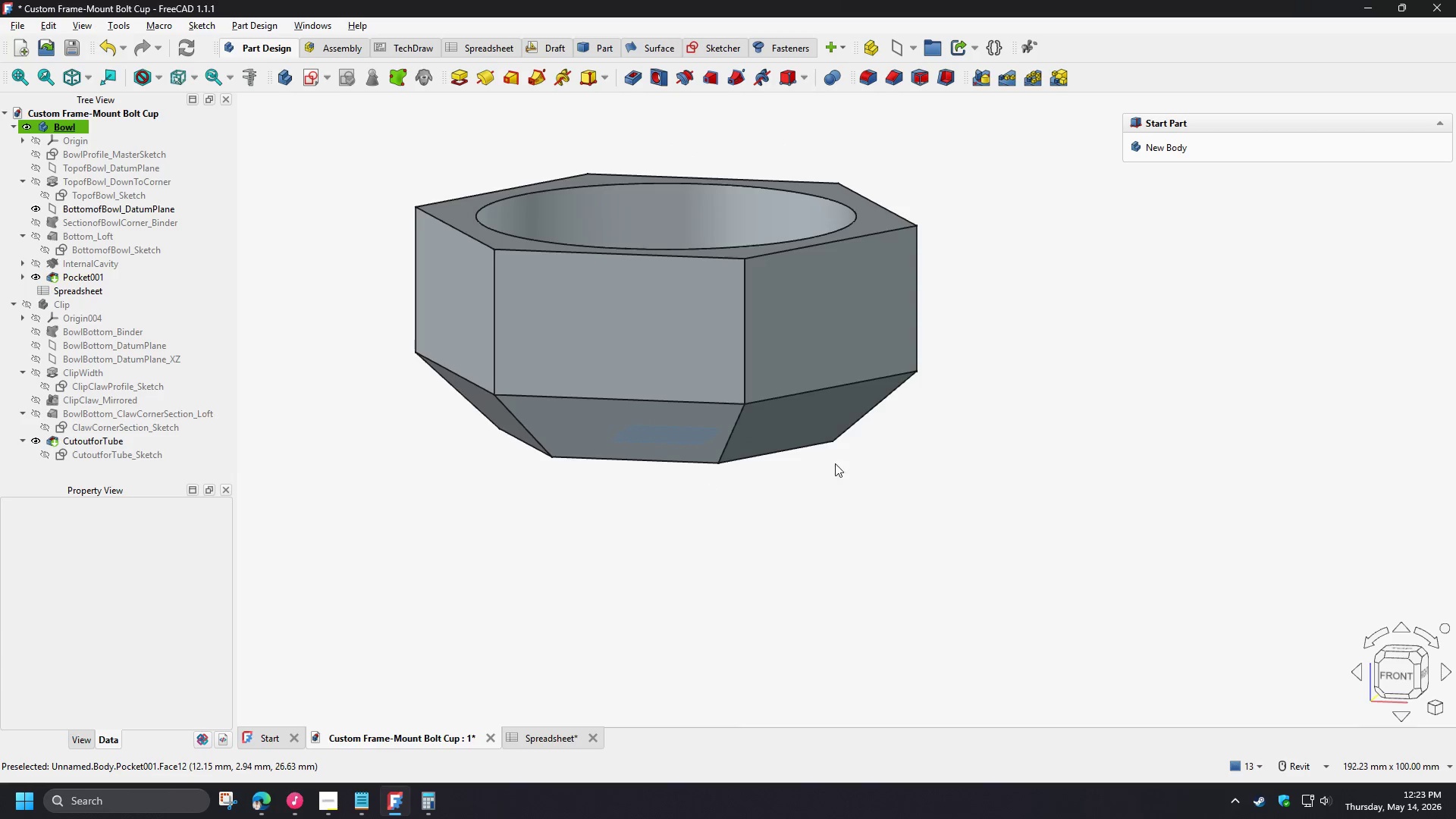 
scroll: coordinate [865, 439], scroll_direction: up, amount: 2.0
 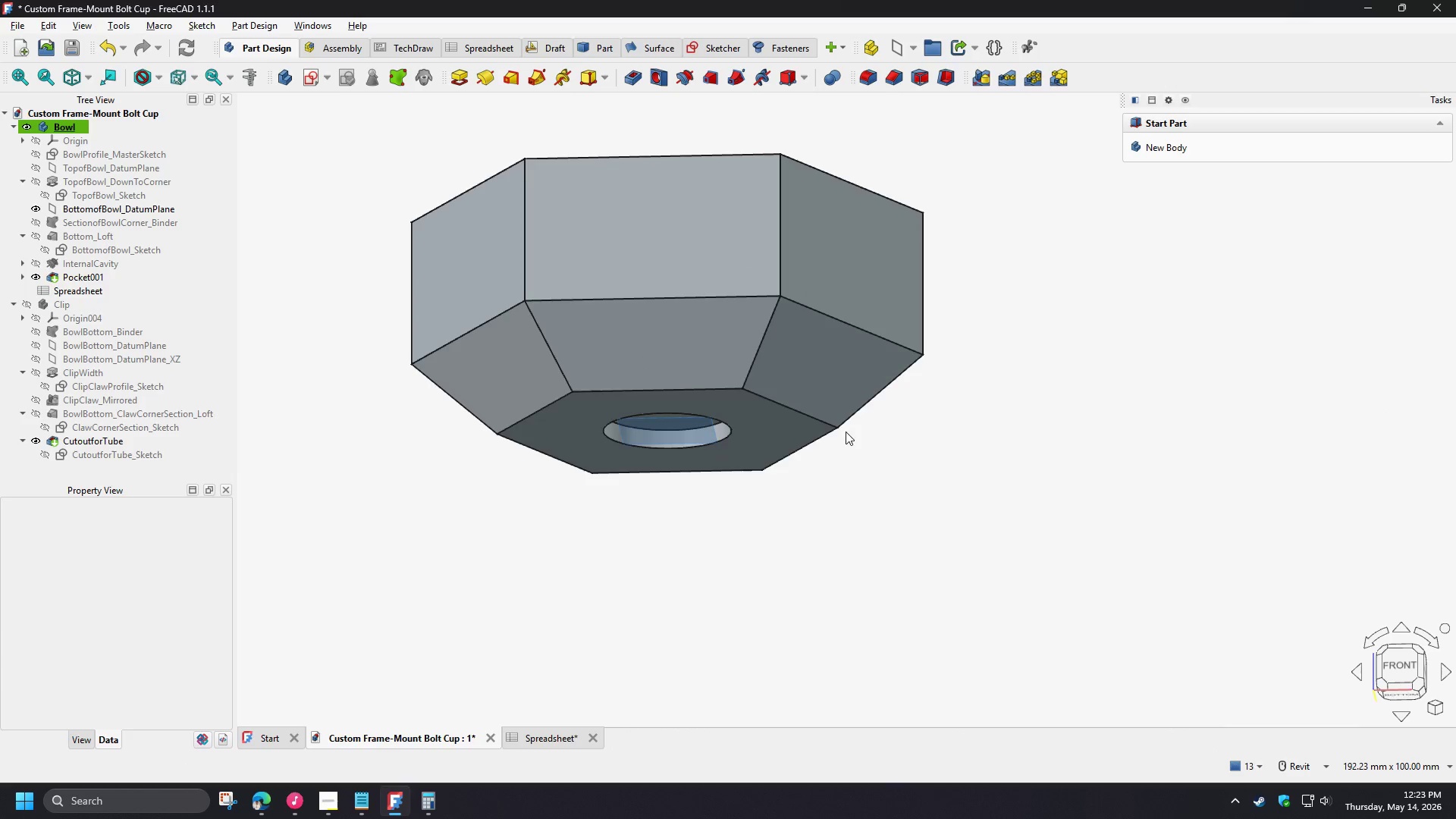 
hold_key(key=ShiftLeft, duration=0.48)
 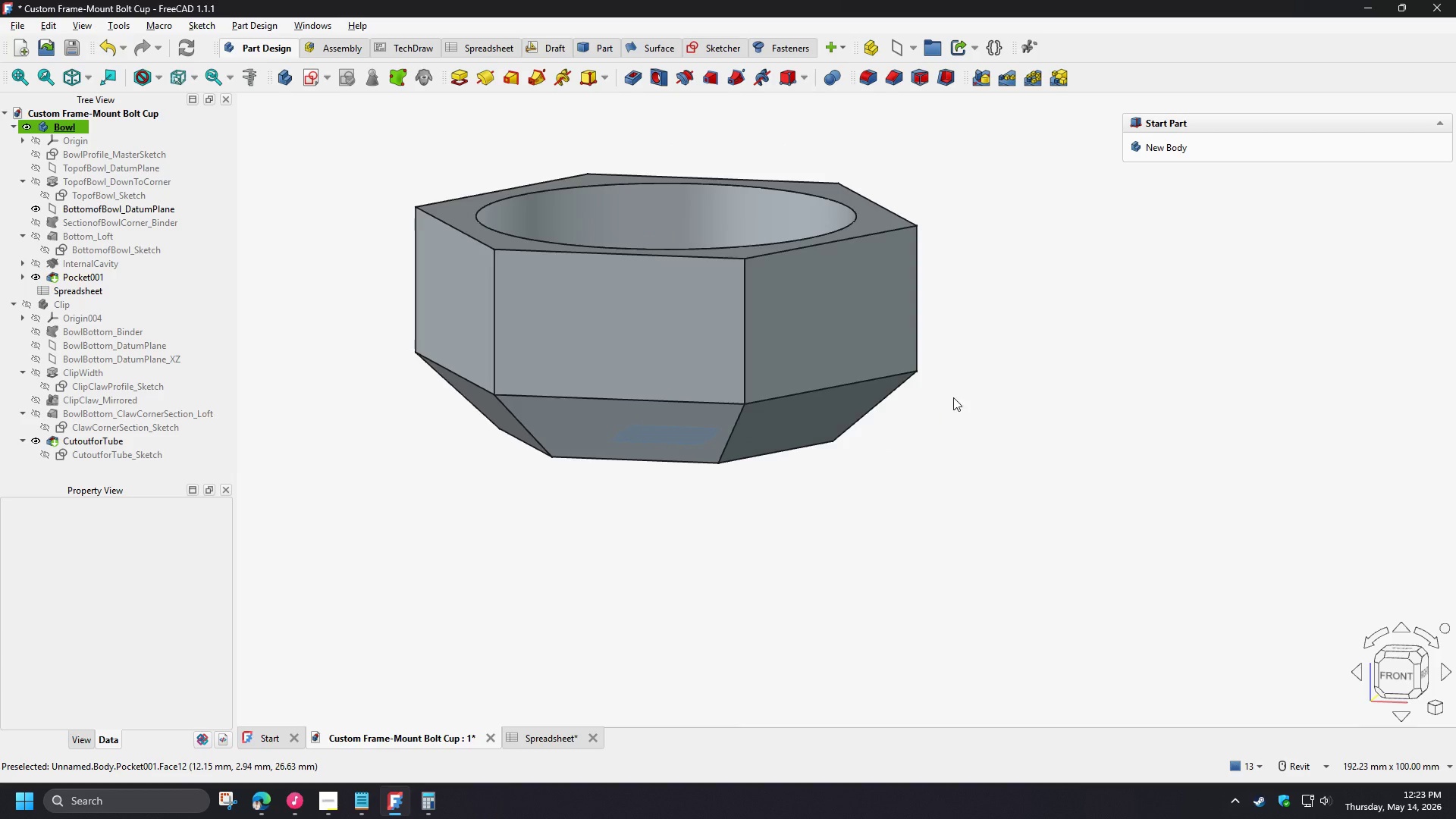 
left_click([90, 287])
 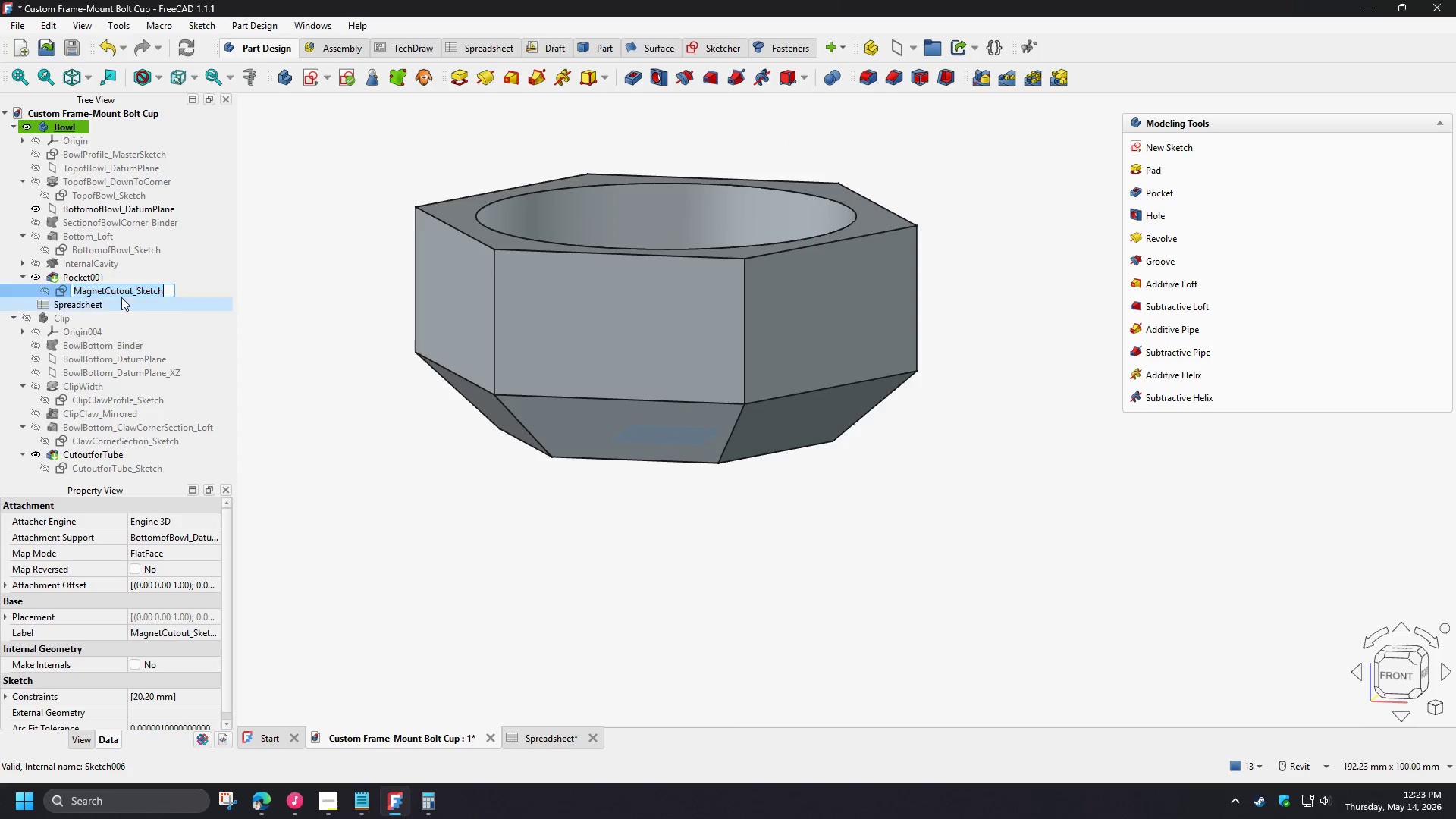 
key(F2)
 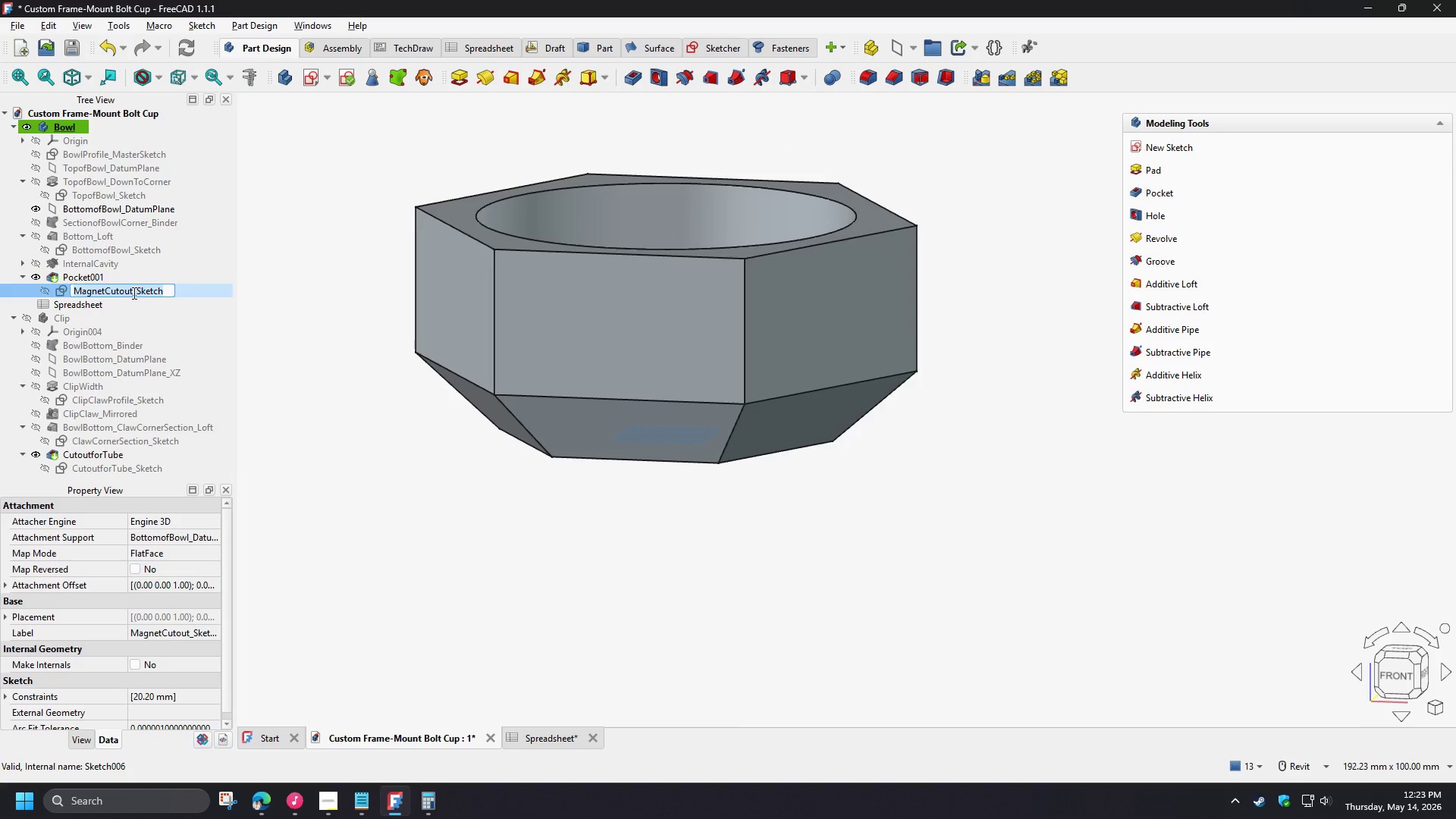 
left_click_drag(start_coordinate=[132, 293], to_coordinate=[44, 290])
 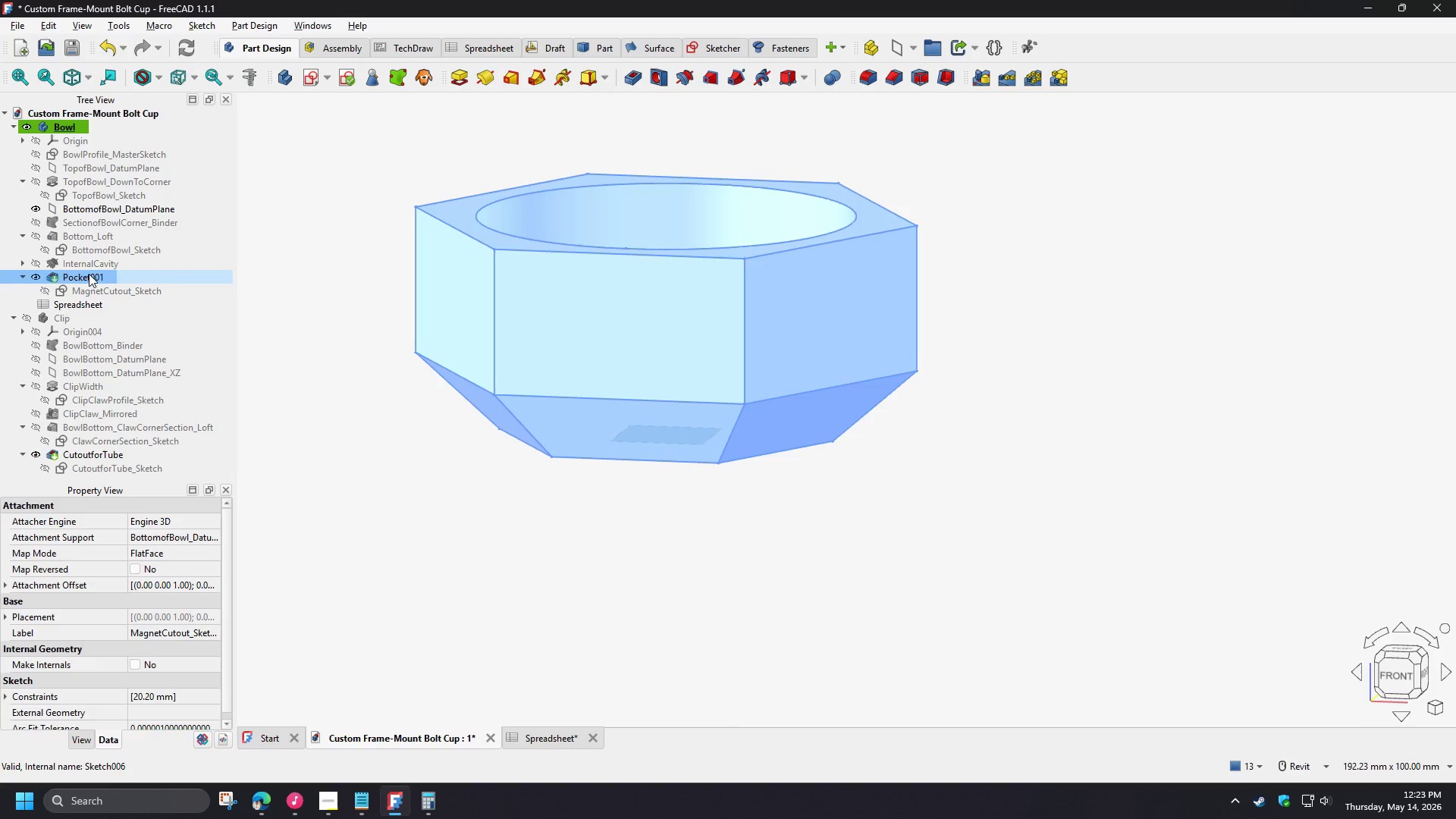 
key(Control+ControlLeft)
 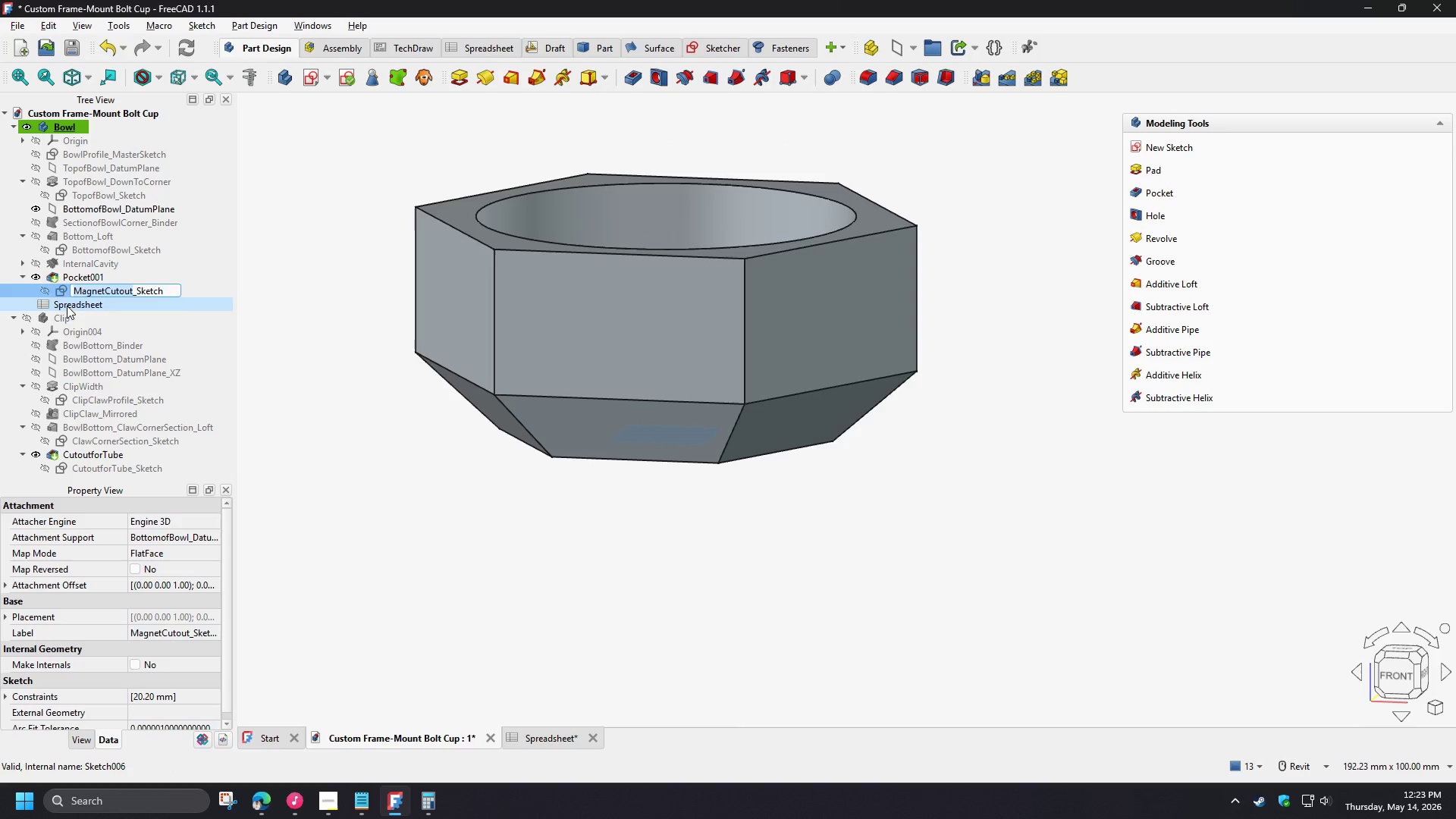 
key(Control+C)
 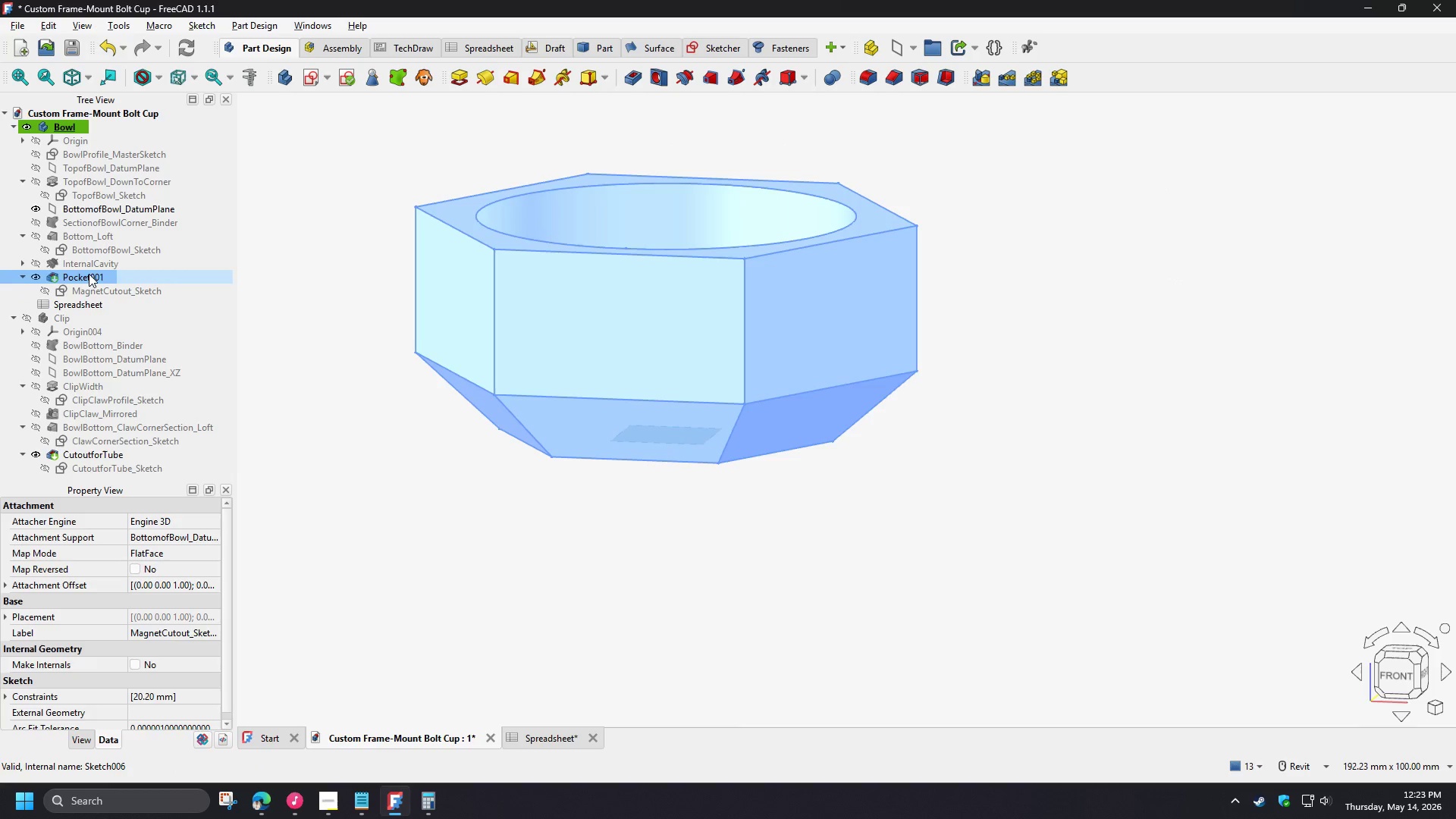 
left_click([89, 274])
 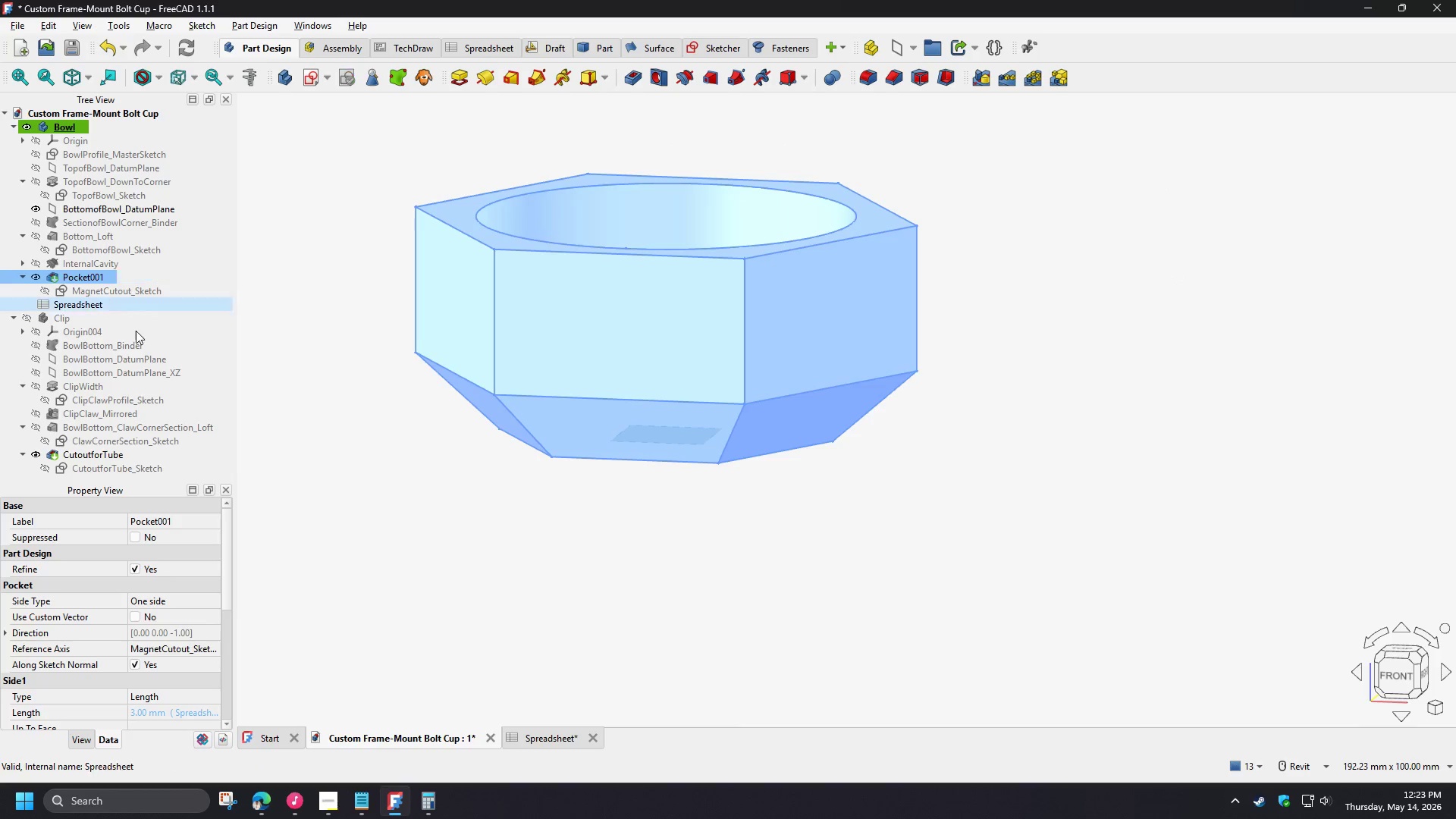 
key(F2)
 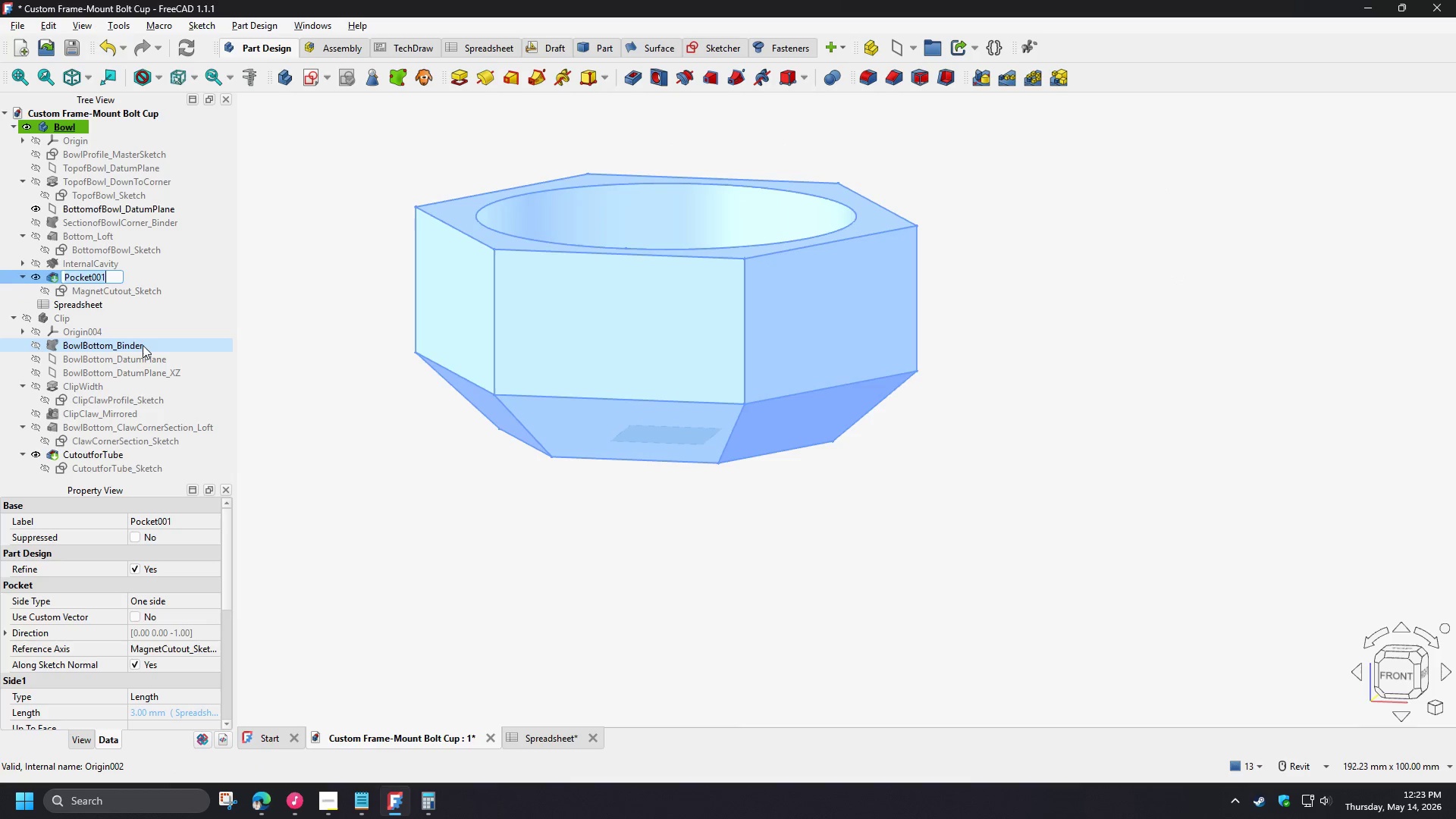 
key(Control+ControlLeft)
 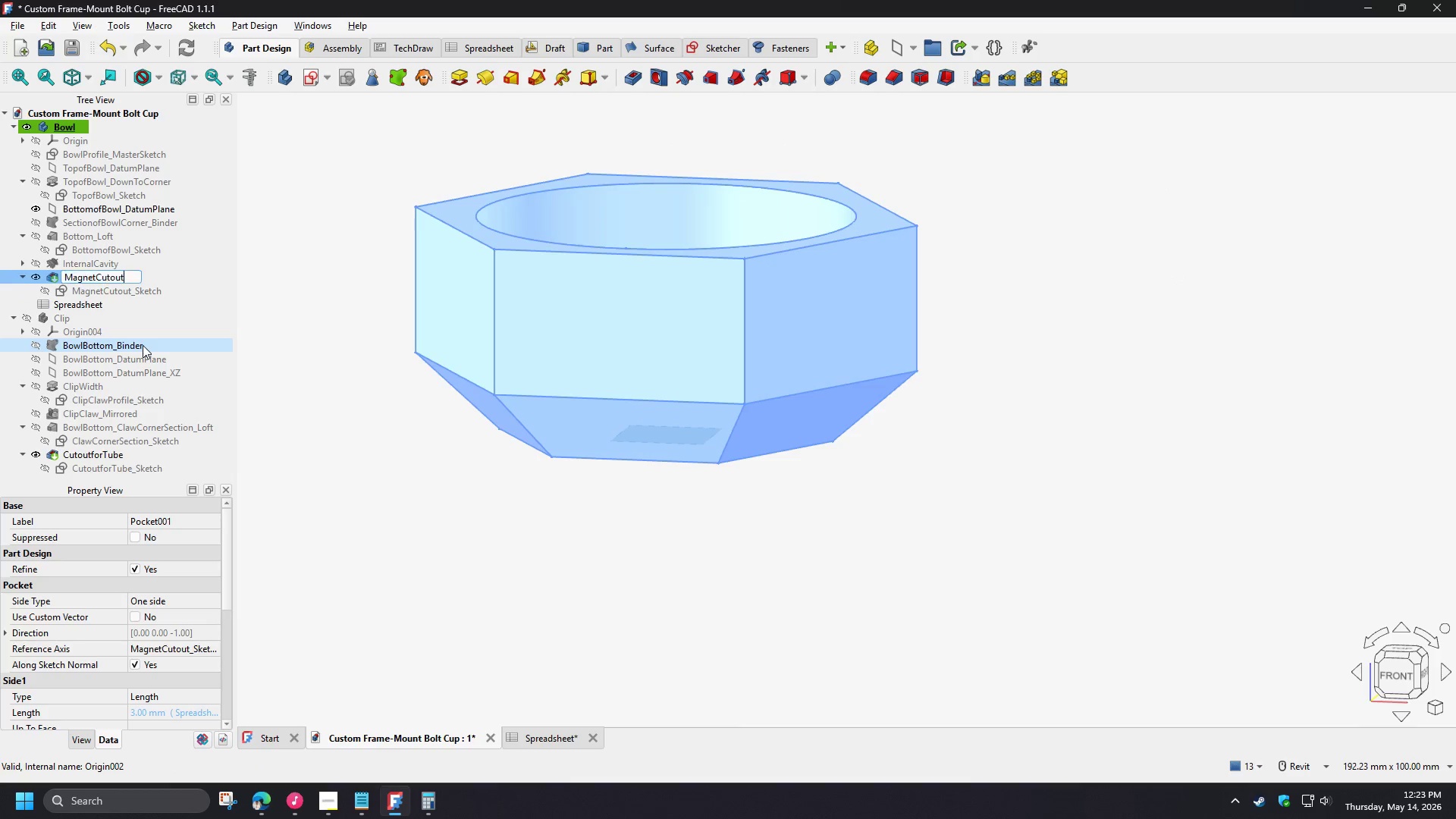 
key(Control+V)
 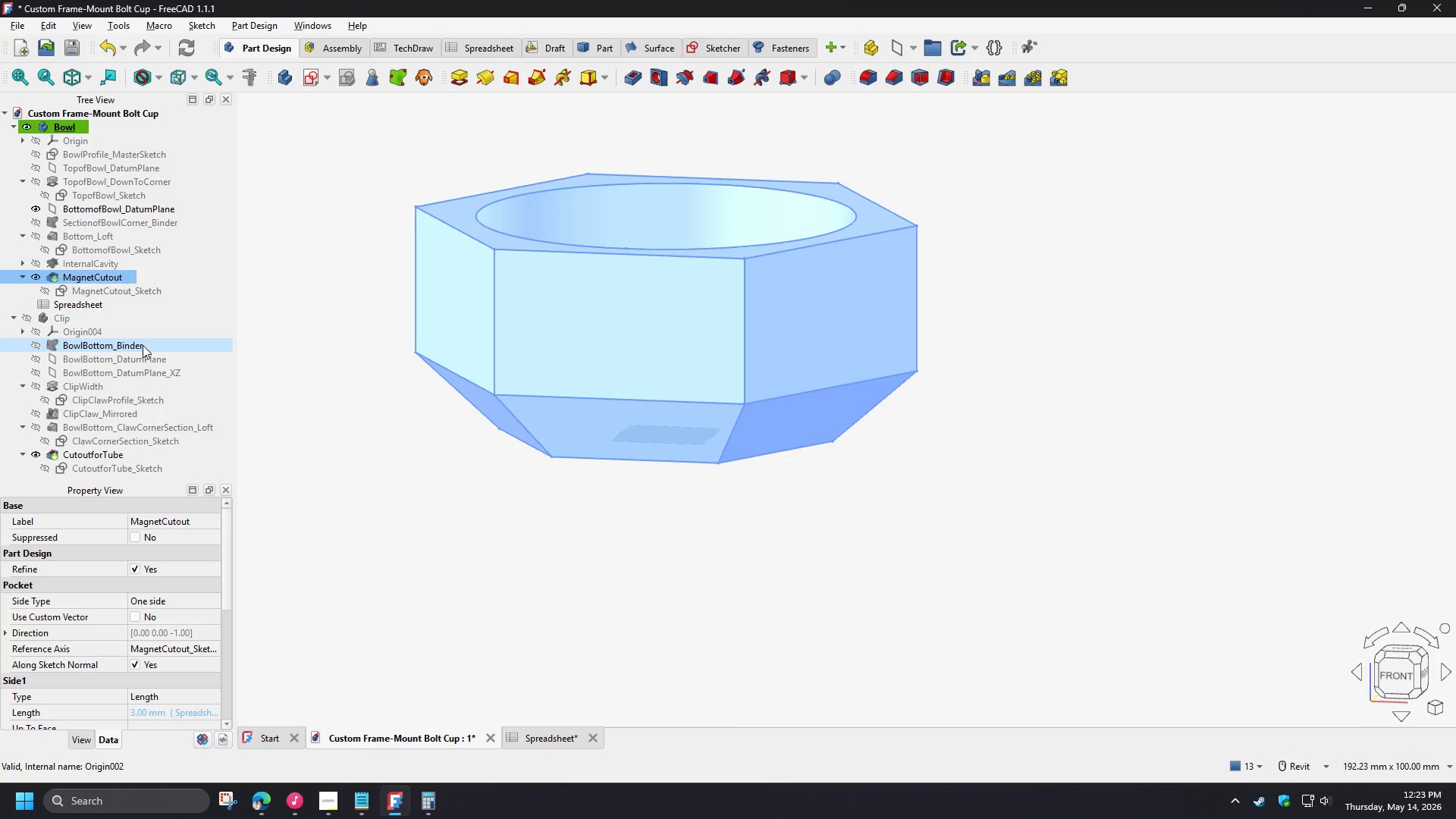 
key(NumpadEnter)
 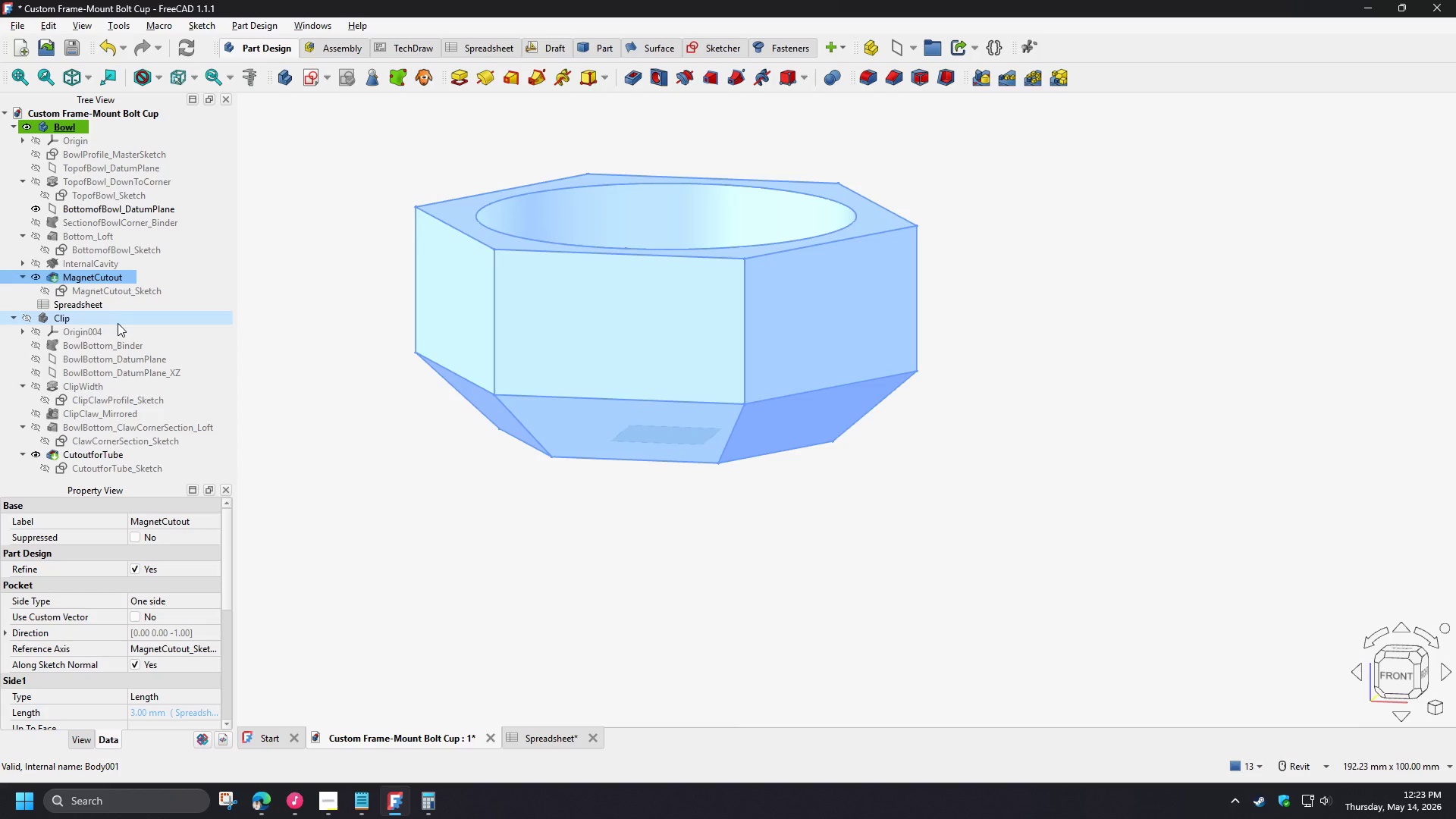 
left_click([297, 388])
 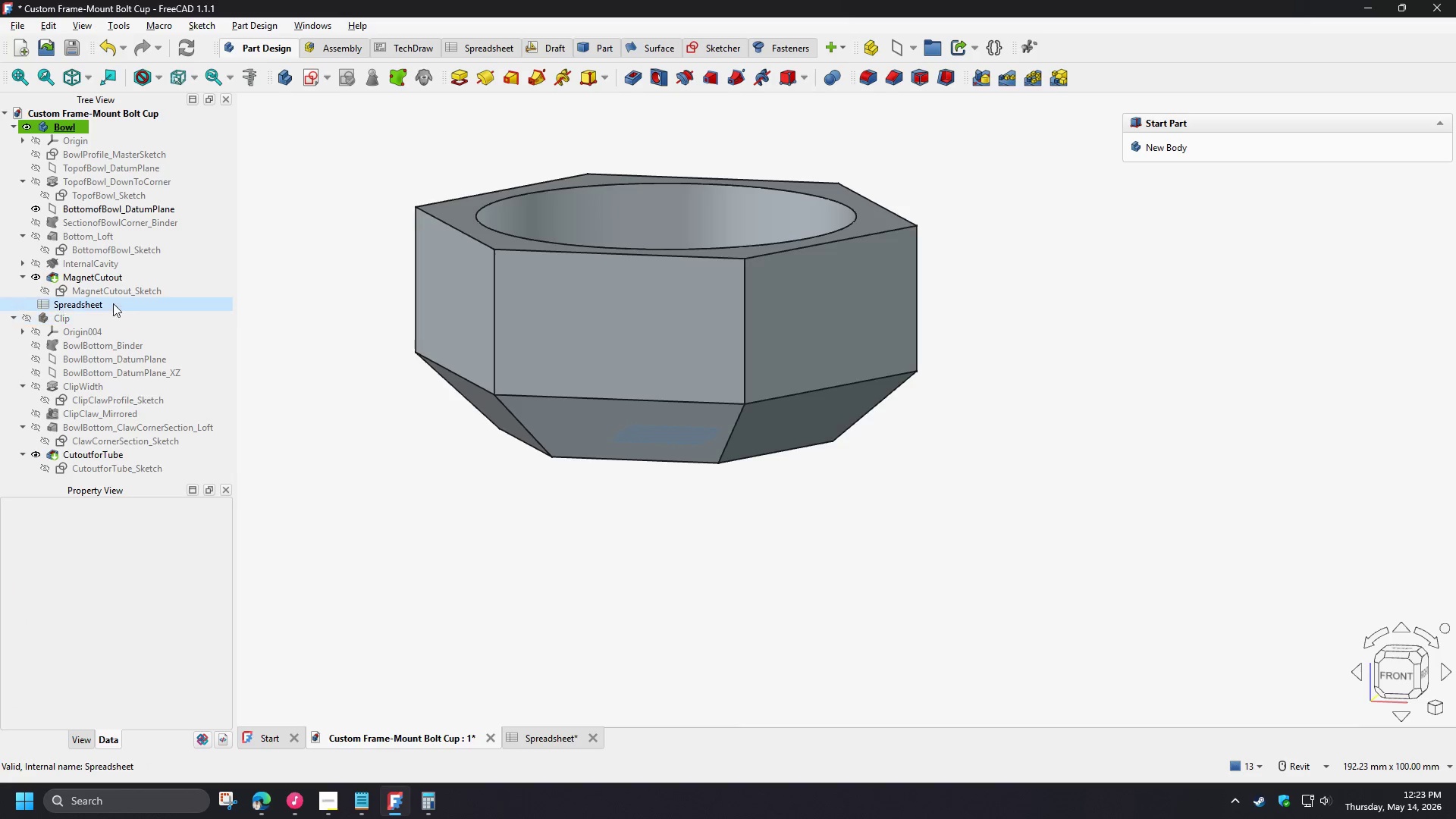 
left_click([101, 295])
 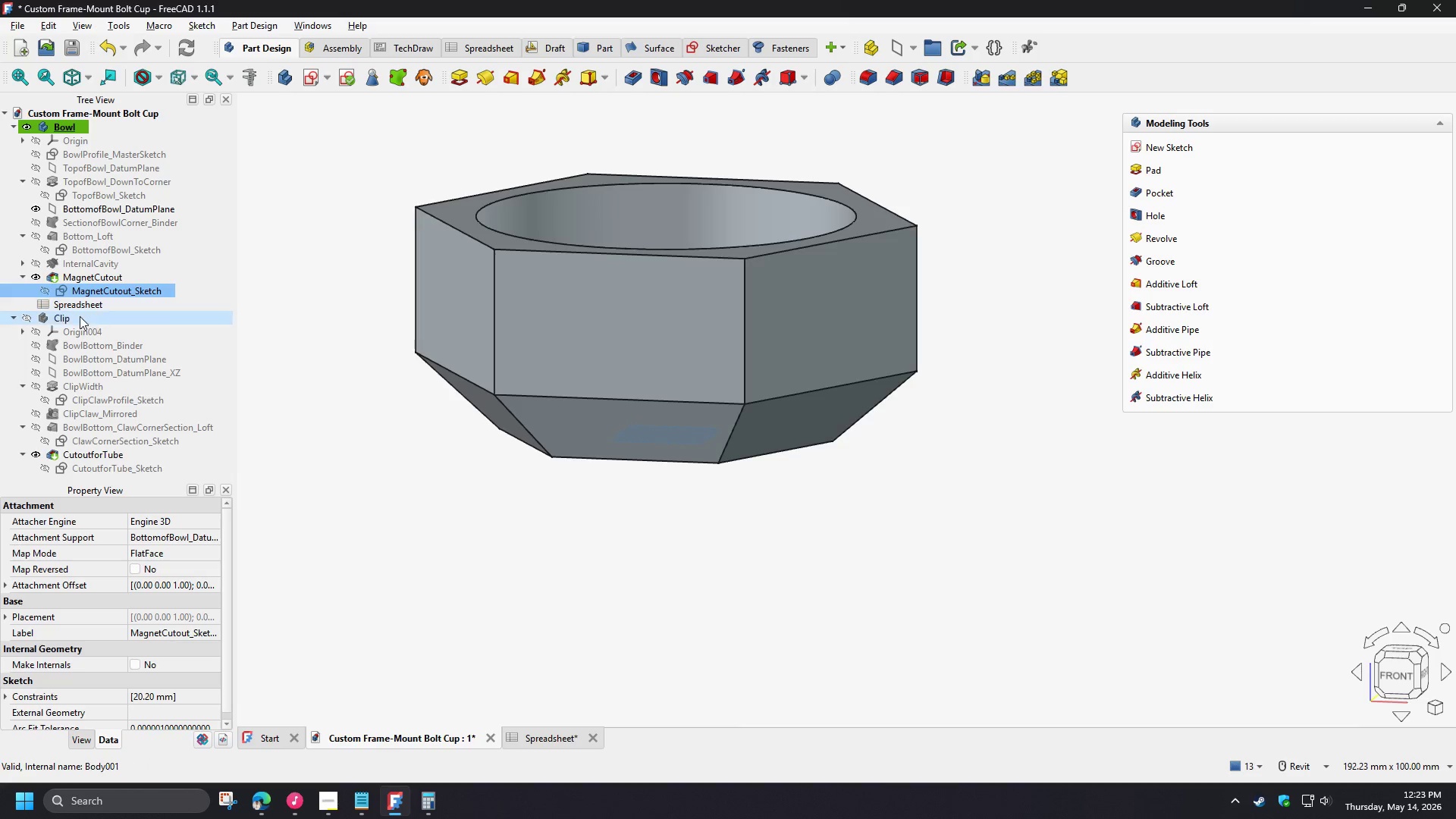 
double_click([55, 315])
 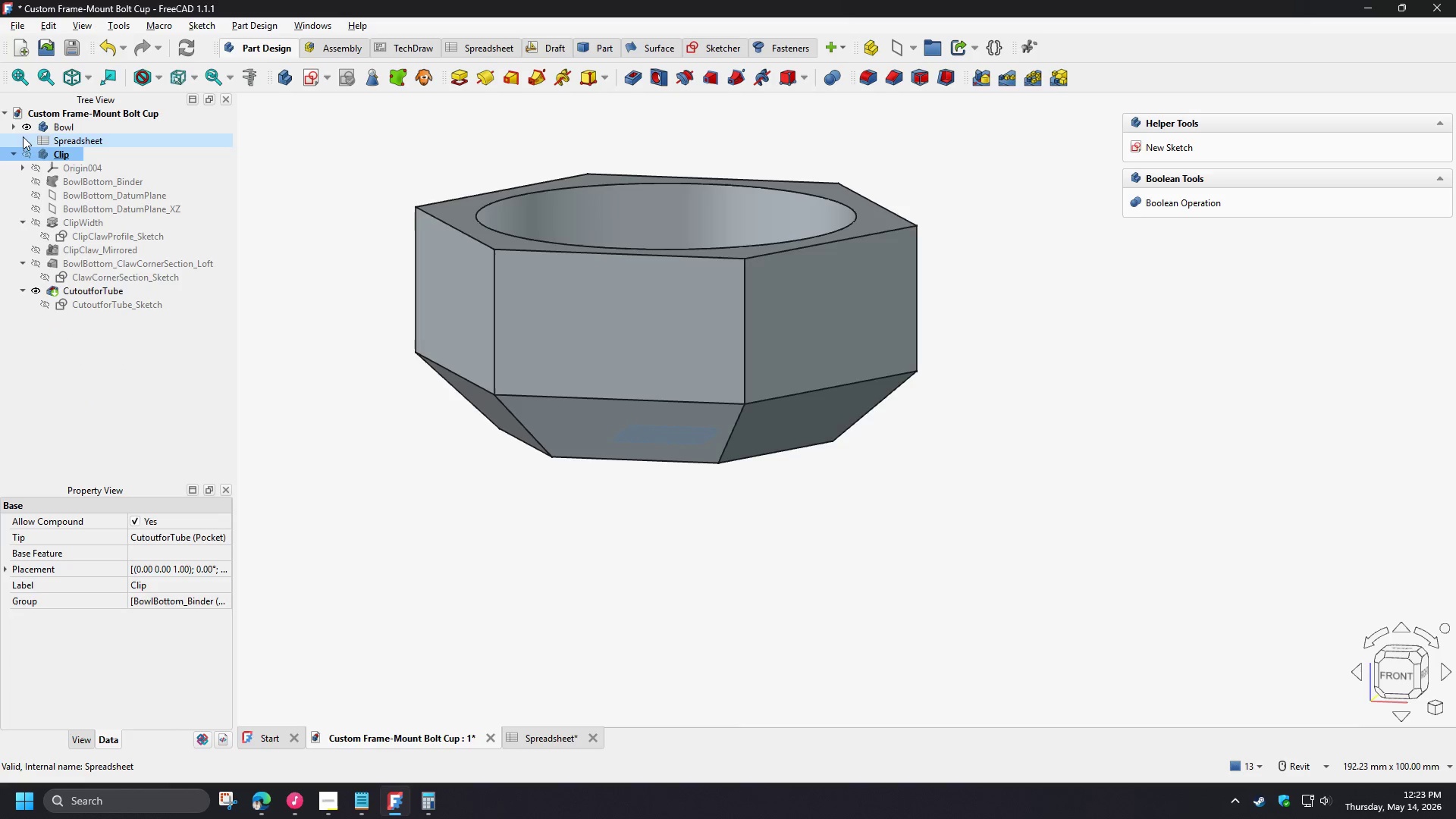 
left_click([14, 130])
 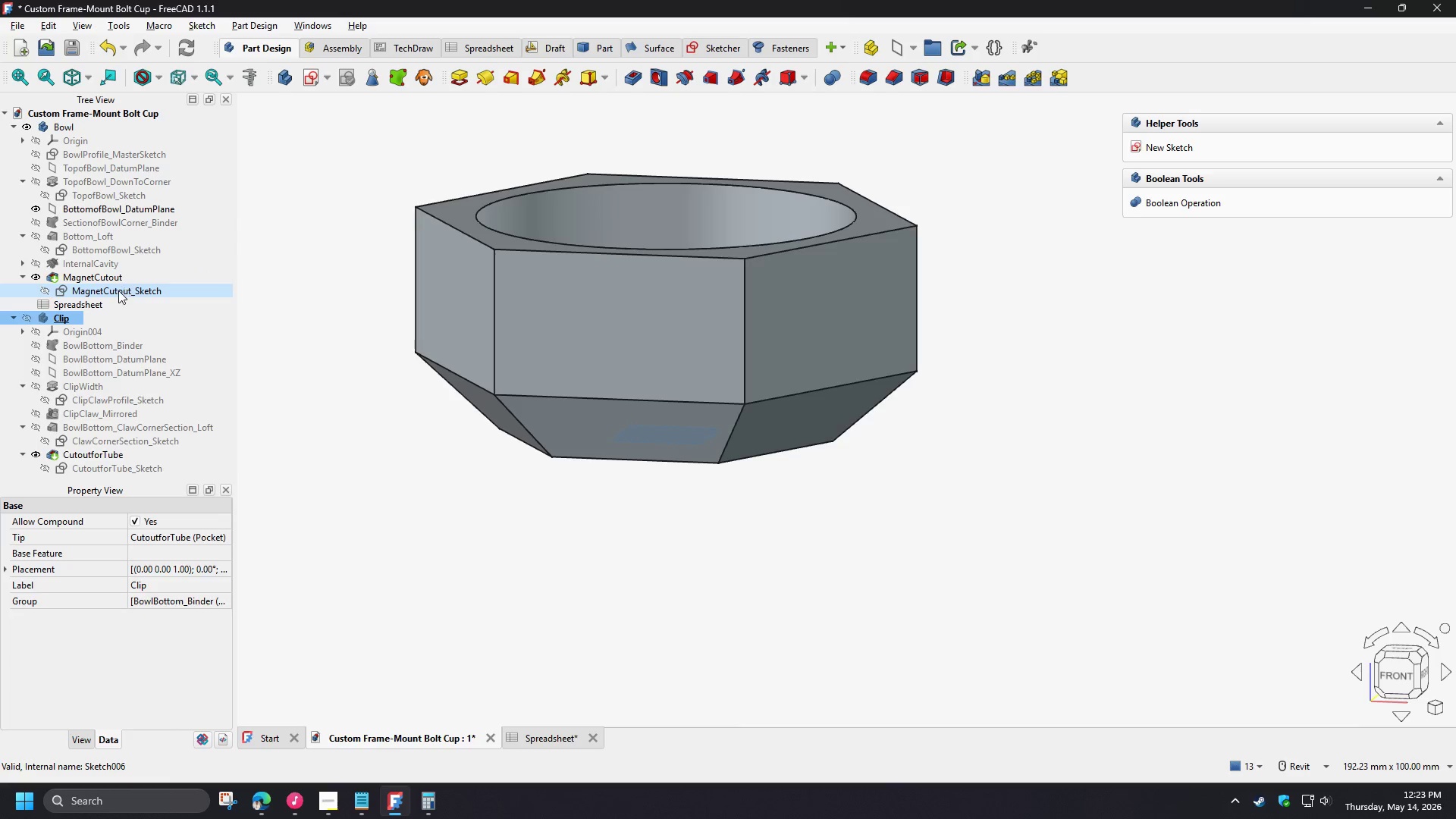 
left_click([118, 290])
 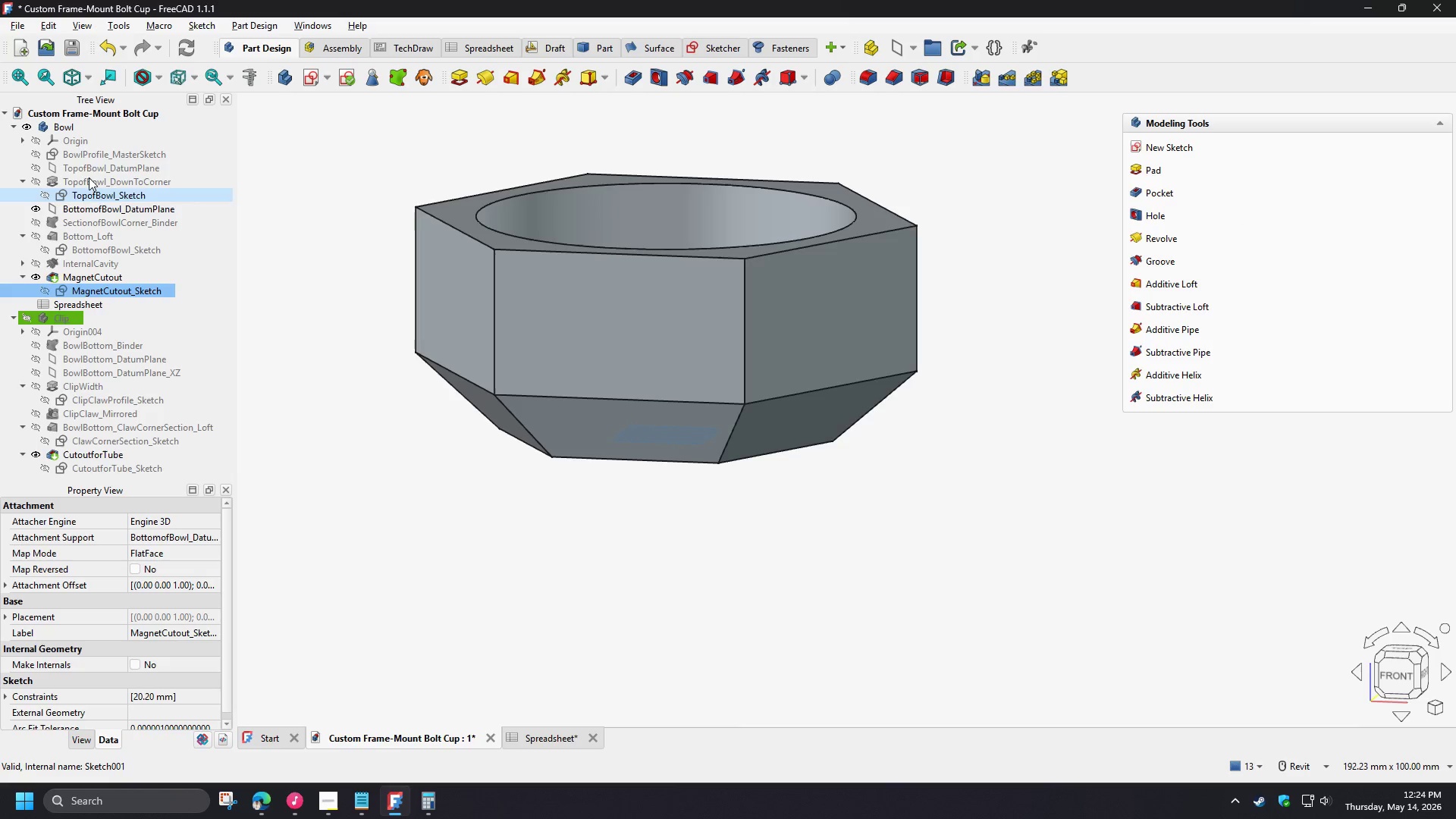 
right_click([72, 127])
 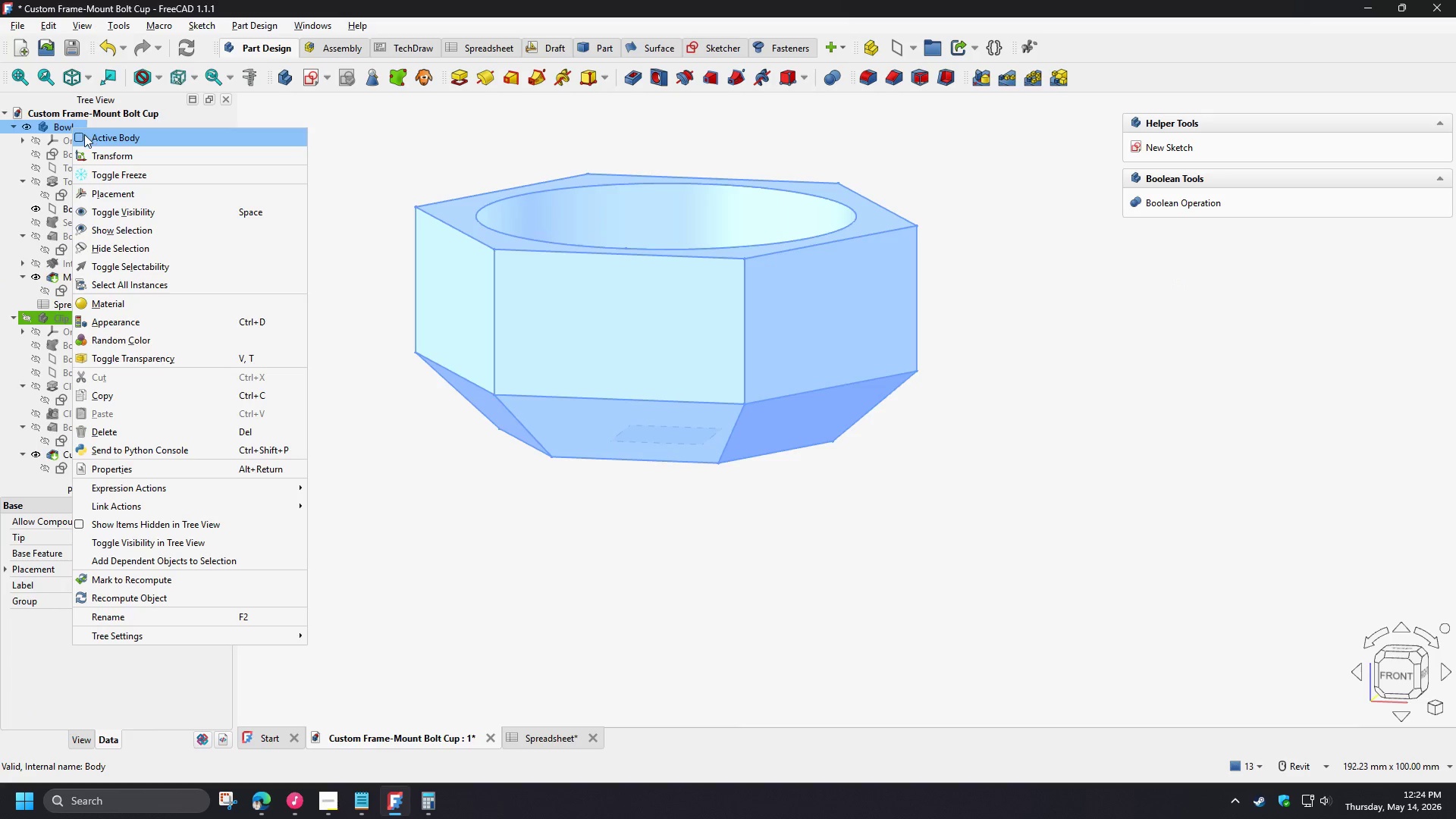 
left_click([84, 134])
 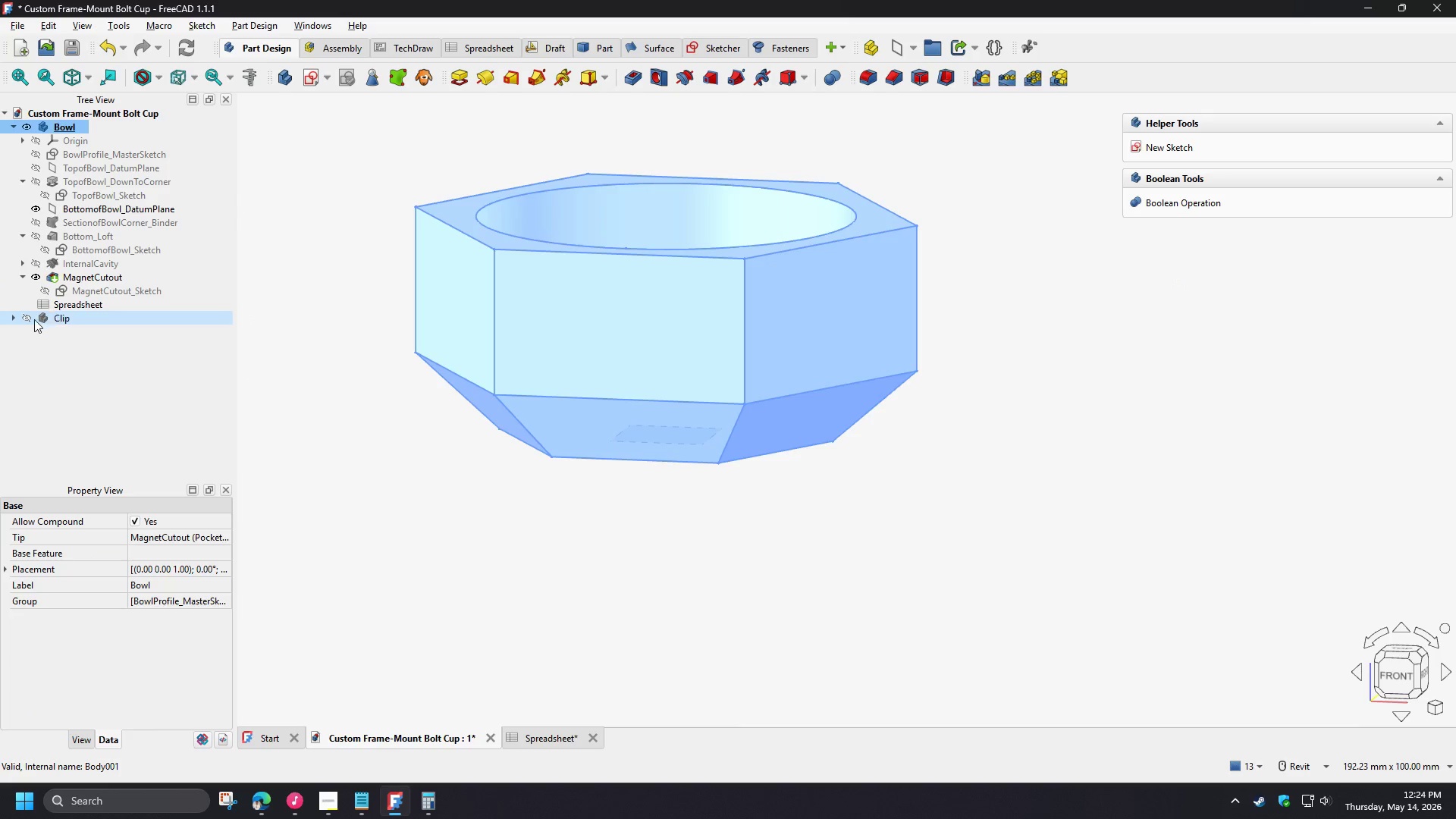 
left_click([11, 318])
 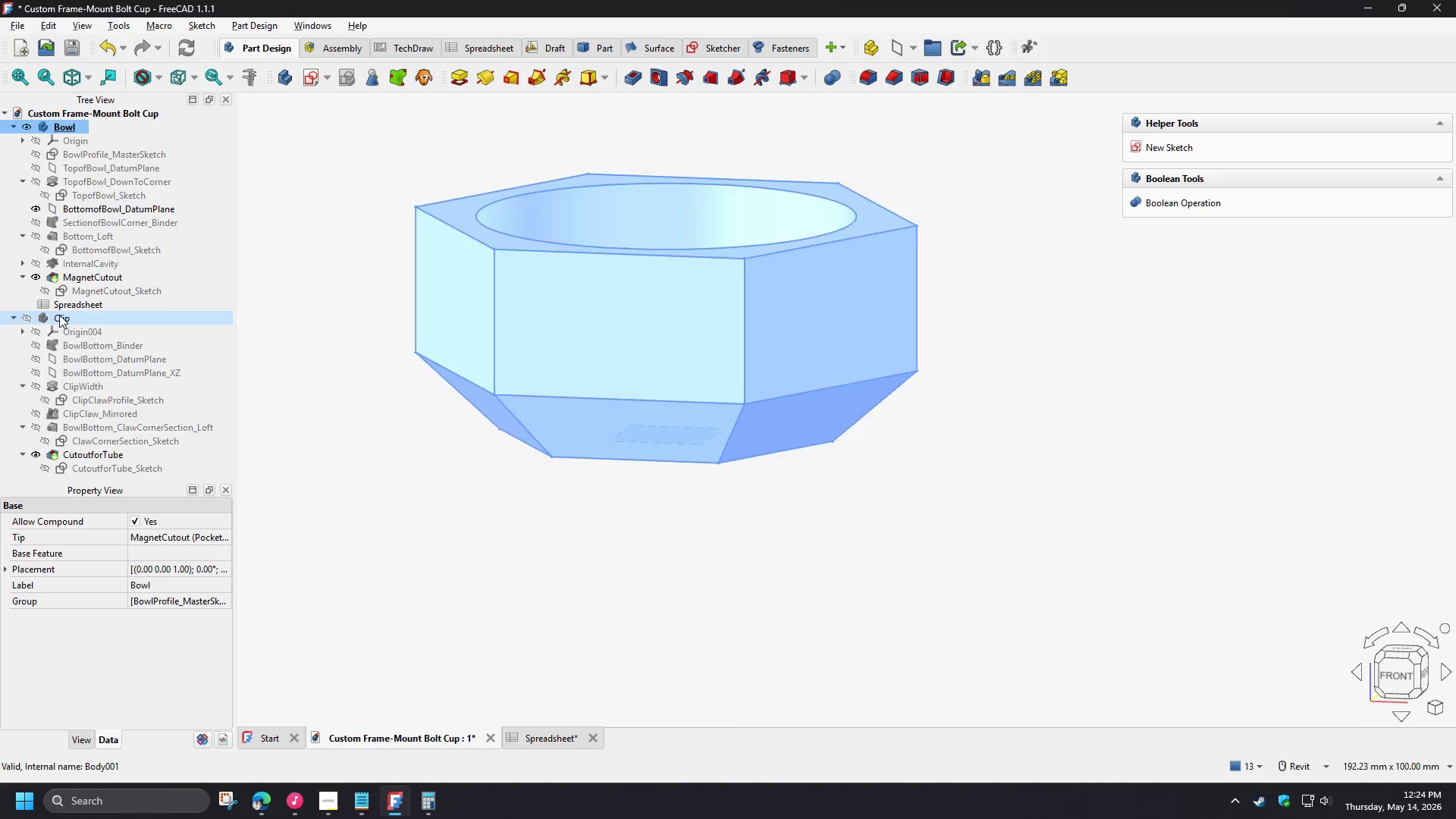 
right_click([59, 315])
 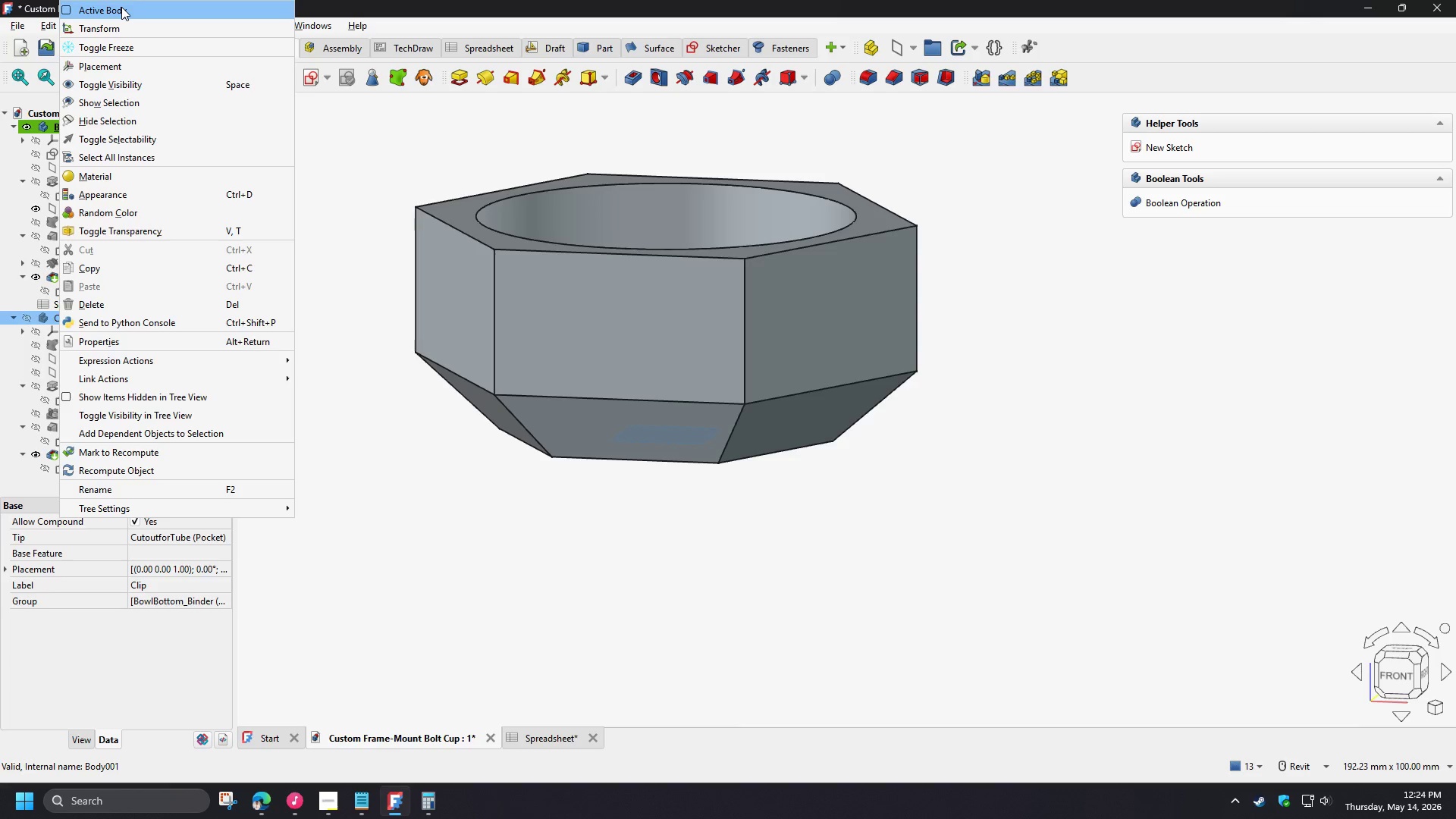 
left_click([121, 7])
 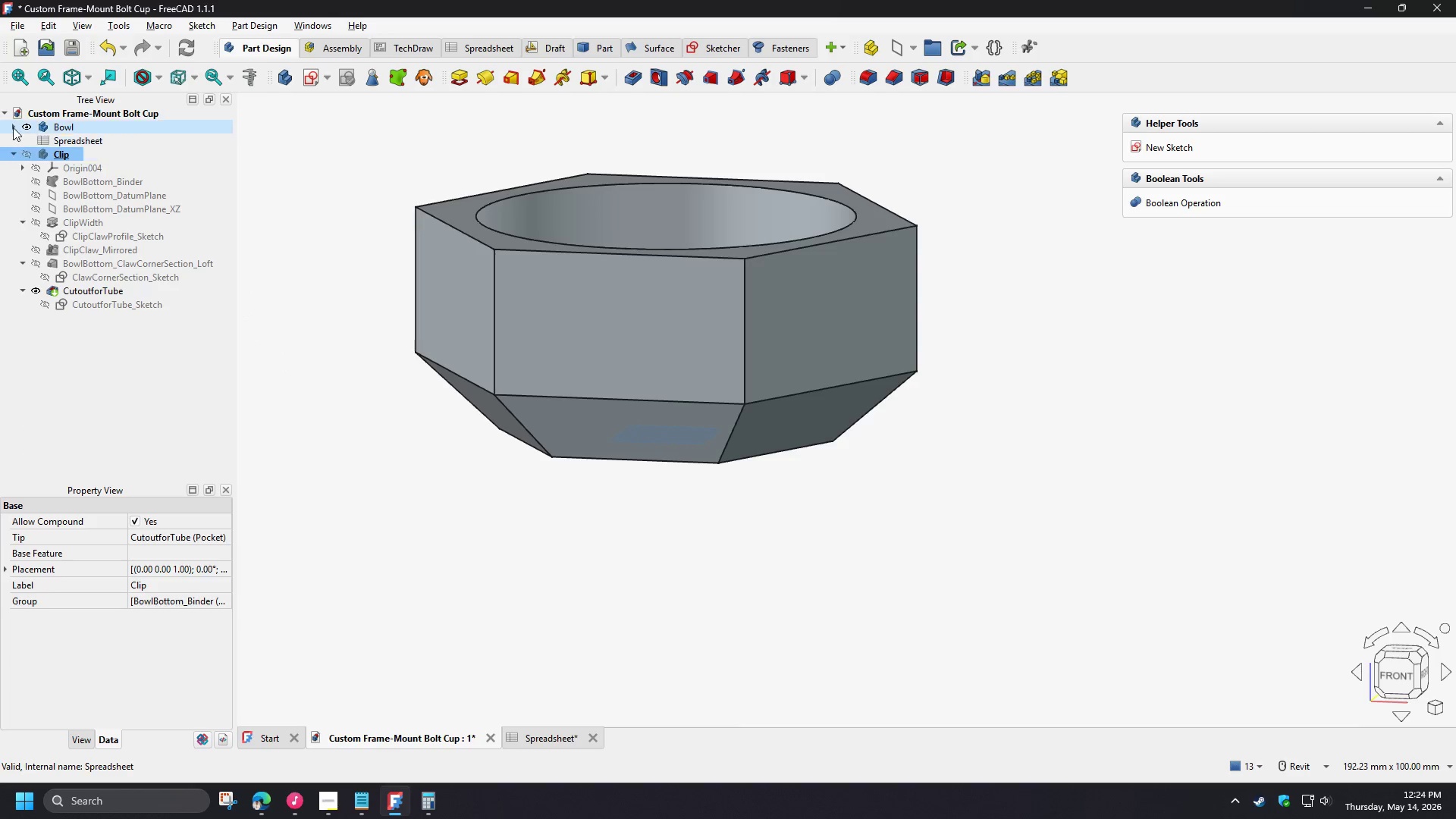 
left_click([12, 127])
 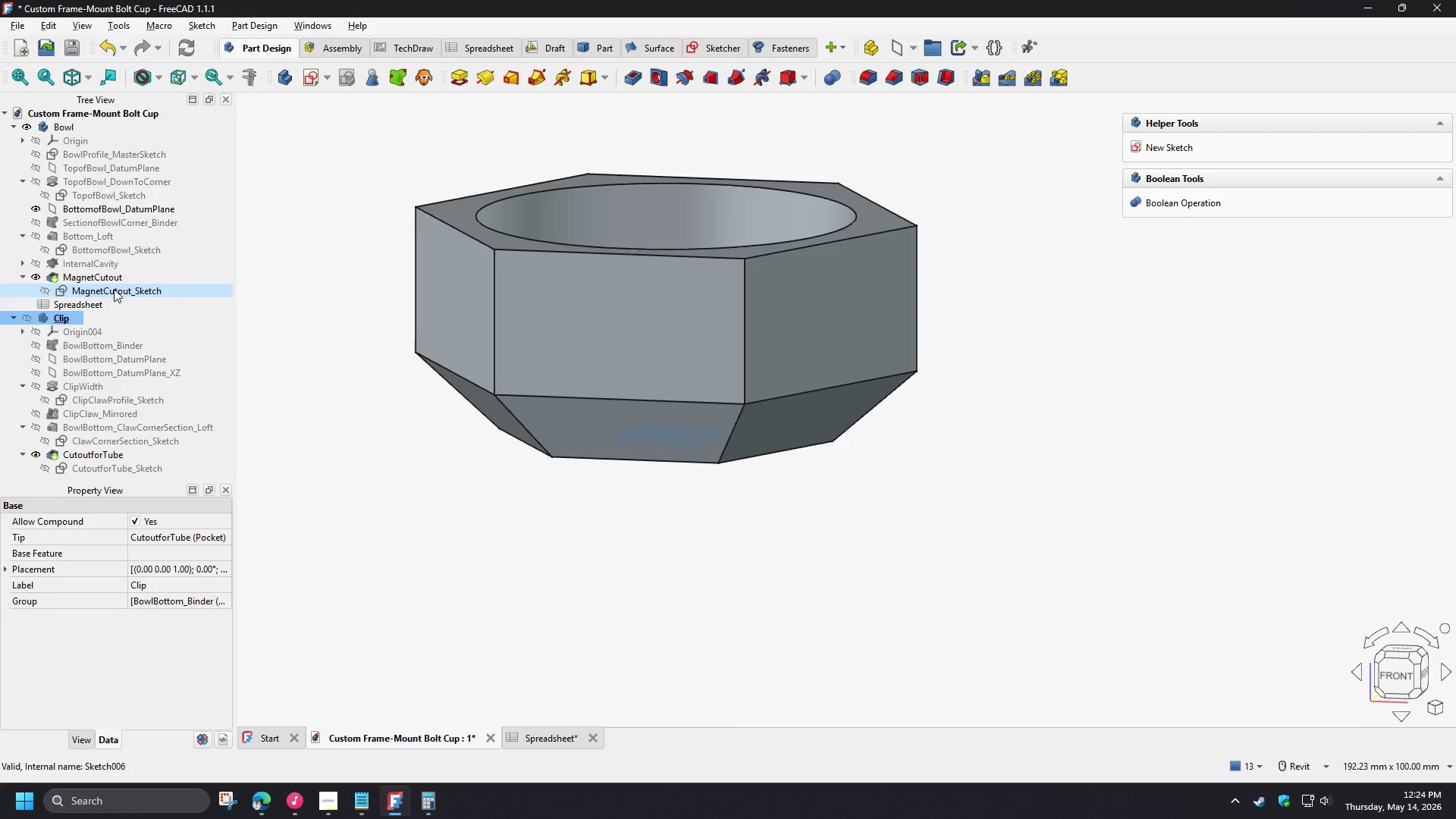 
left_click([114, 289])
 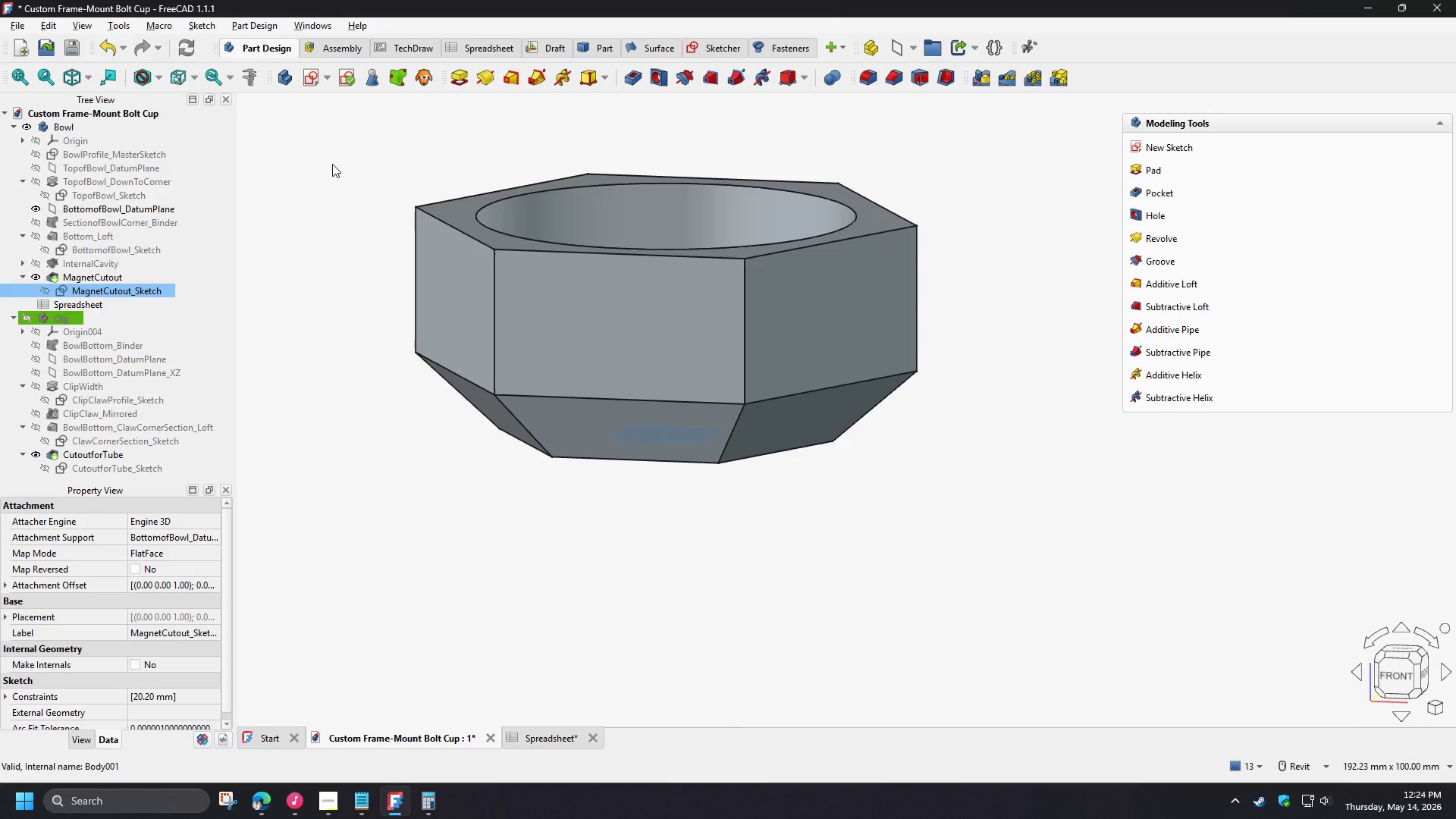 
wait(5.39)
 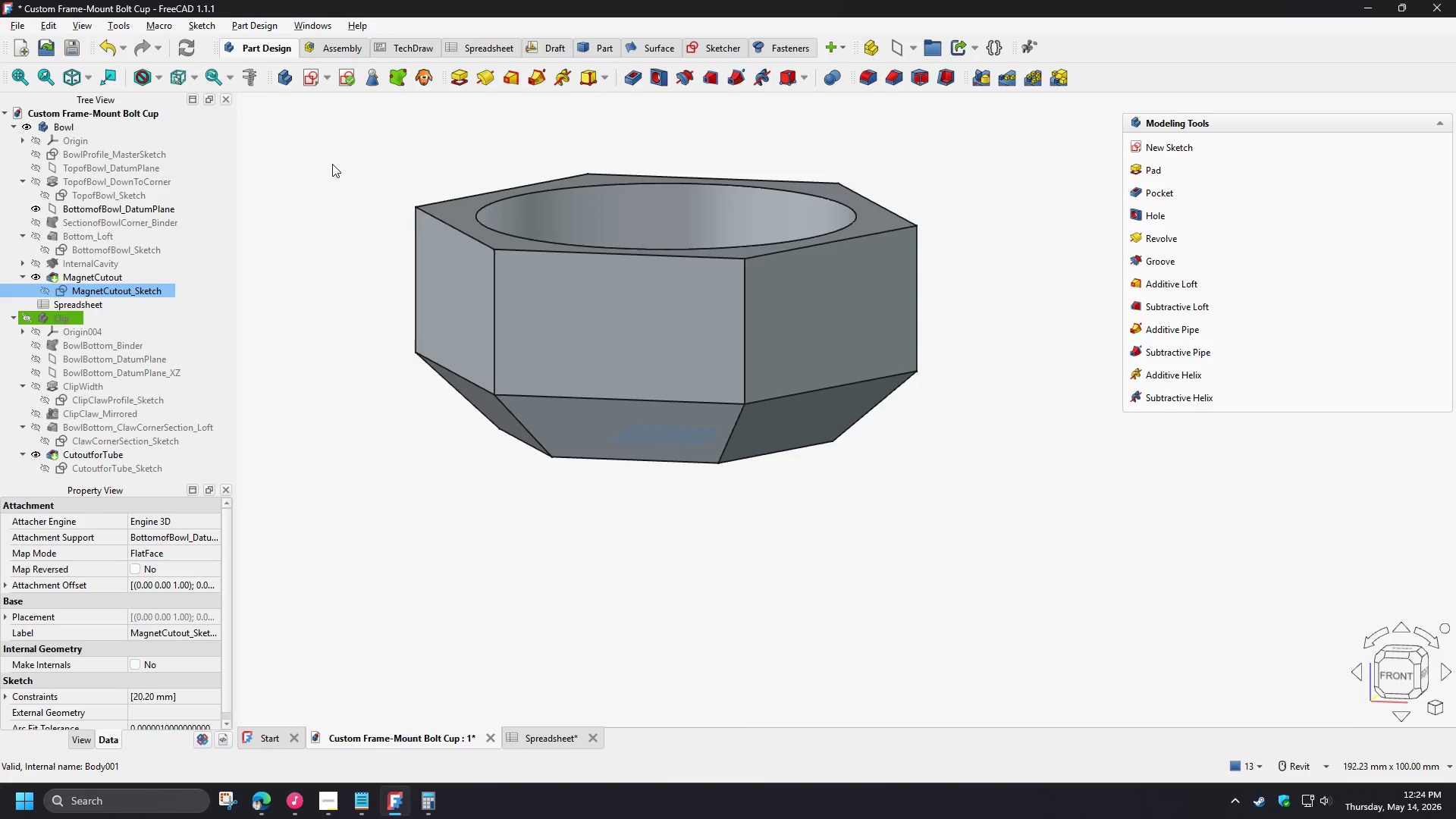 
left_click([399, 77])
 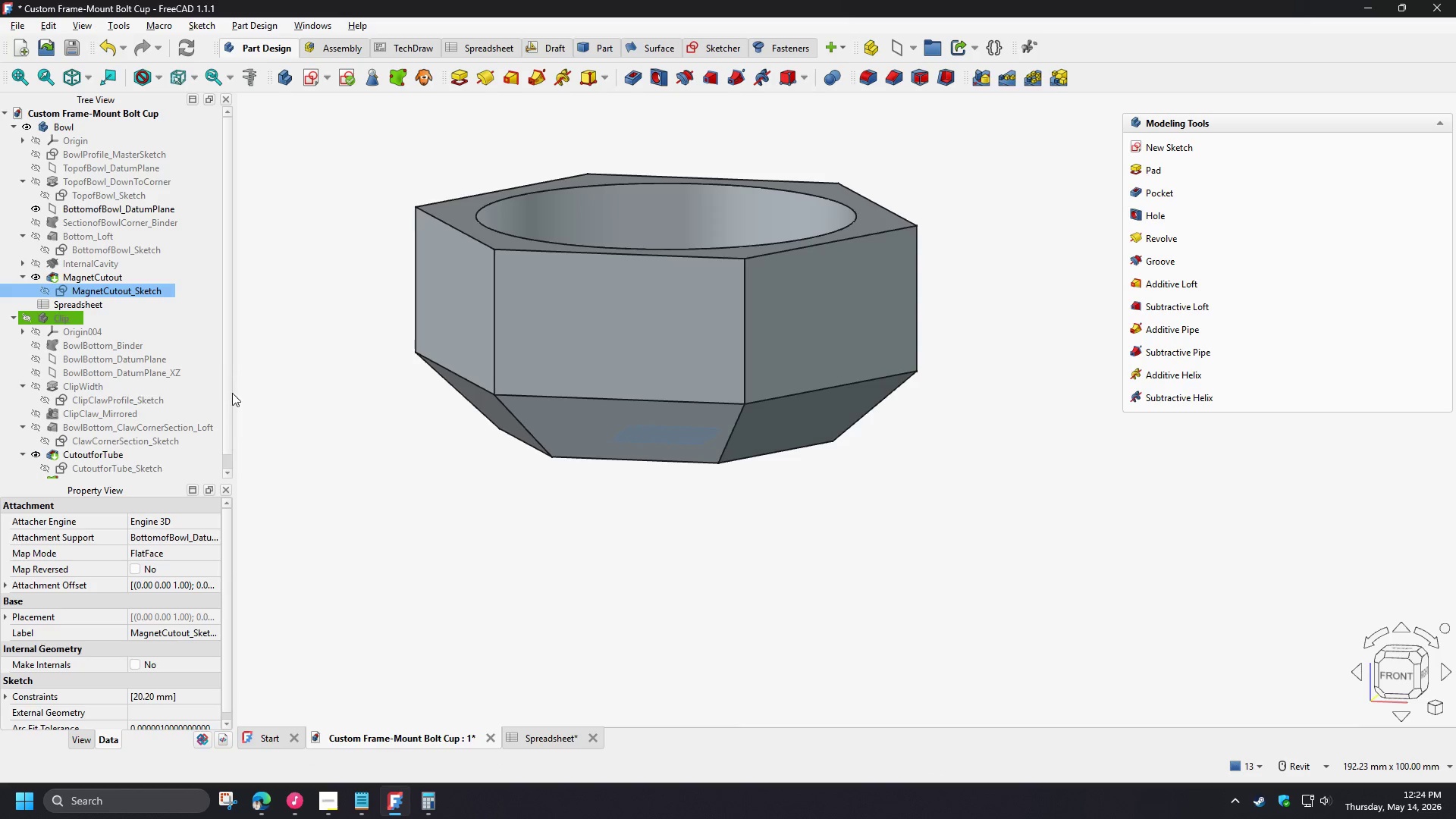 
left_click_drag(start_coordinate=[229, 396], to_coordinate=[240, 461])
 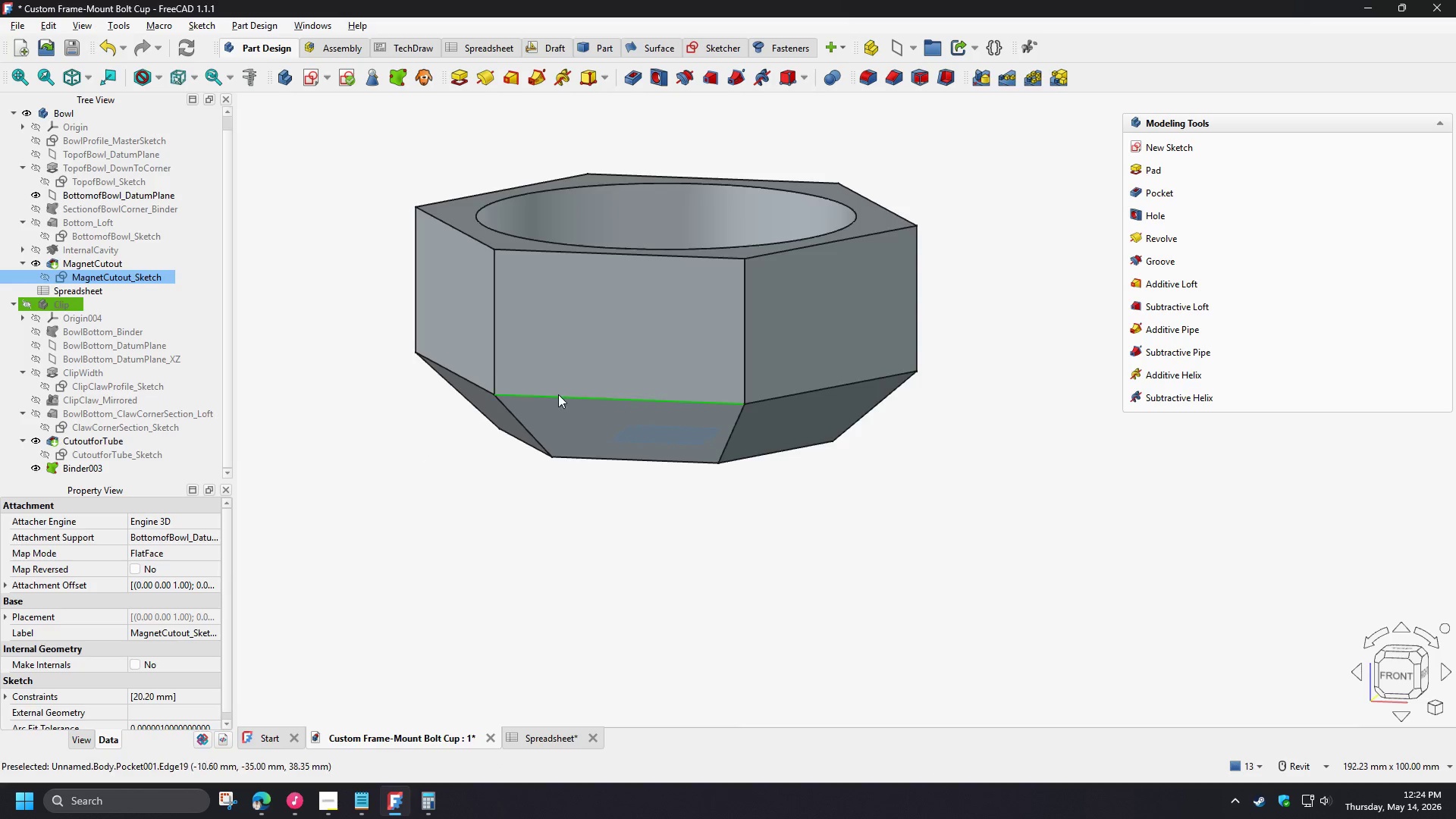 
hold_key(key=ShiftLeft, duration=1.08)
 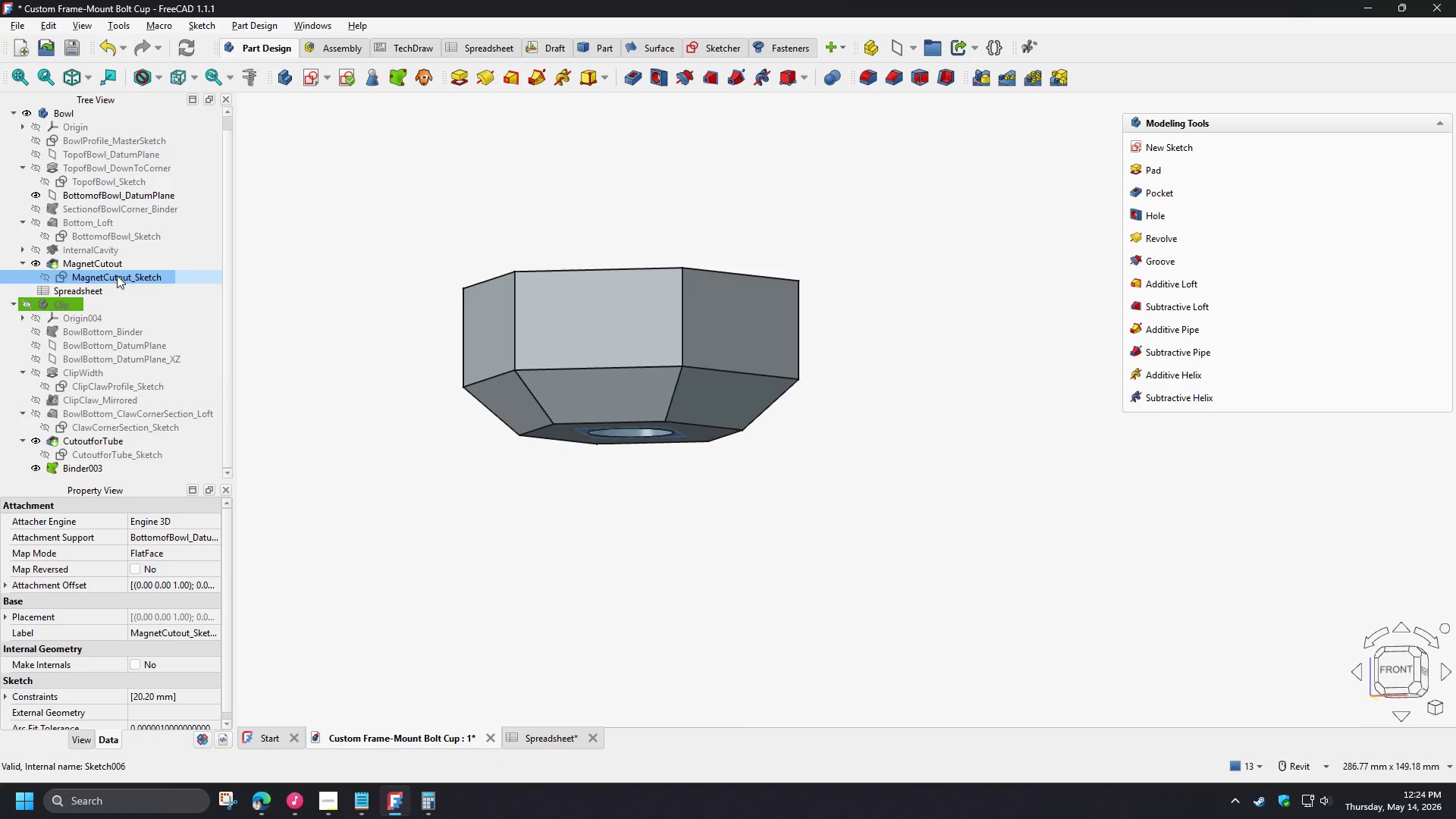 
scroll: coordinate [558, 394], scroll_direction: down, amount: 2.0
 